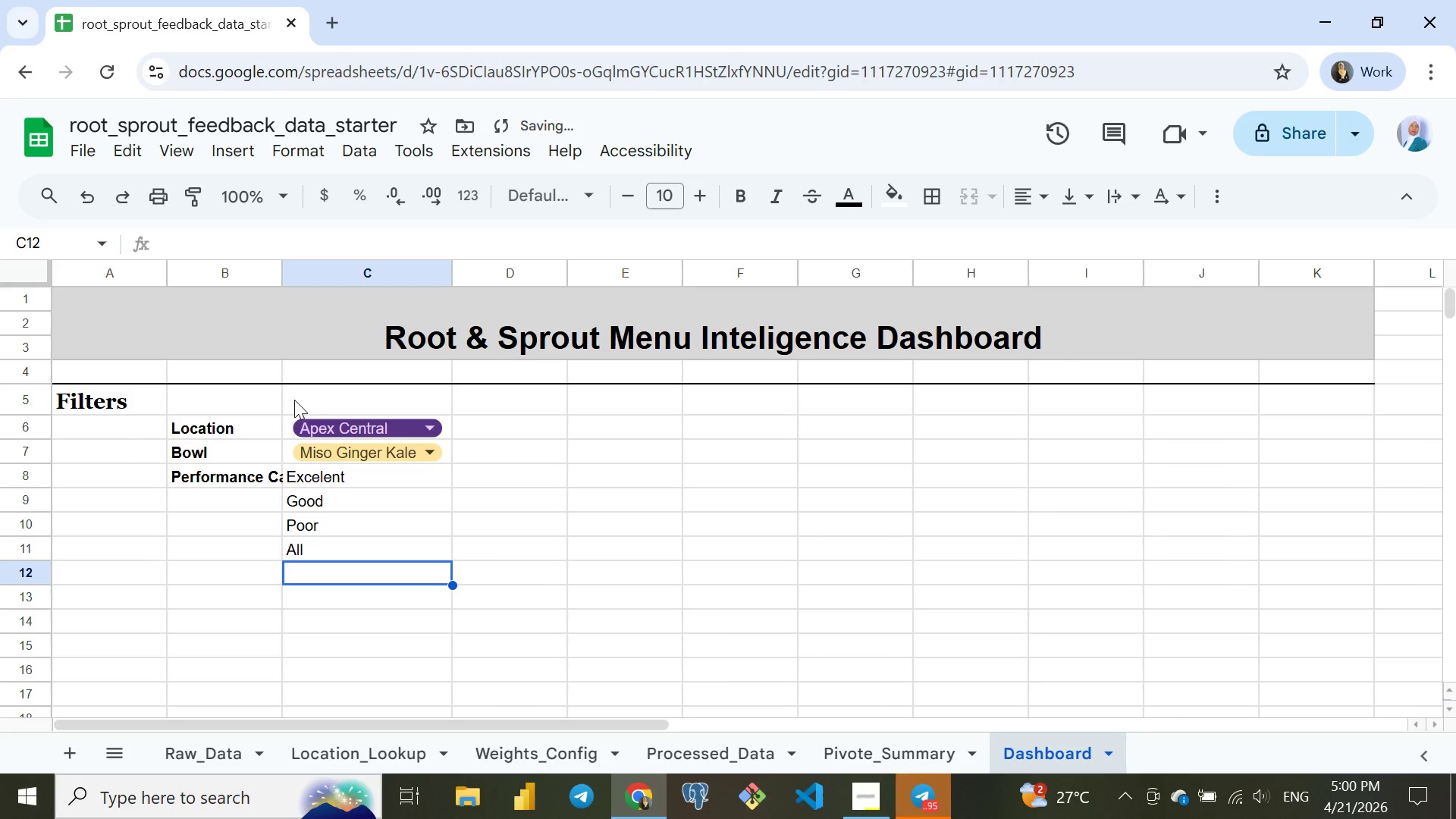 
left_click([363, 479])
 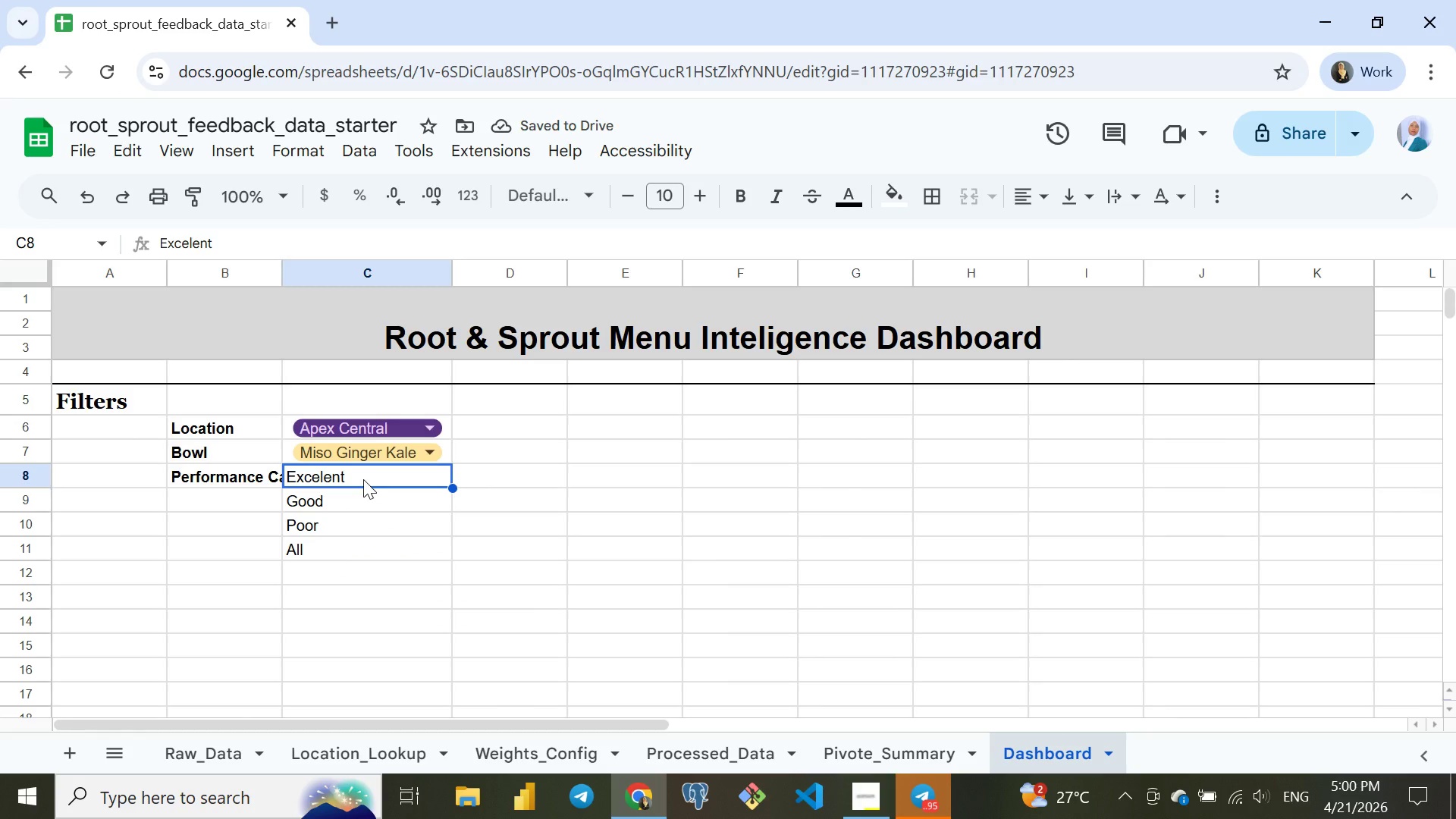 
key(Shift+ArrowDown)
 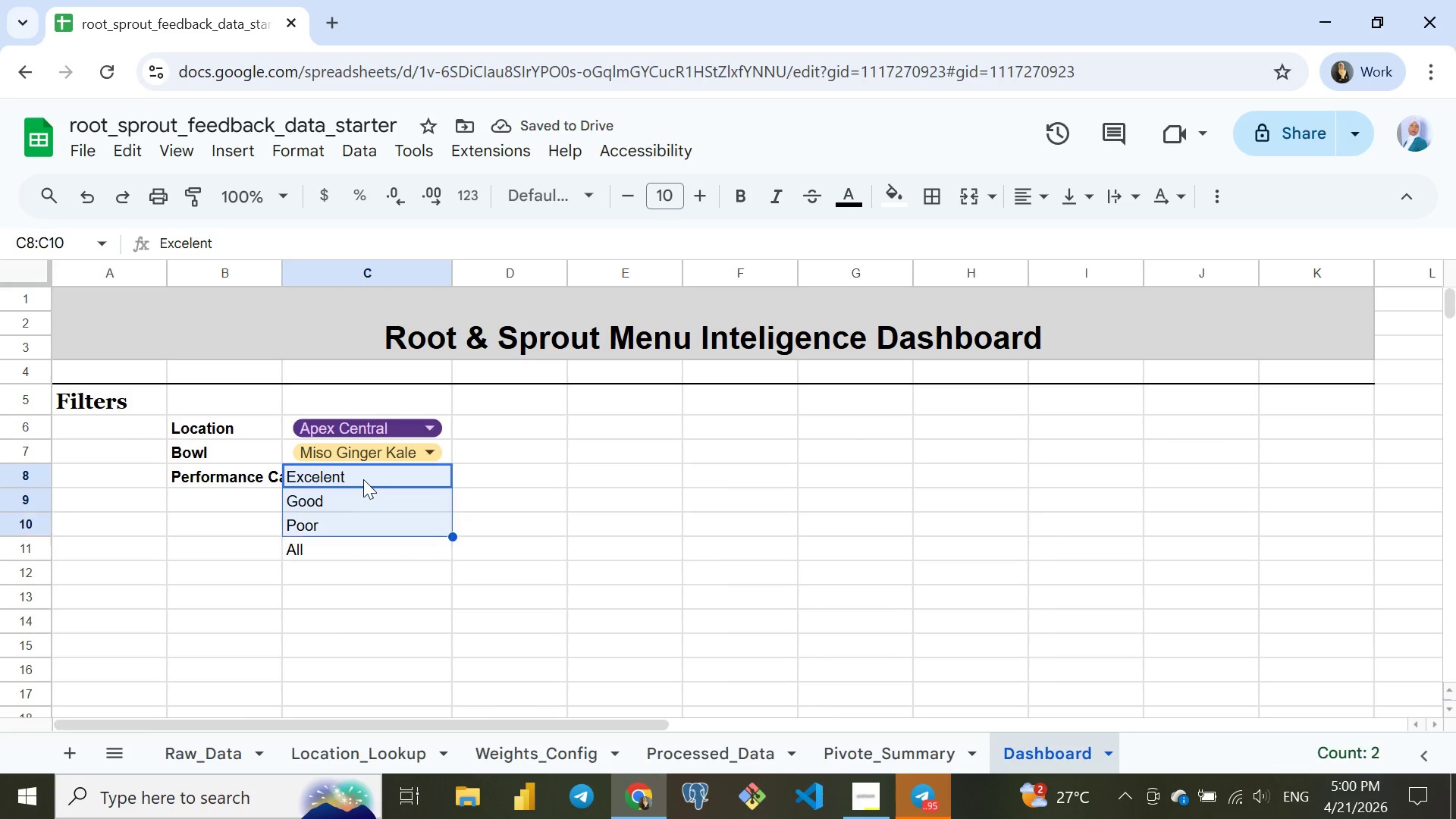 
key(Shift+ArrowDown)
 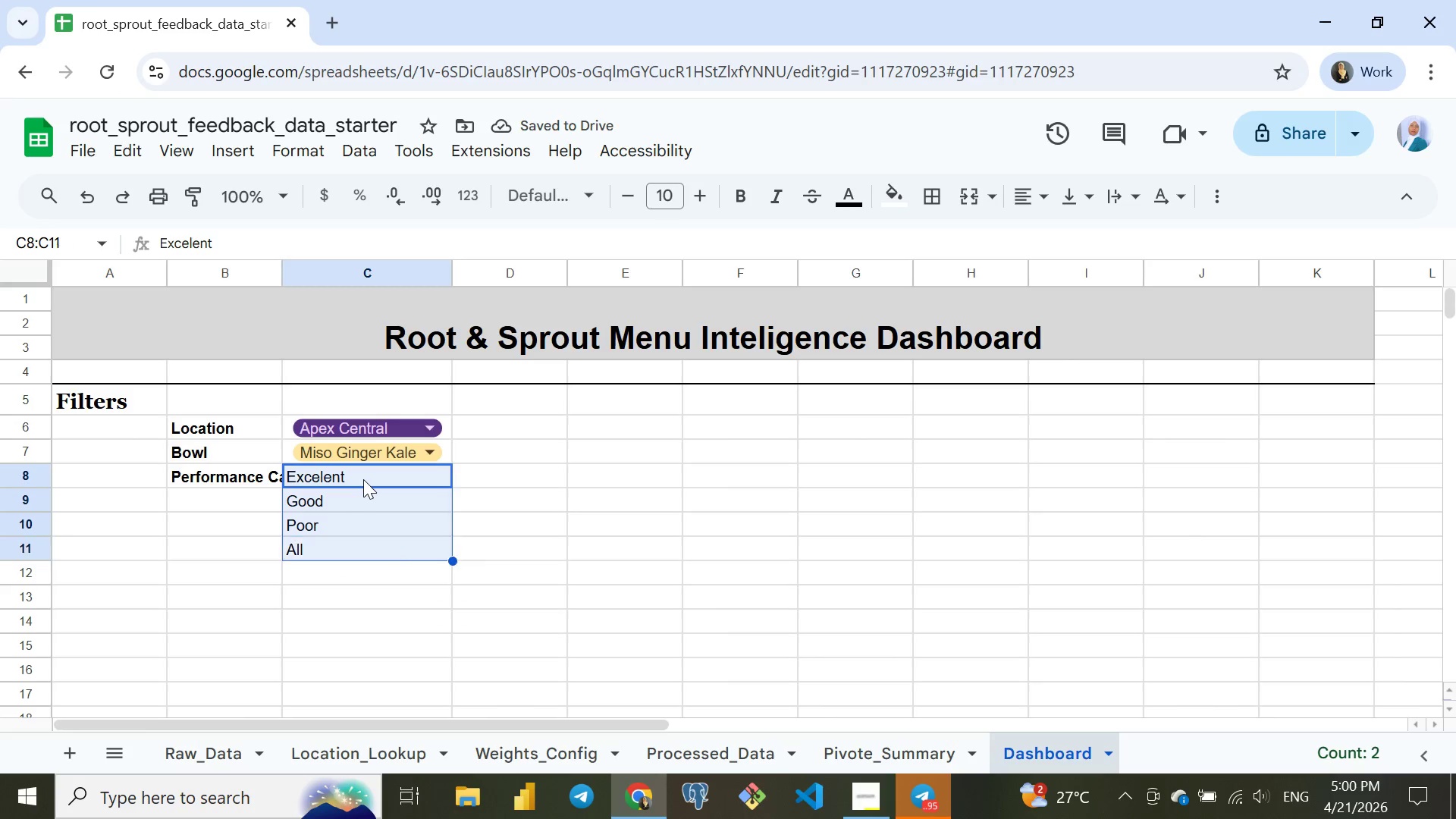 
key(Shift+ArrowDown)
 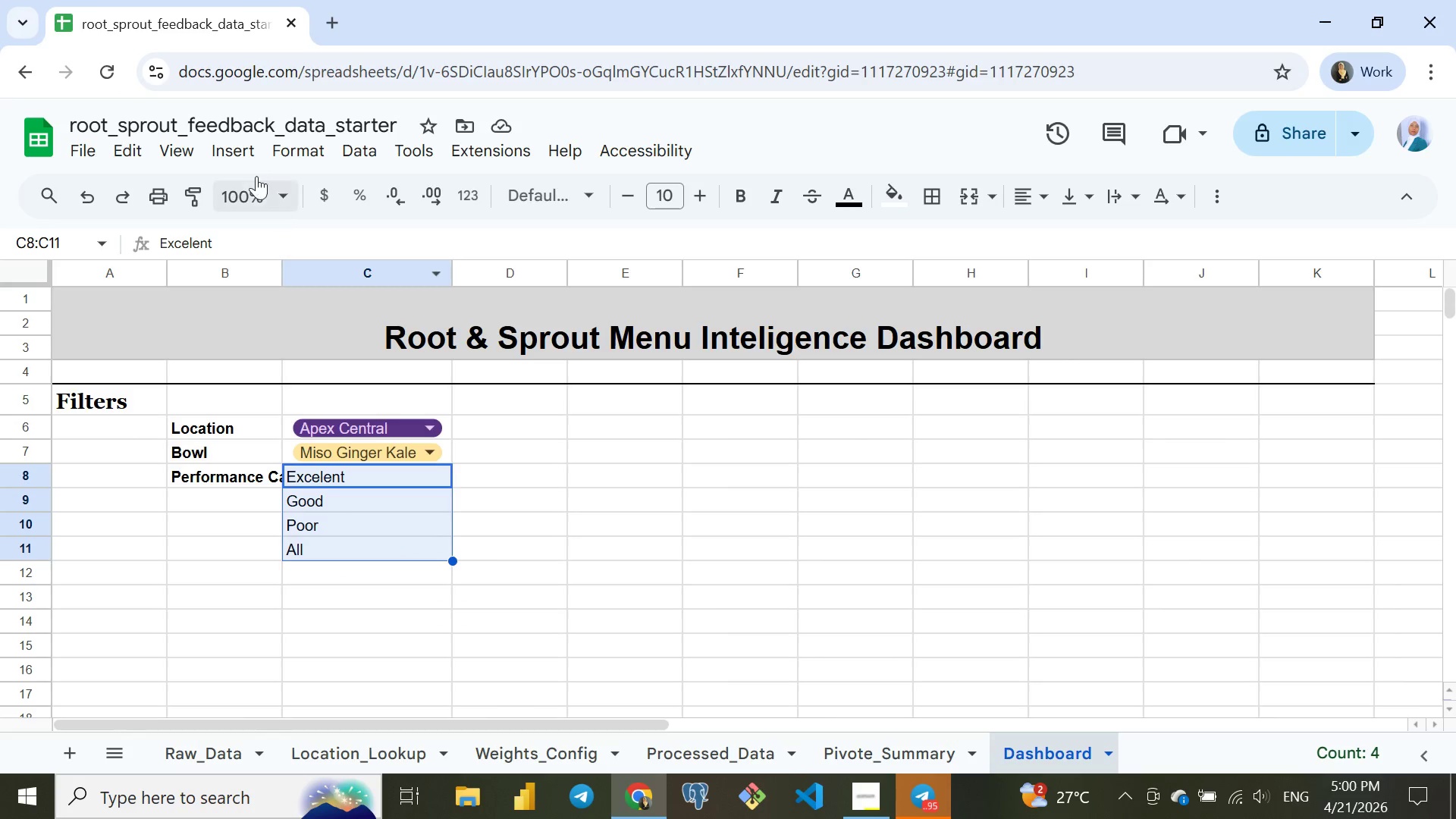 
left_click_drag(start_coordinate=[240, 155], to_coordinate=[245, 155])
 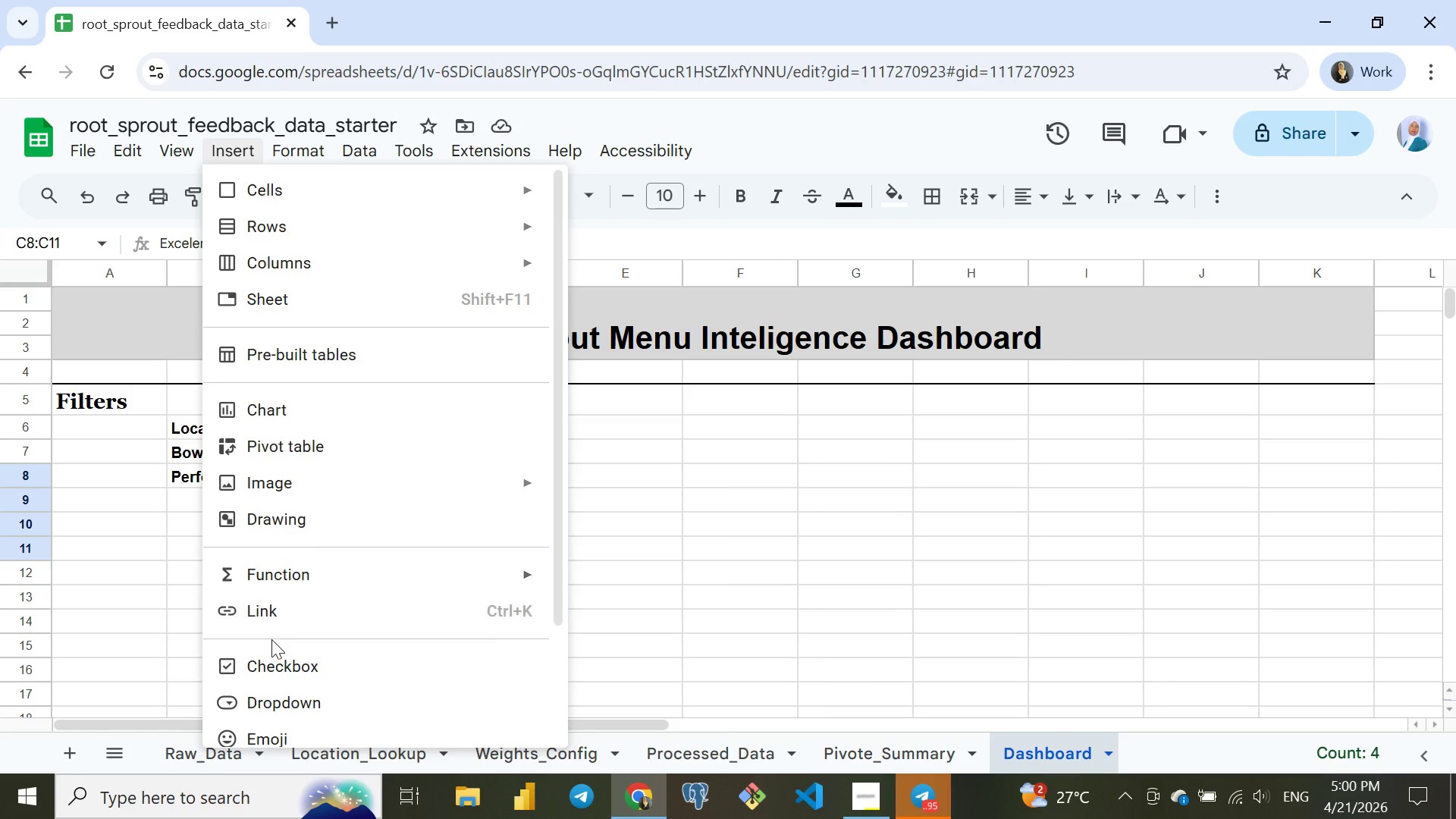 
left_click([279, 692])
 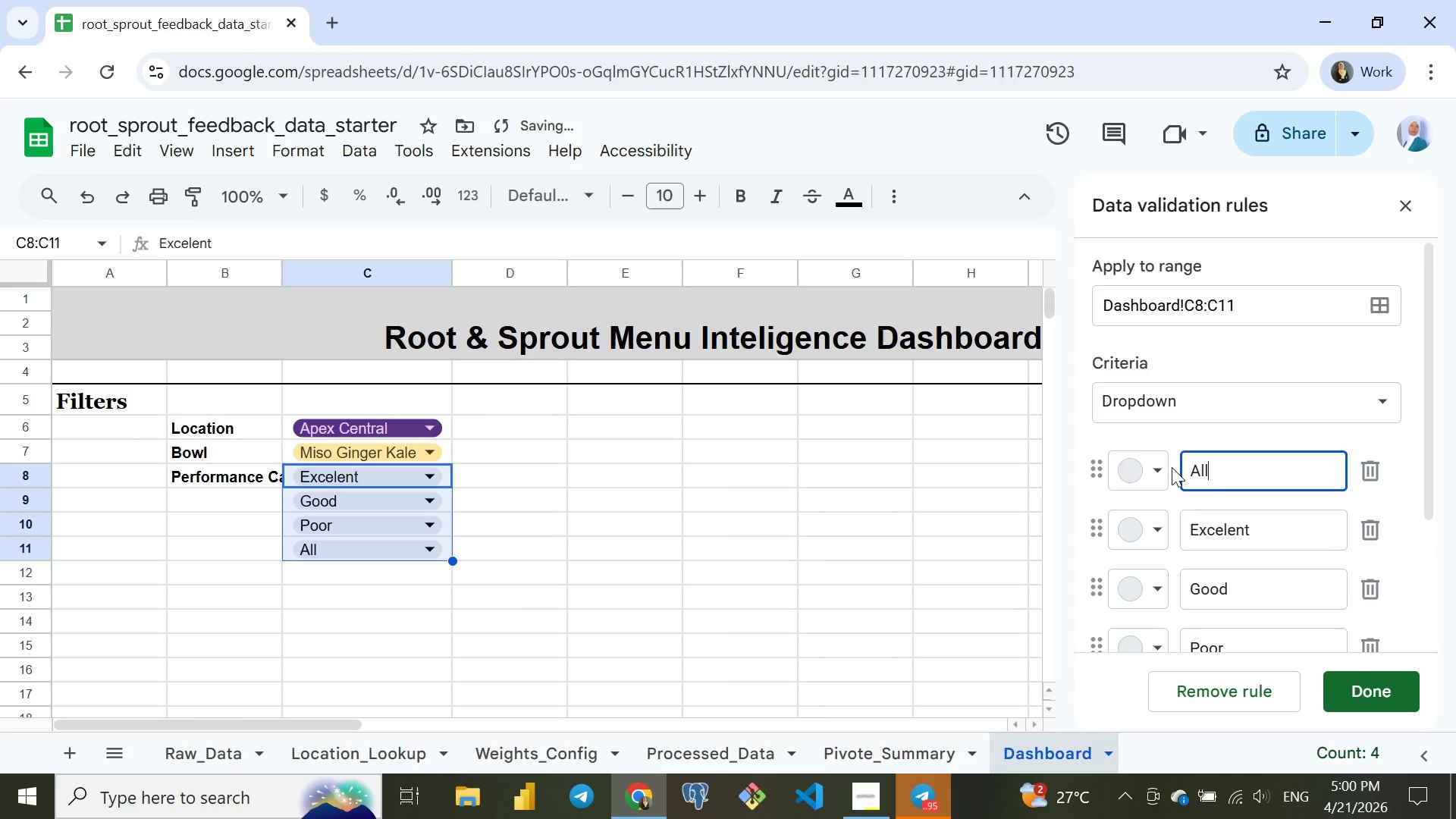 
left_click([1159, 470])
 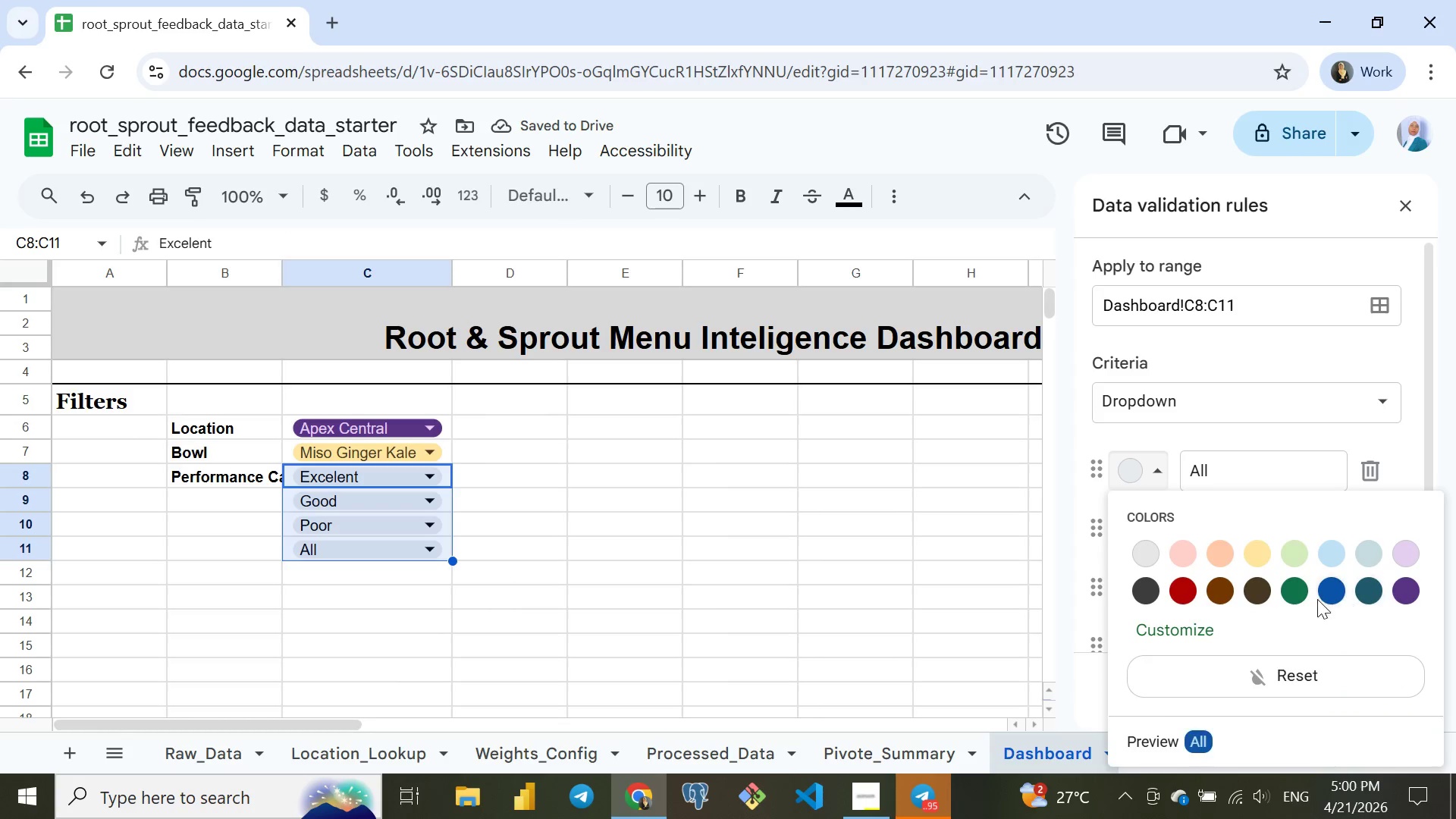 
left_click([1298, 592])
 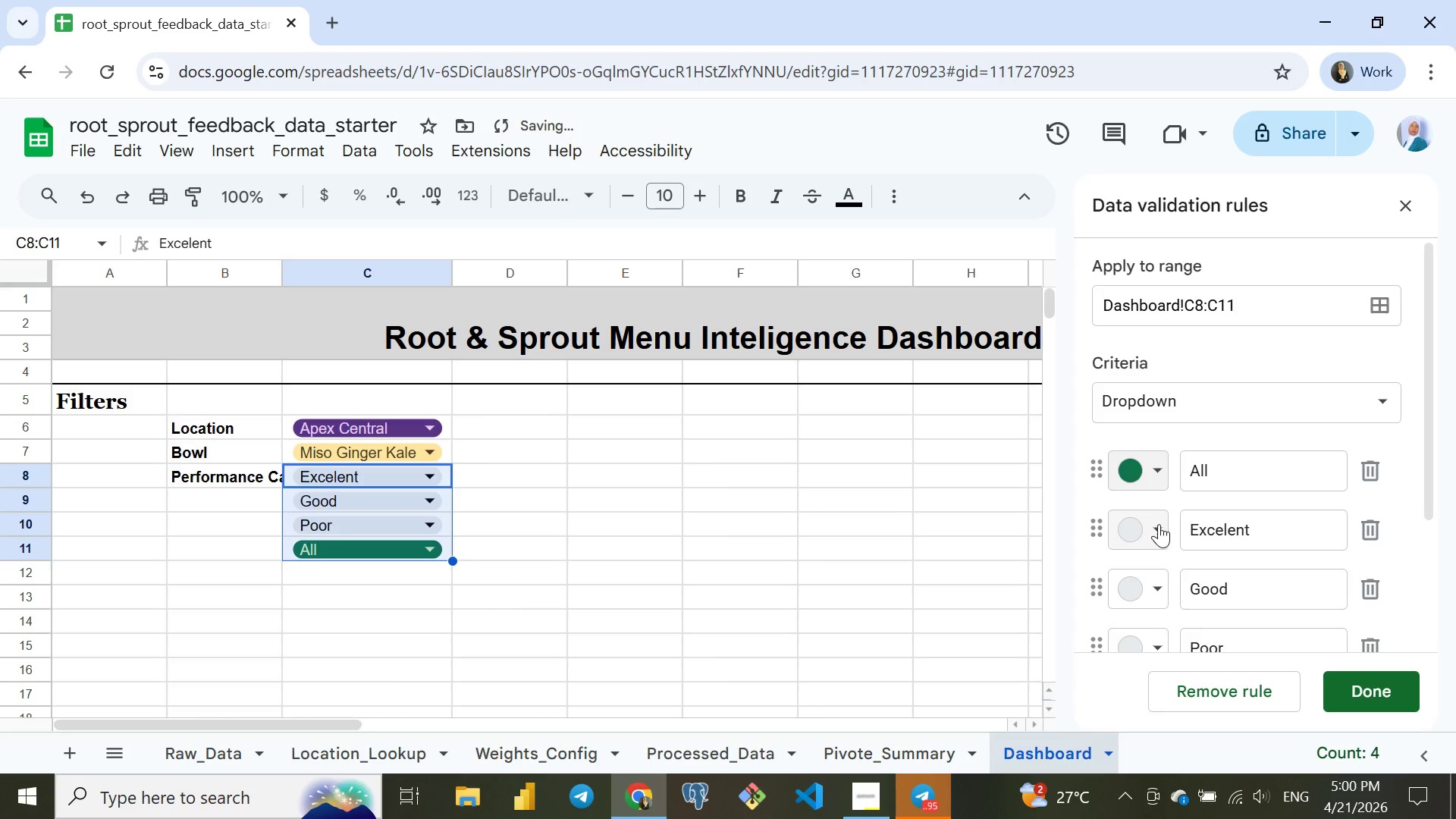 
left_click([1159, 524])
 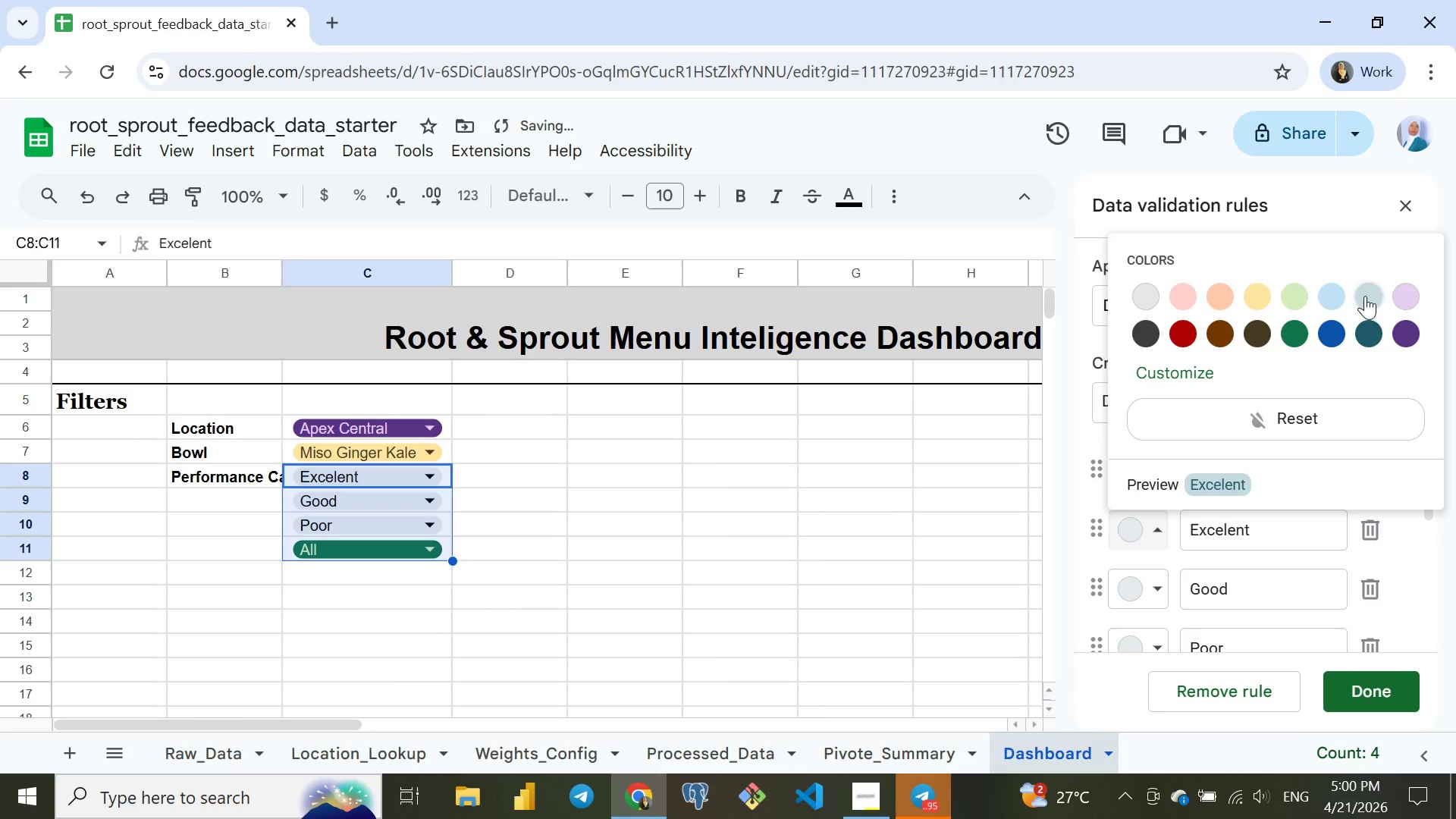 
left_click([1367, 297])
 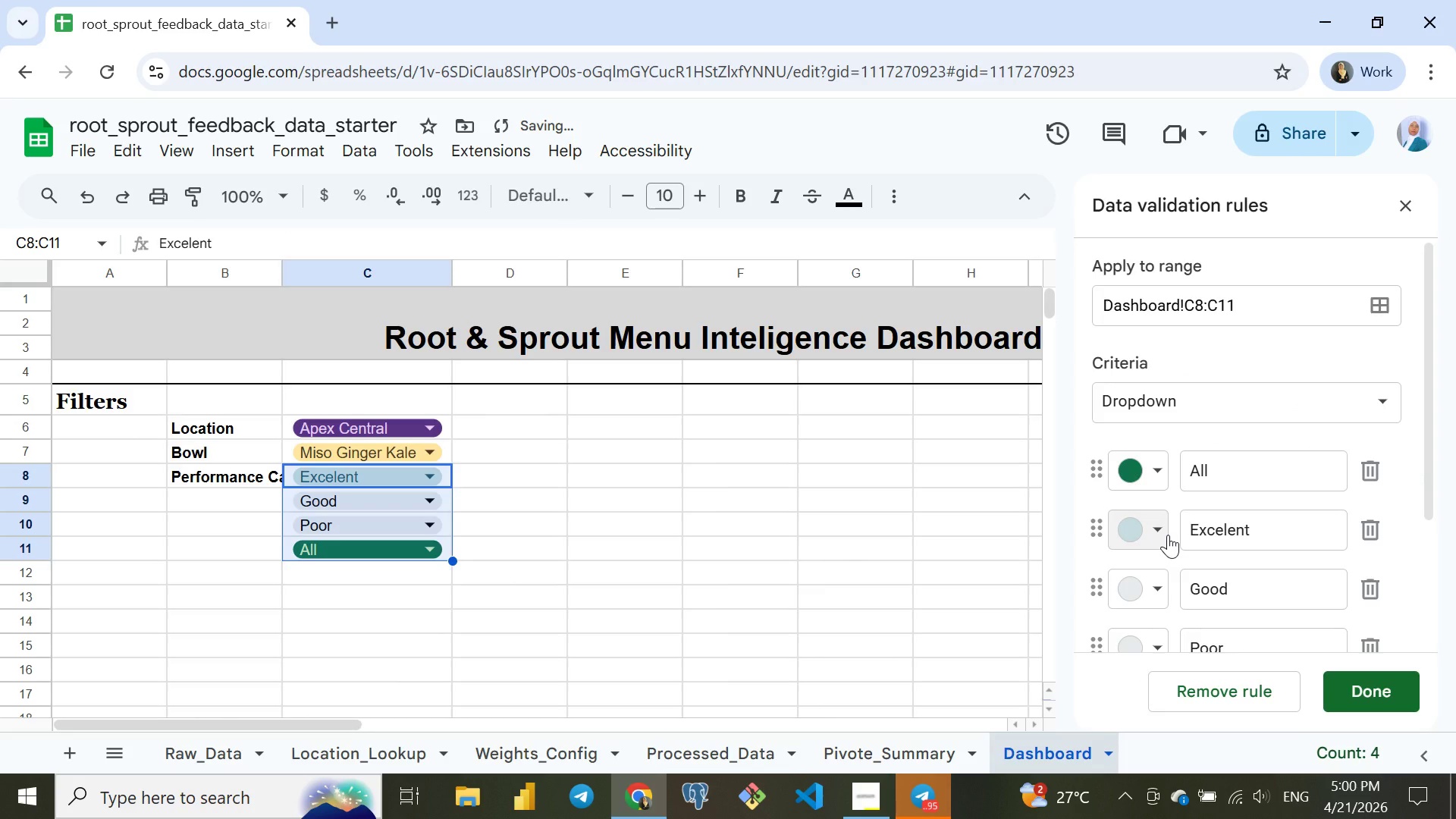 
left_click([1162, 531])
 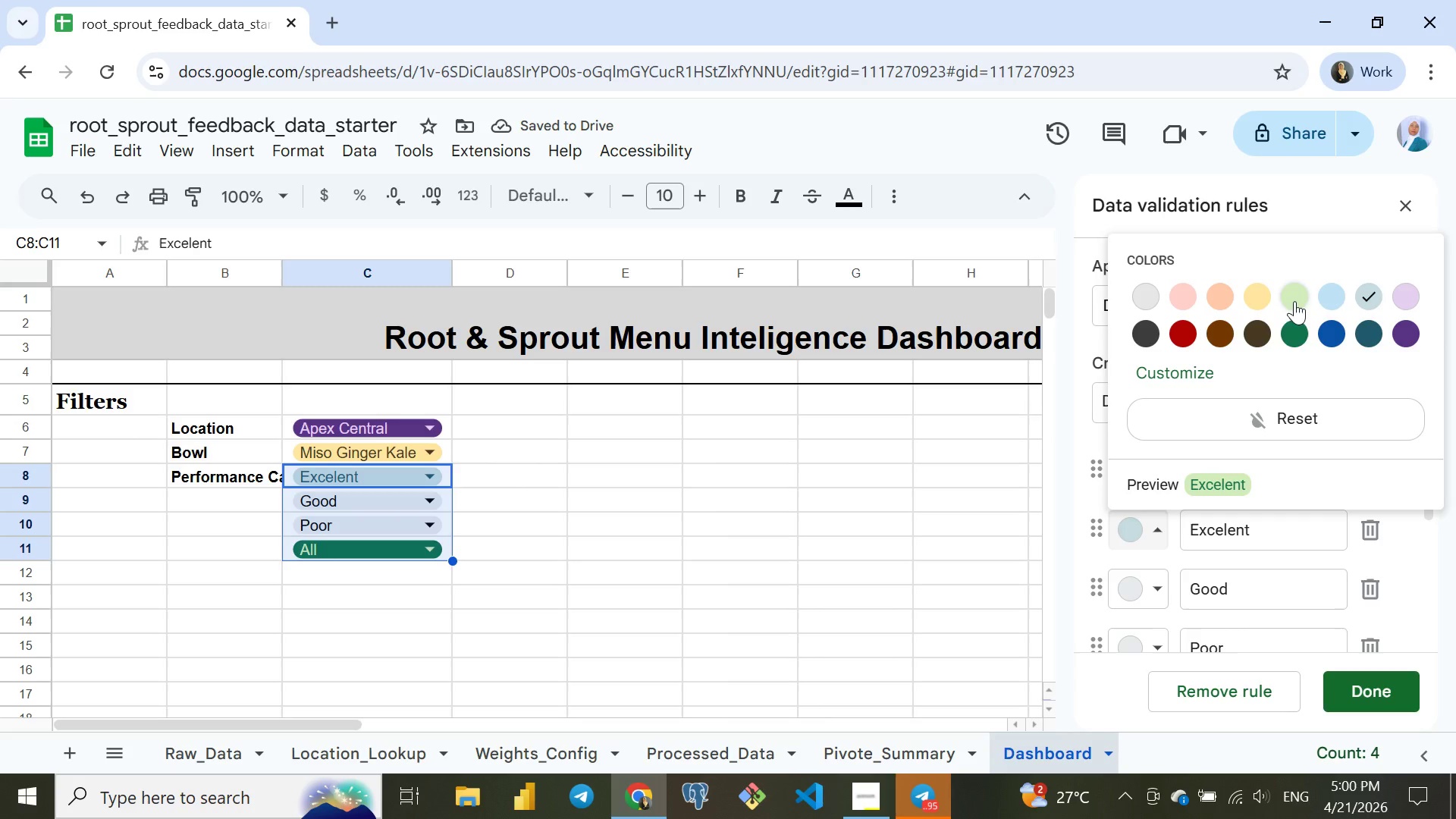 
left_click([1296, 301])
 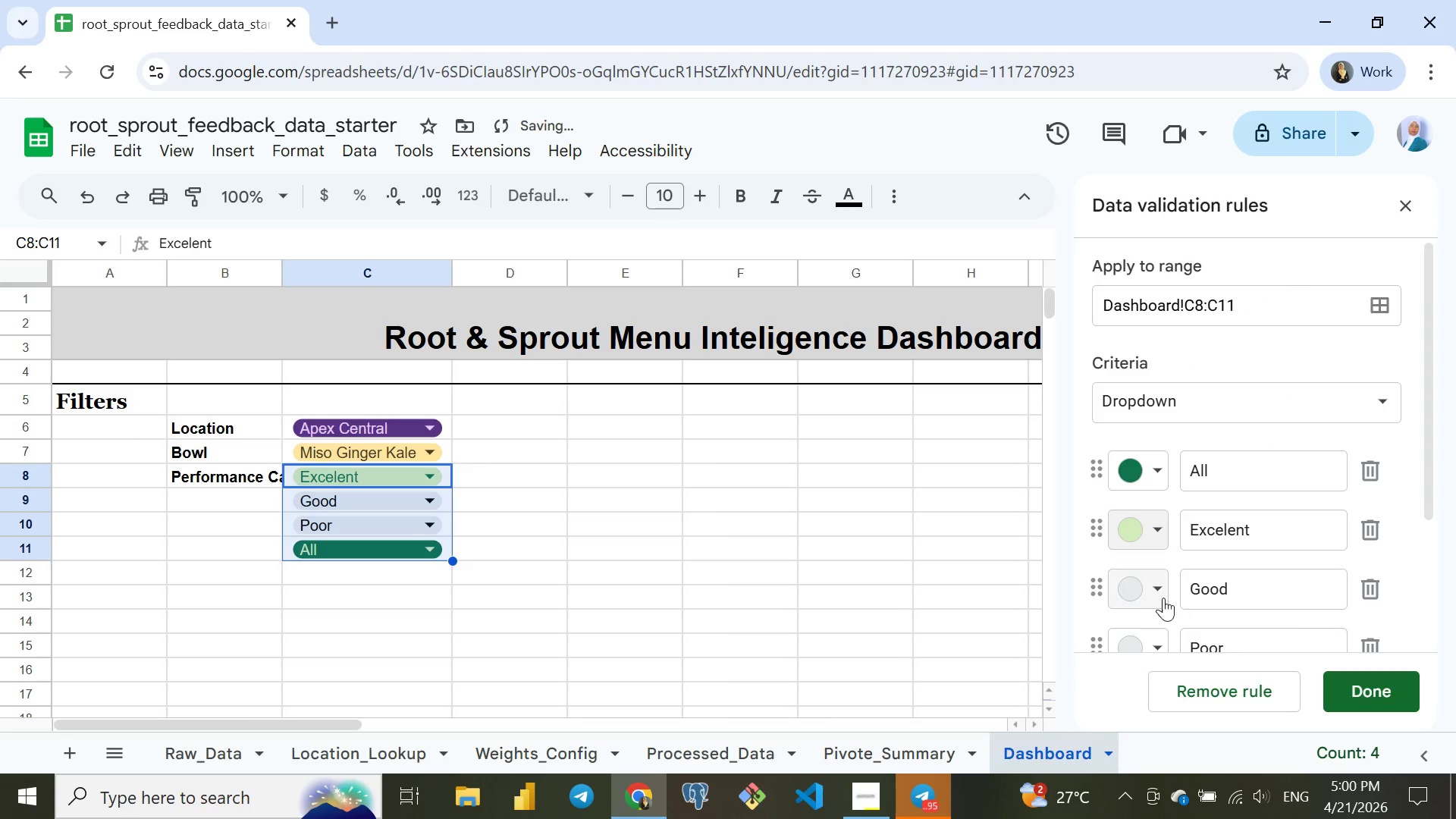 
left_click([1154, 590])
 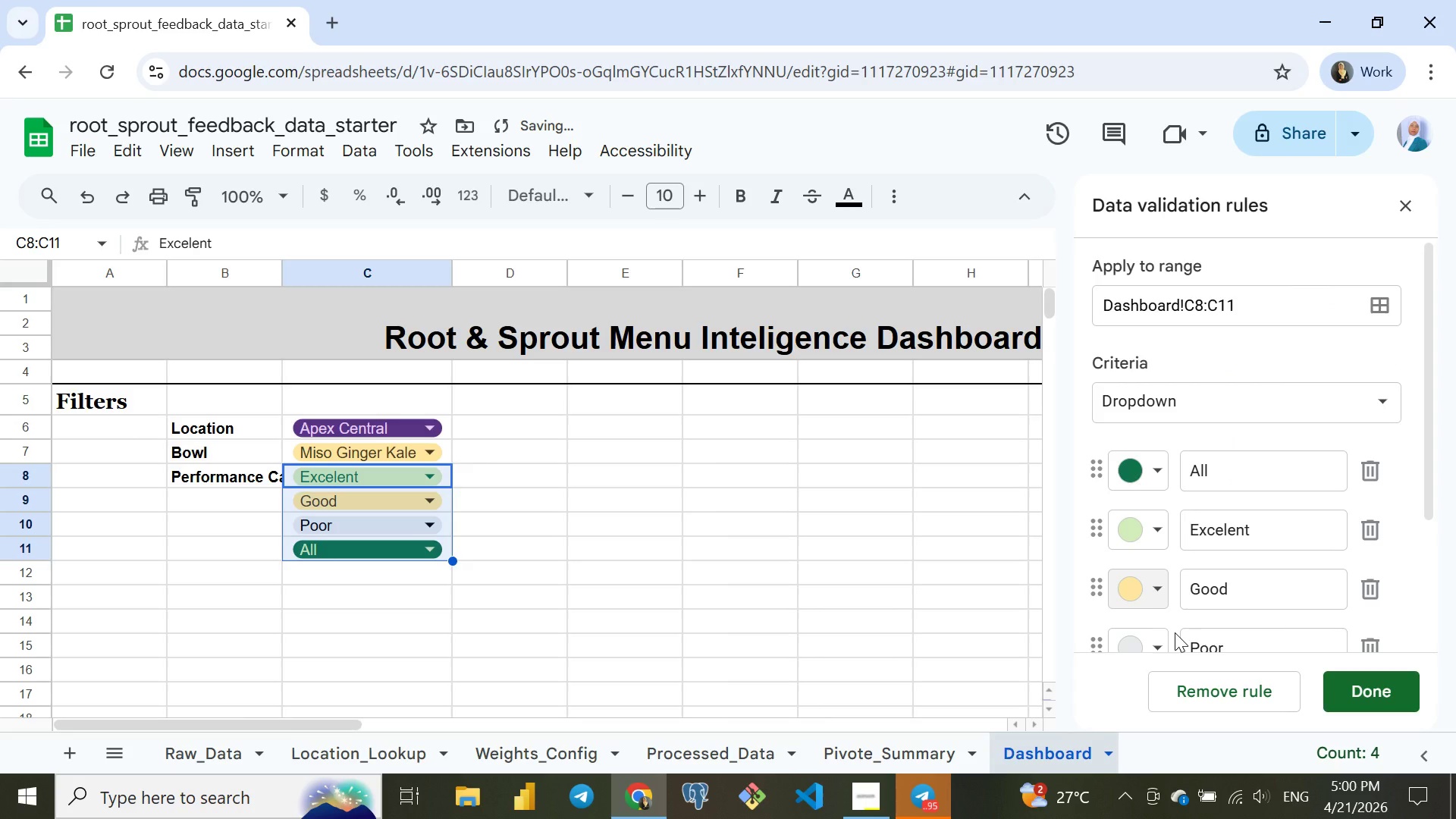 
scroll: coordinate [1168, 609], scroll_direction: down, amount: 1.0
 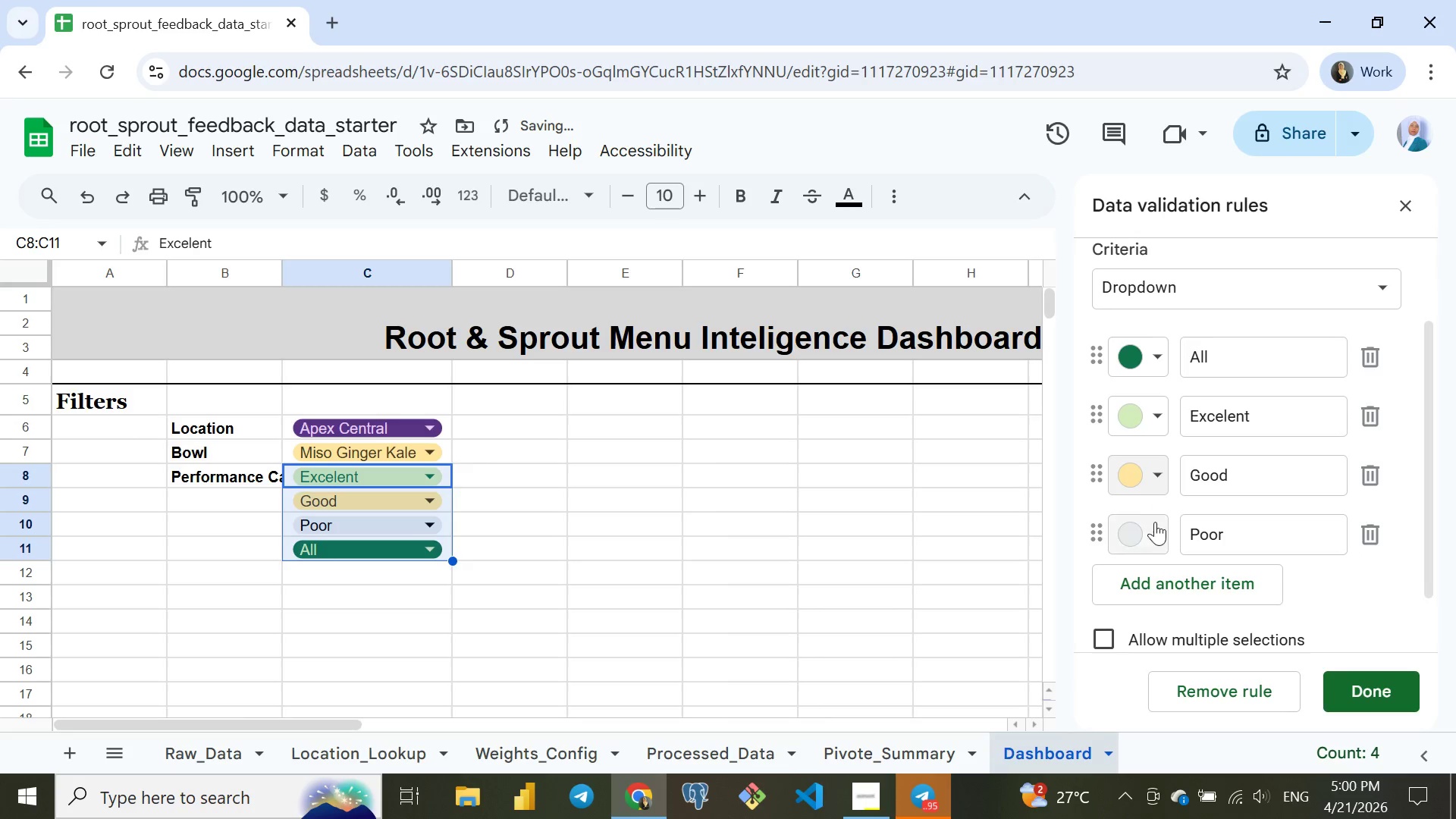 
left_click([1153, 529])
 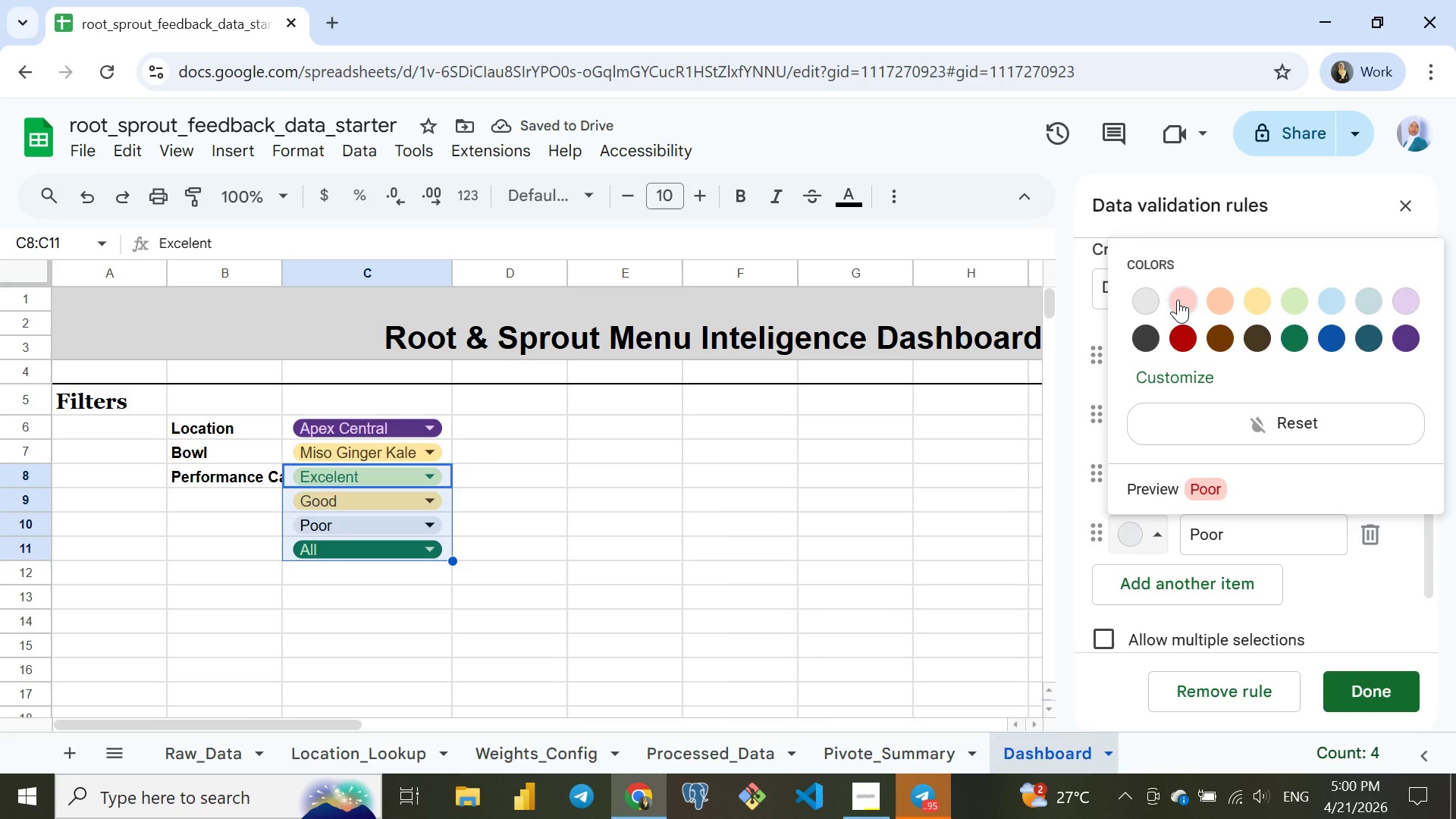 
left_click([1178, 300])
 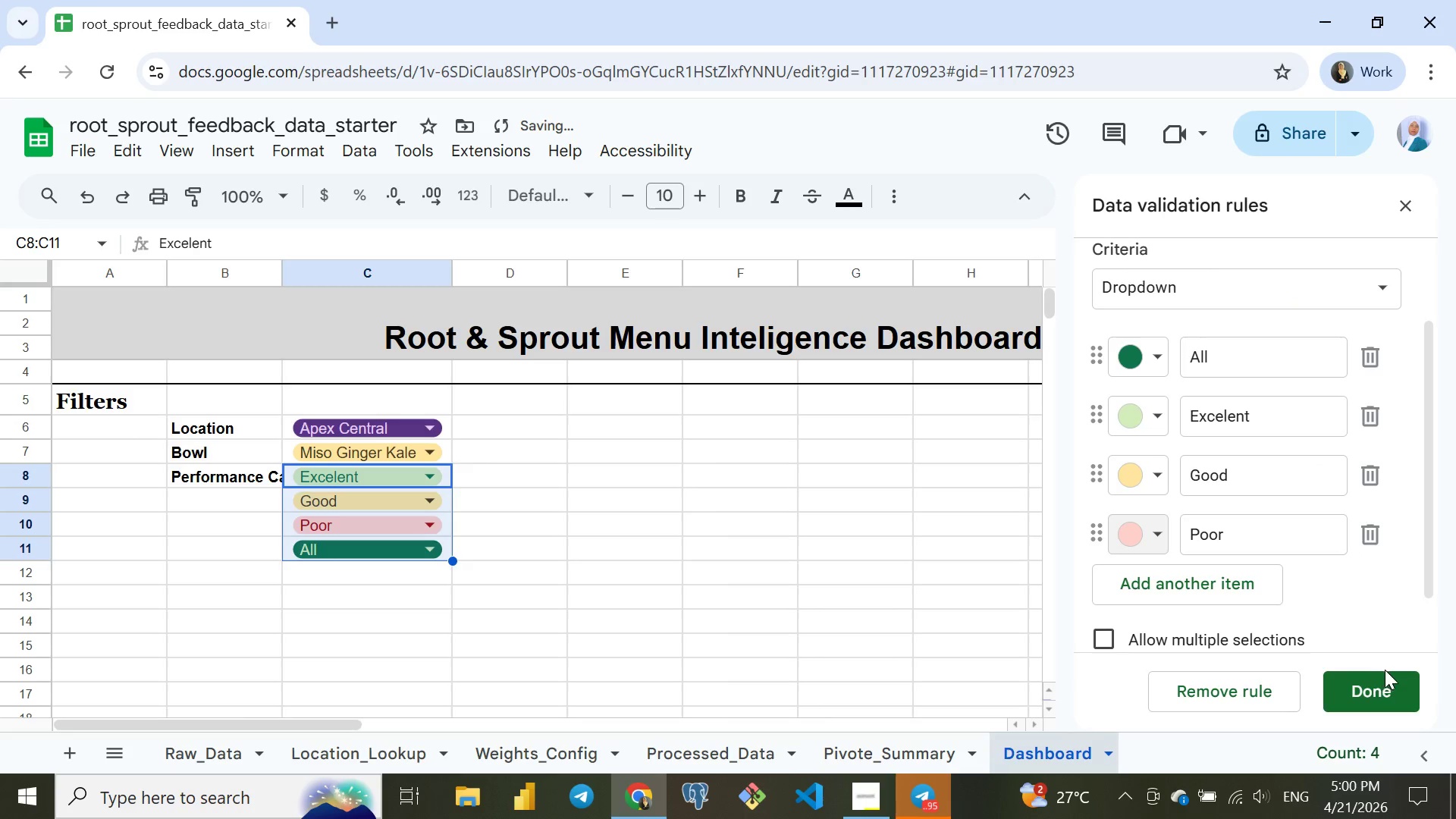 
left_click([1382, 683])
 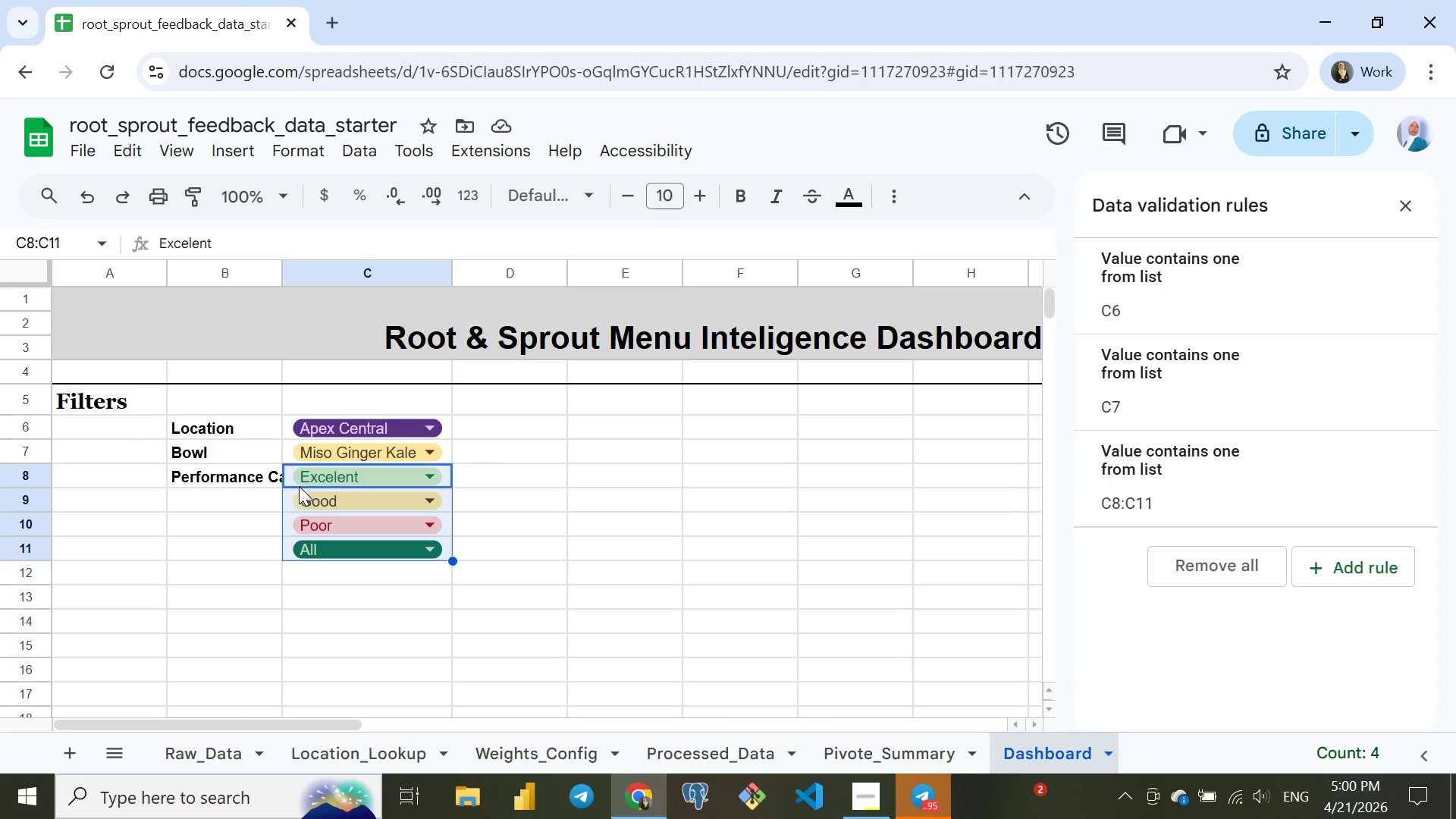 
left_click([289, 480])
 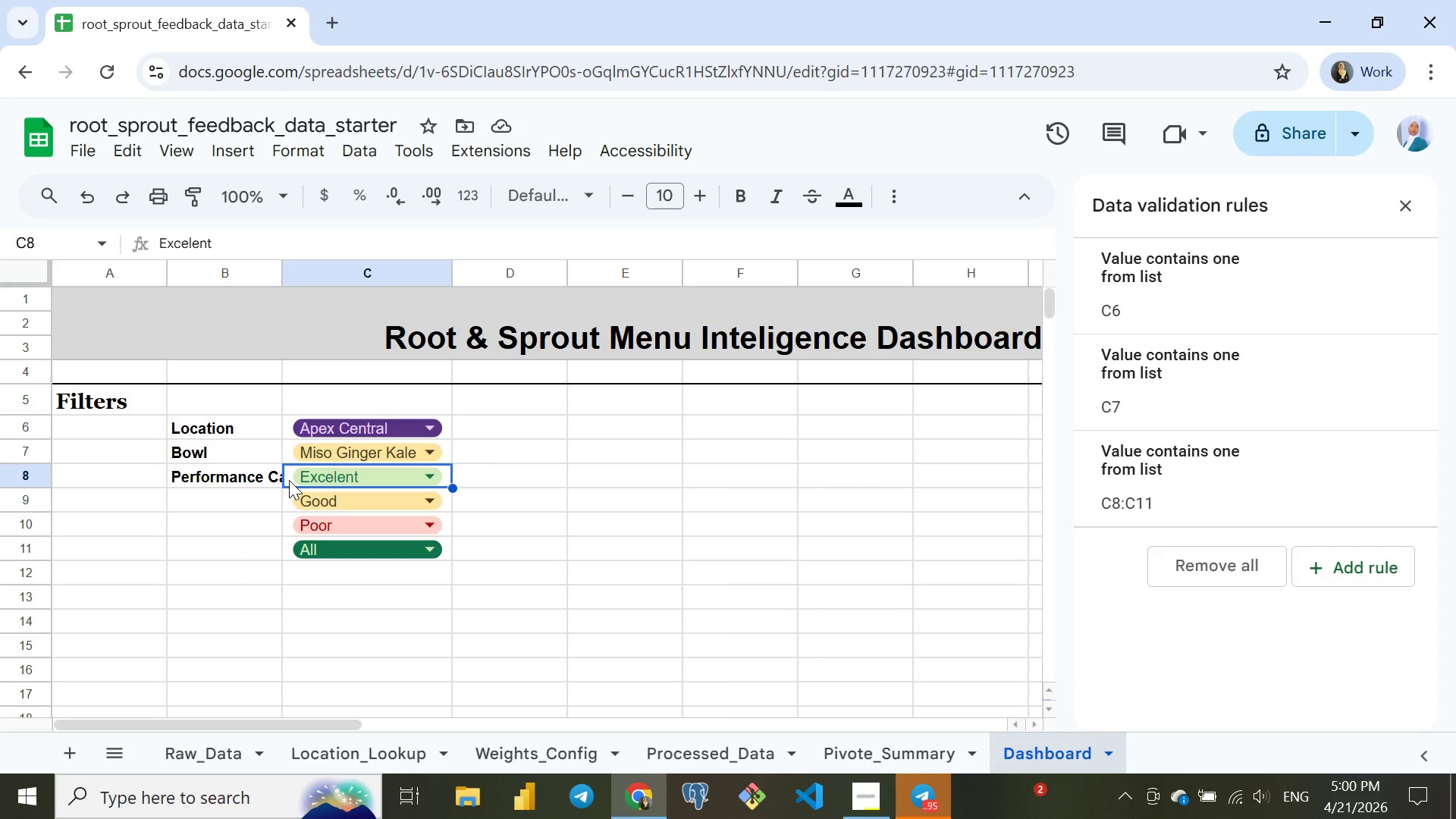 
key(Shift+ArrowDown)
 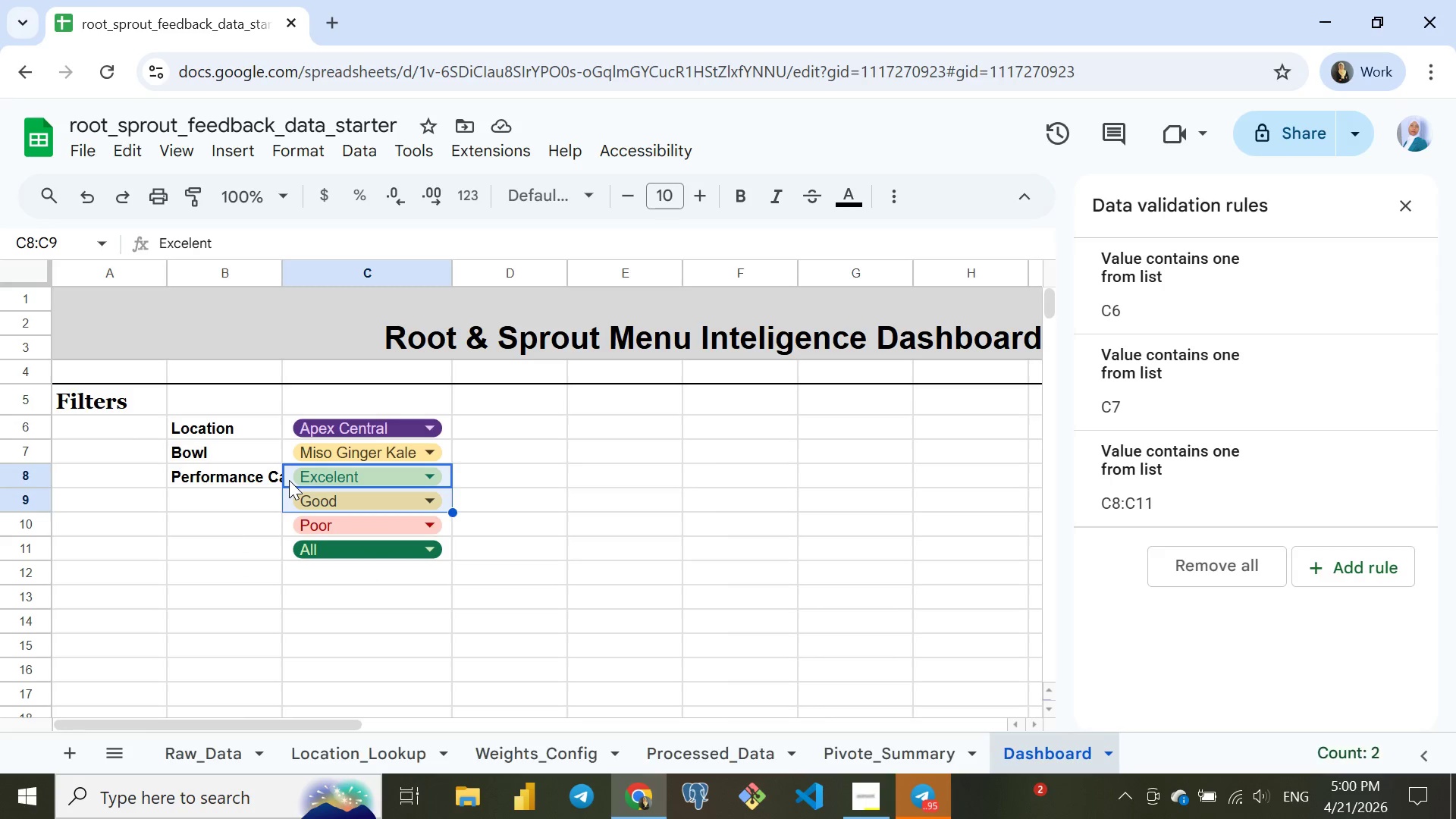 
key(Shift+ArrowDown)
 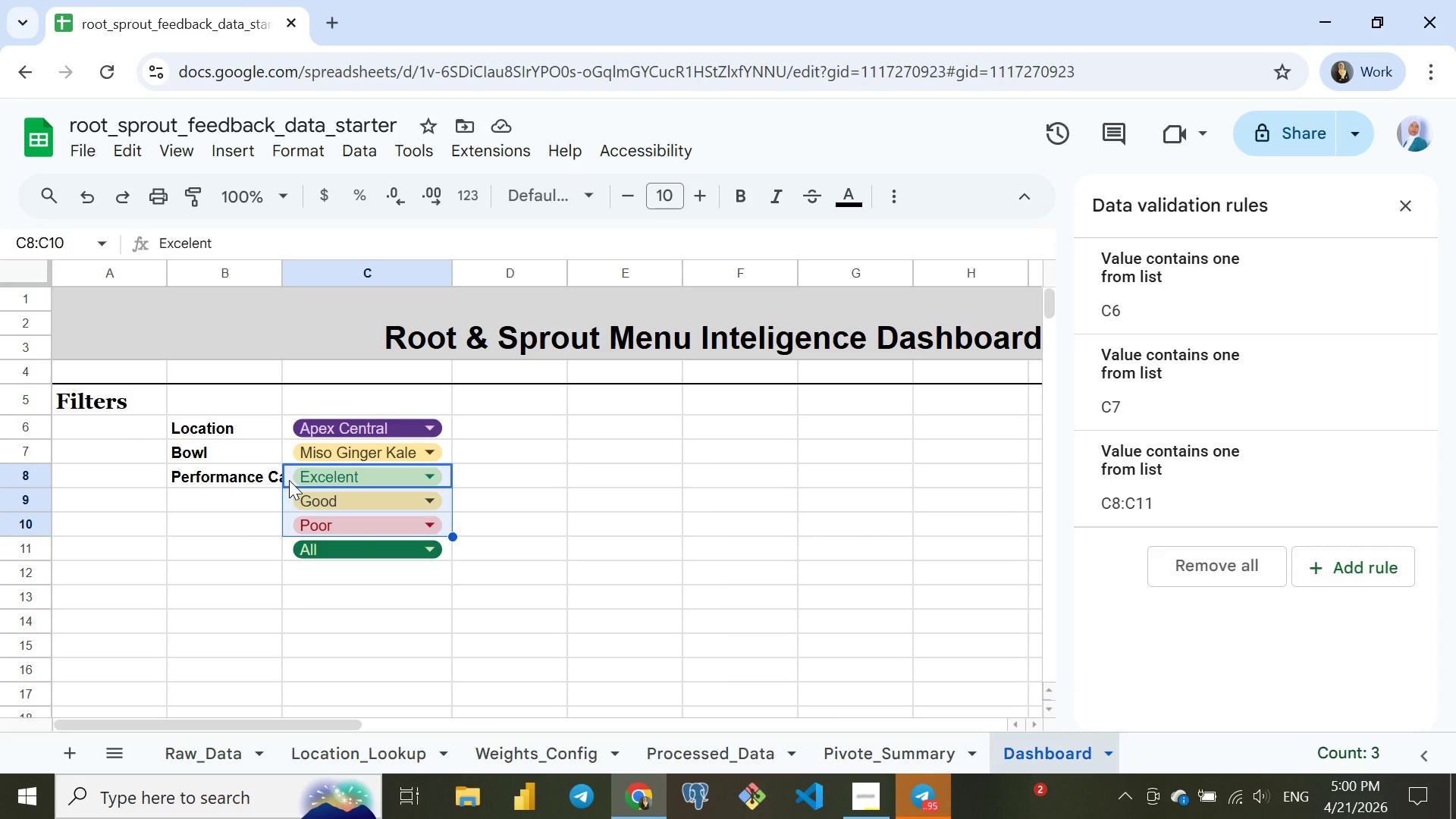 
key(Delete)
 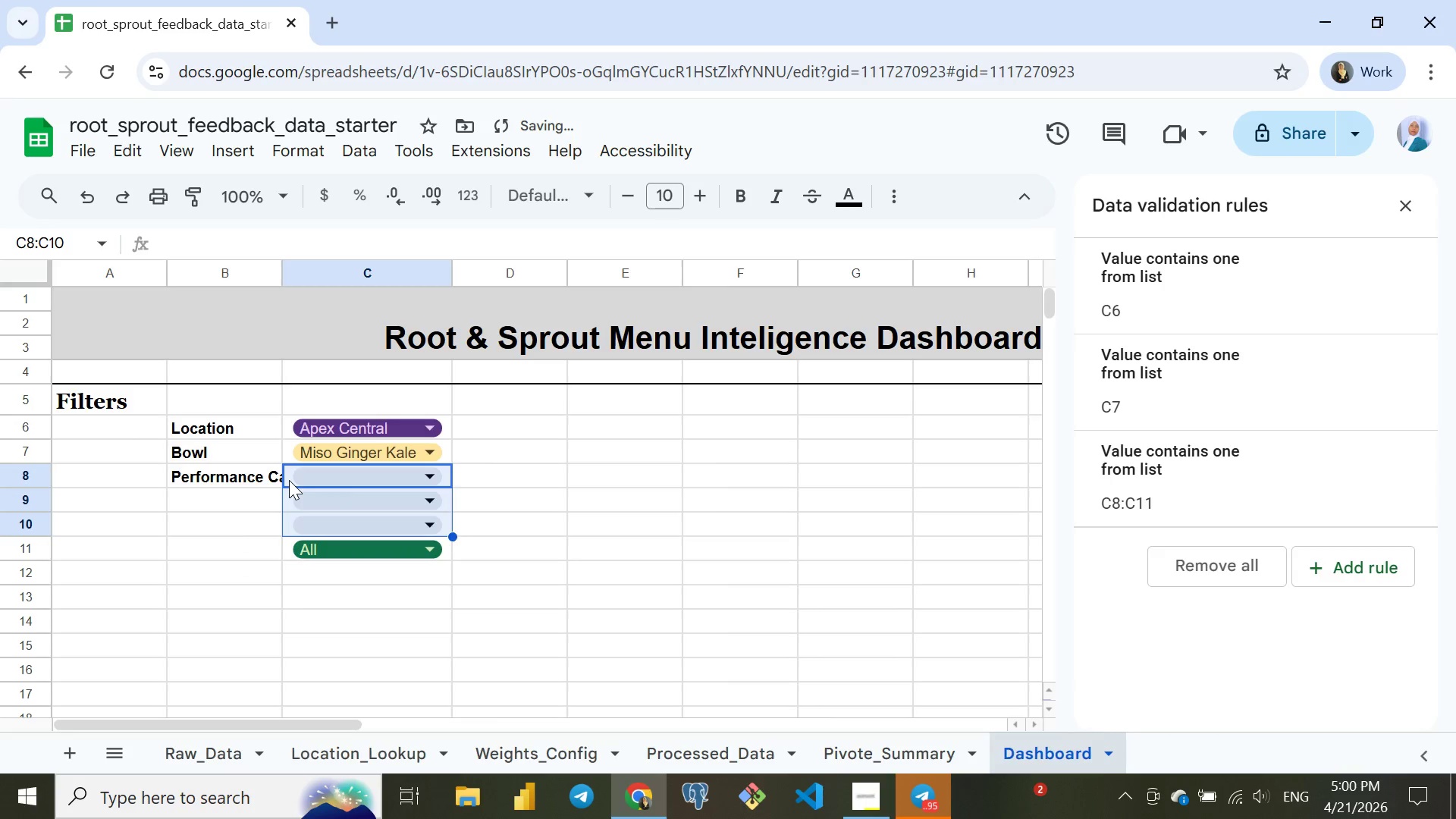 
key(Delete)
 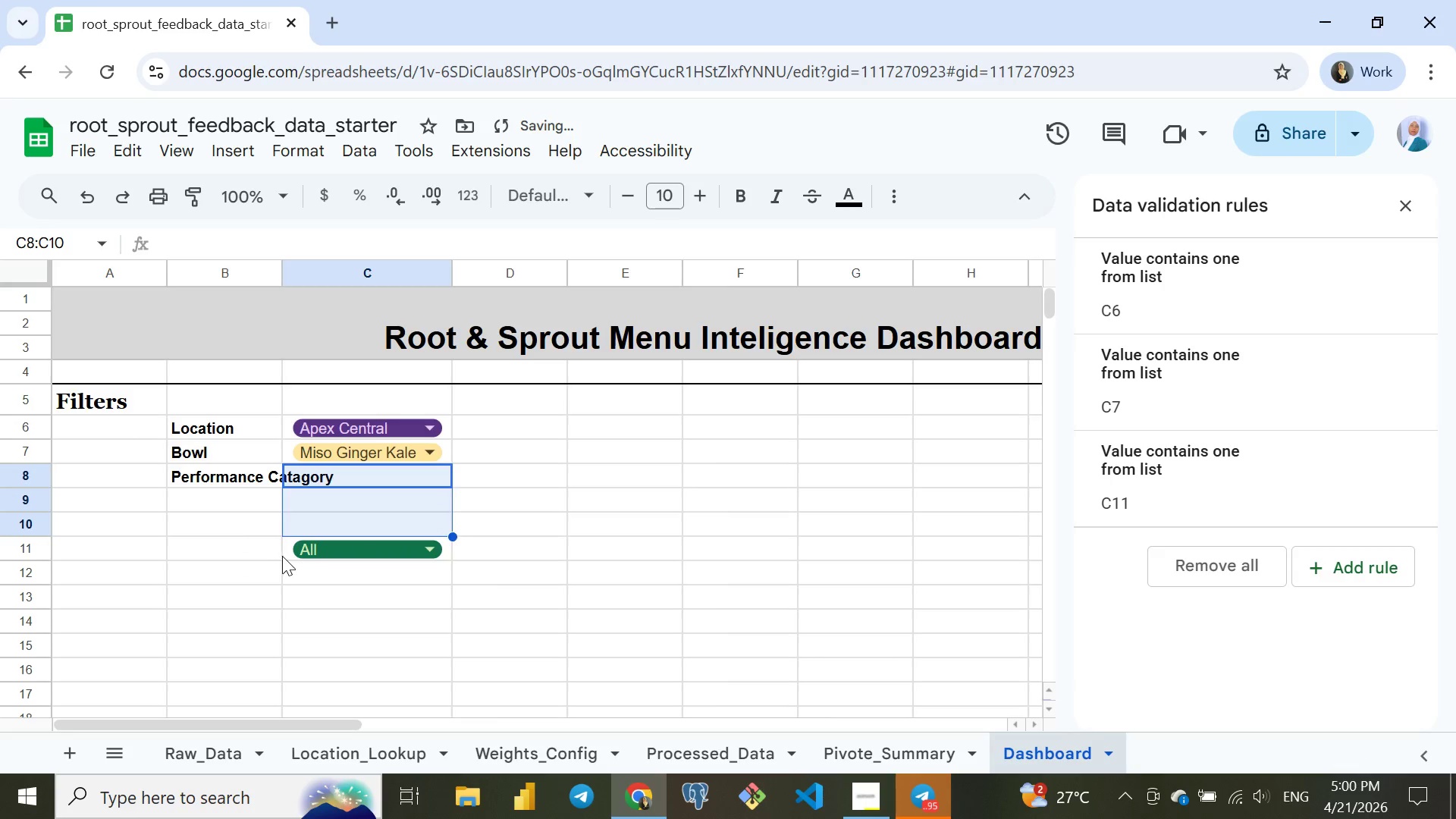 
left_click([288, 556])
 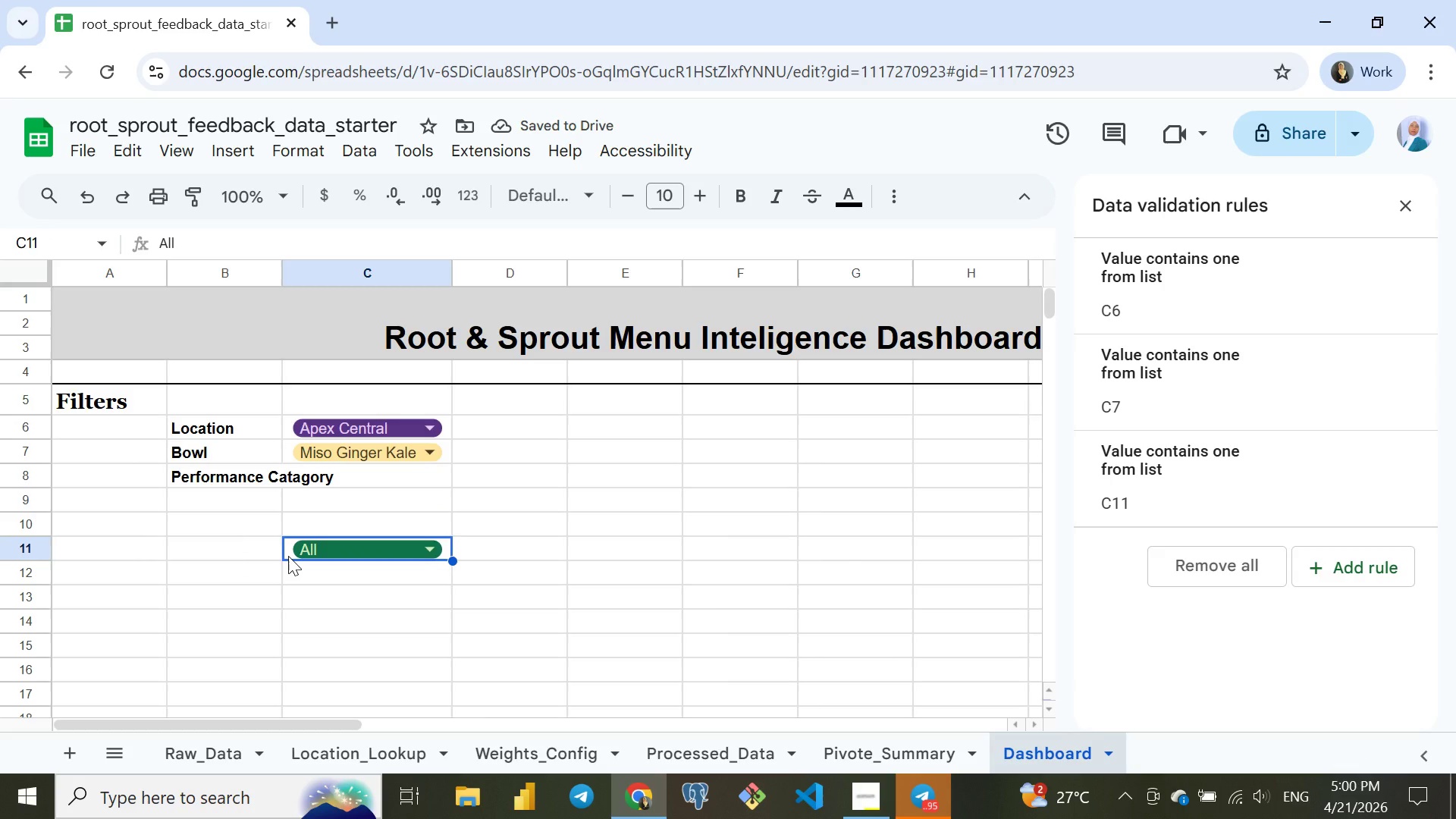 
key(Control+X)
 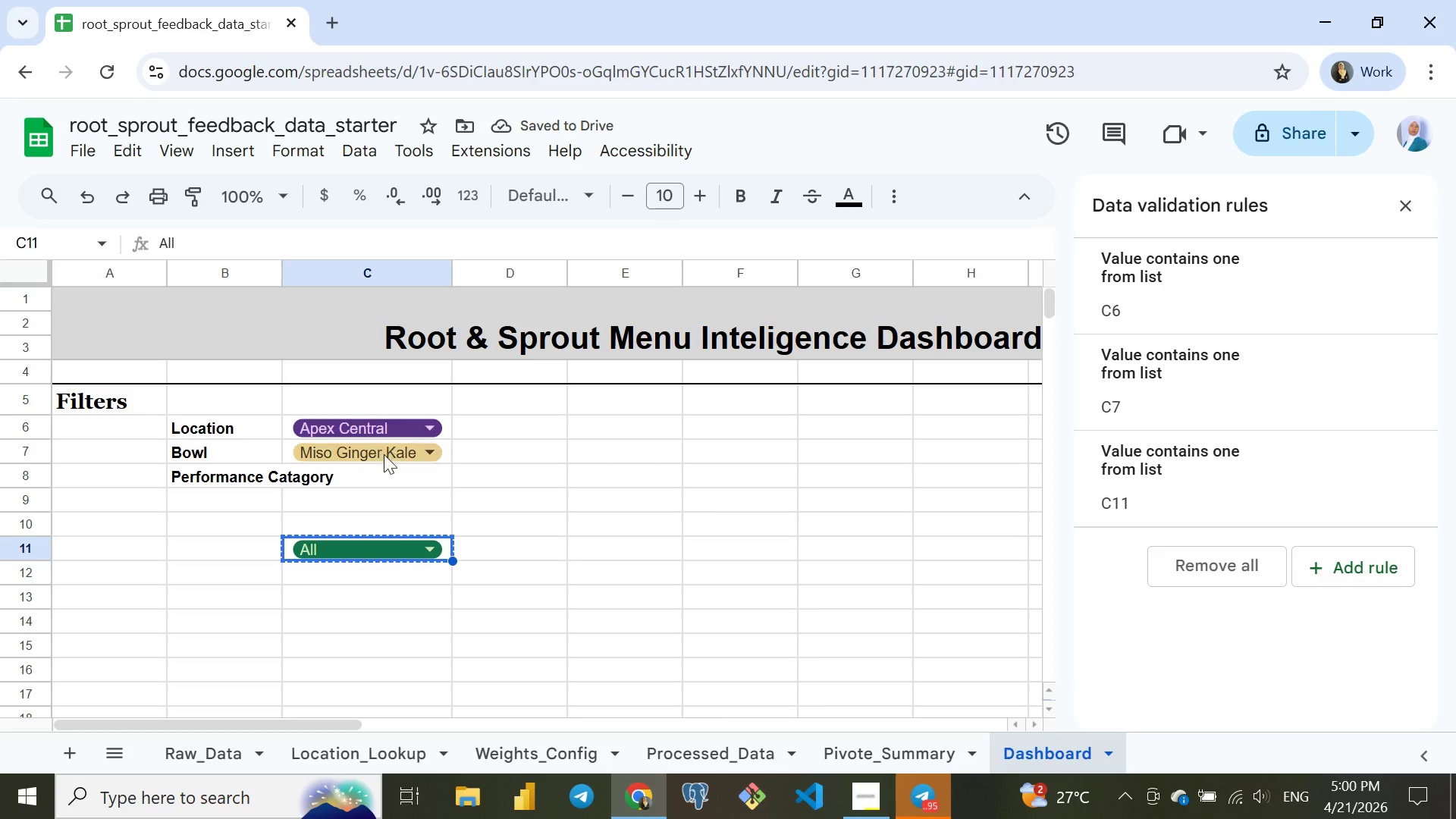 
left_click([378, 479])
 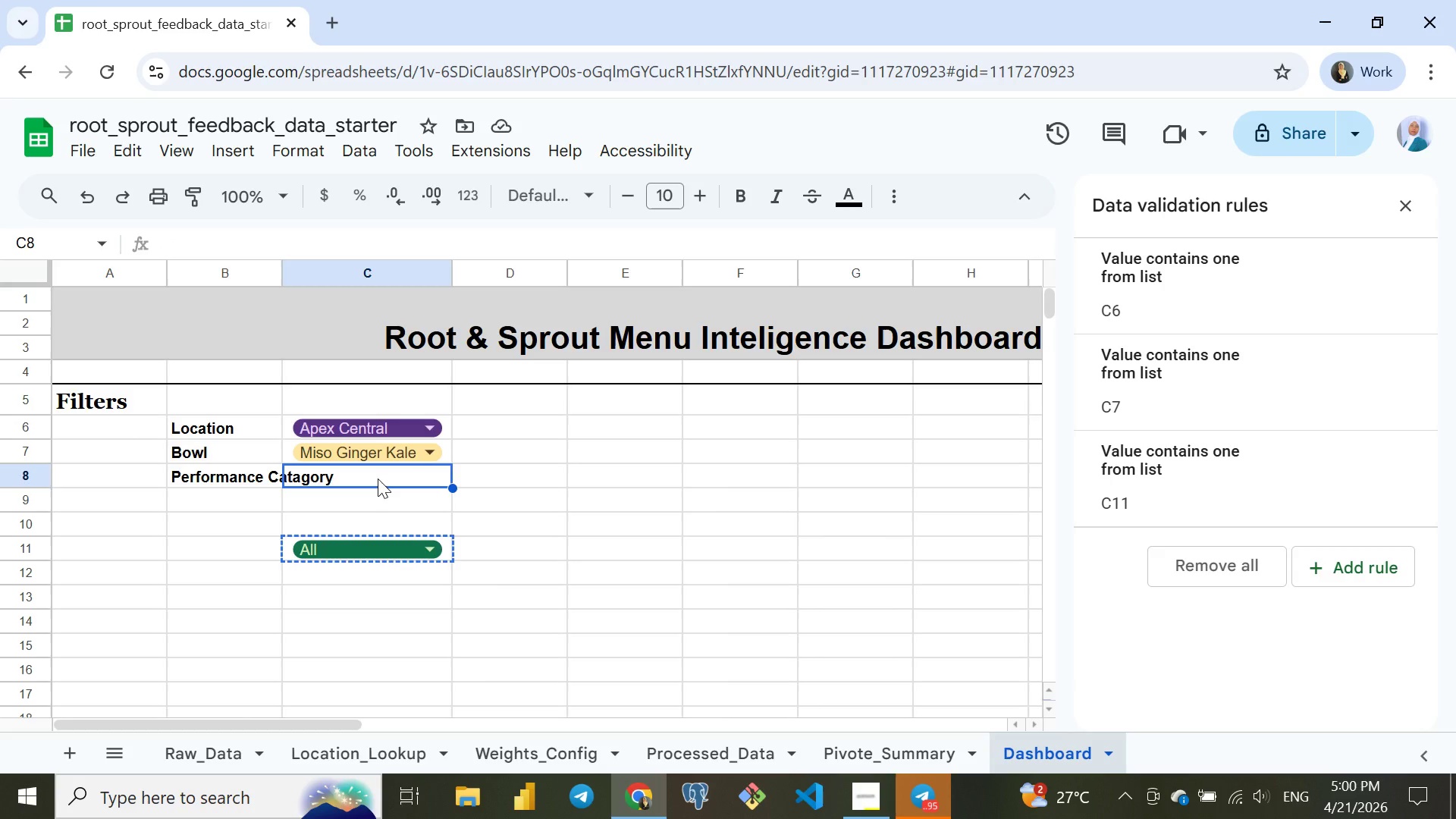 
key(Control+V)
 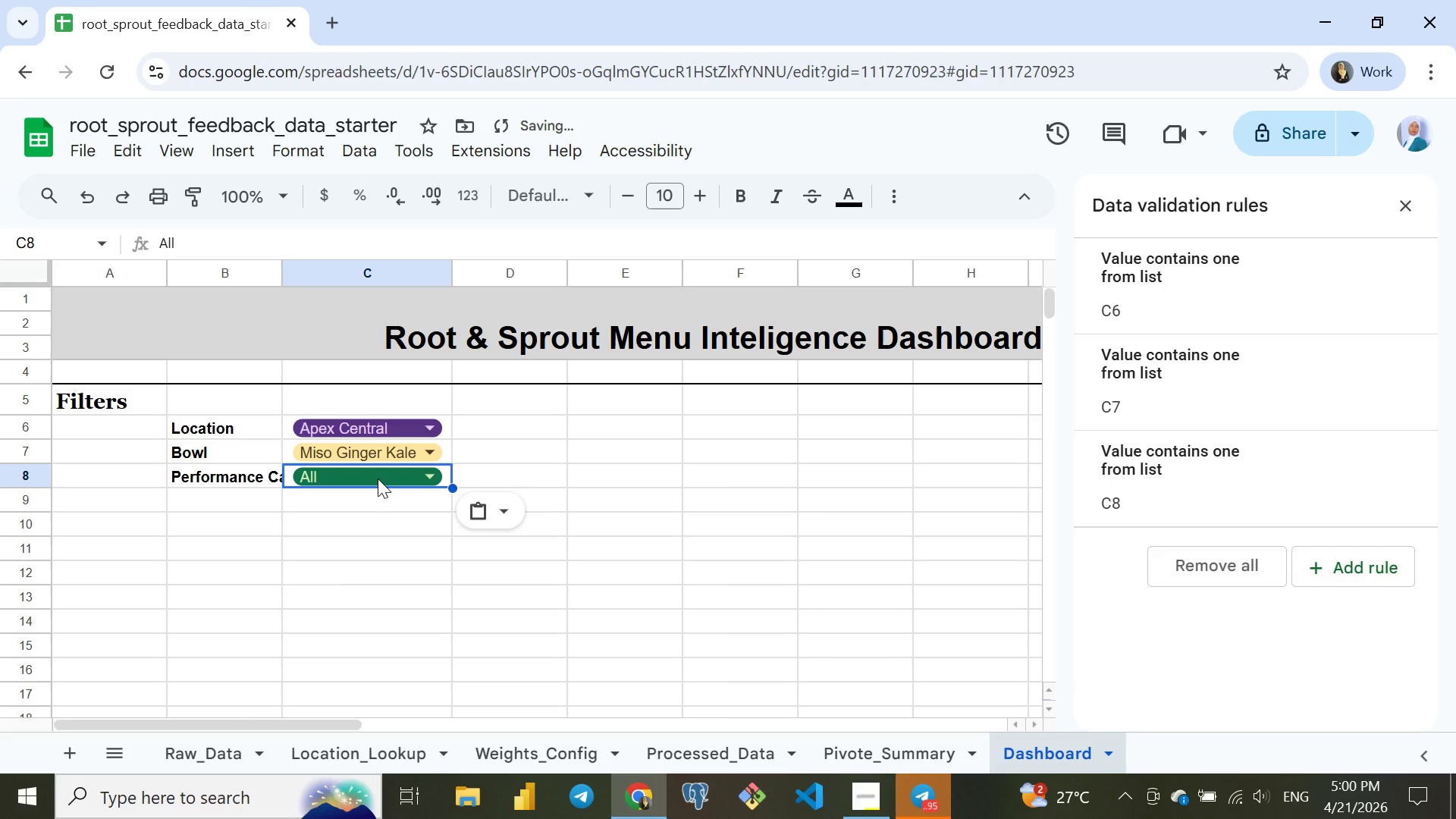 
left_click([378, 479])
 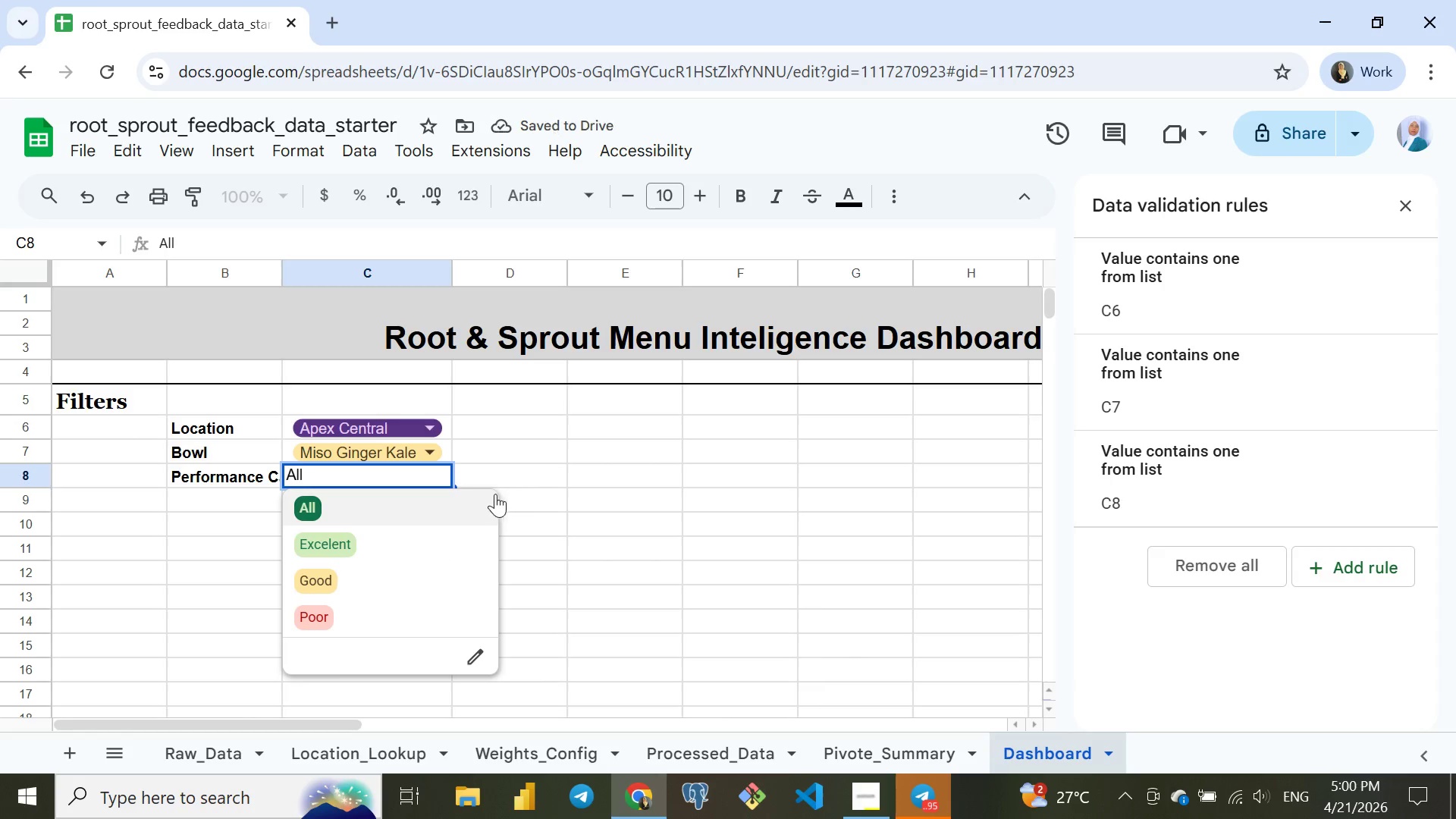 
left_click([532, 450])
 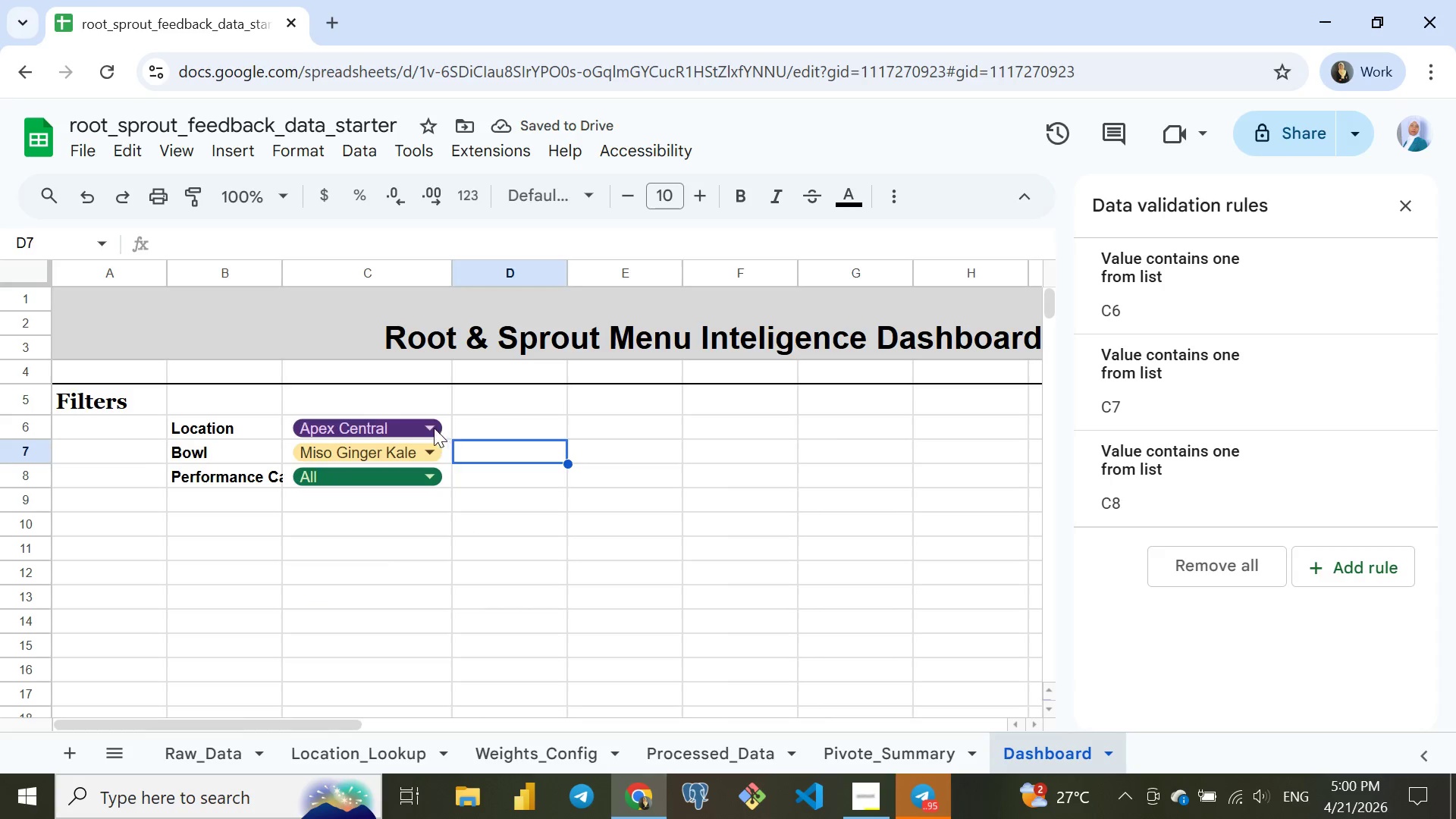 
left_click([431, 425])
 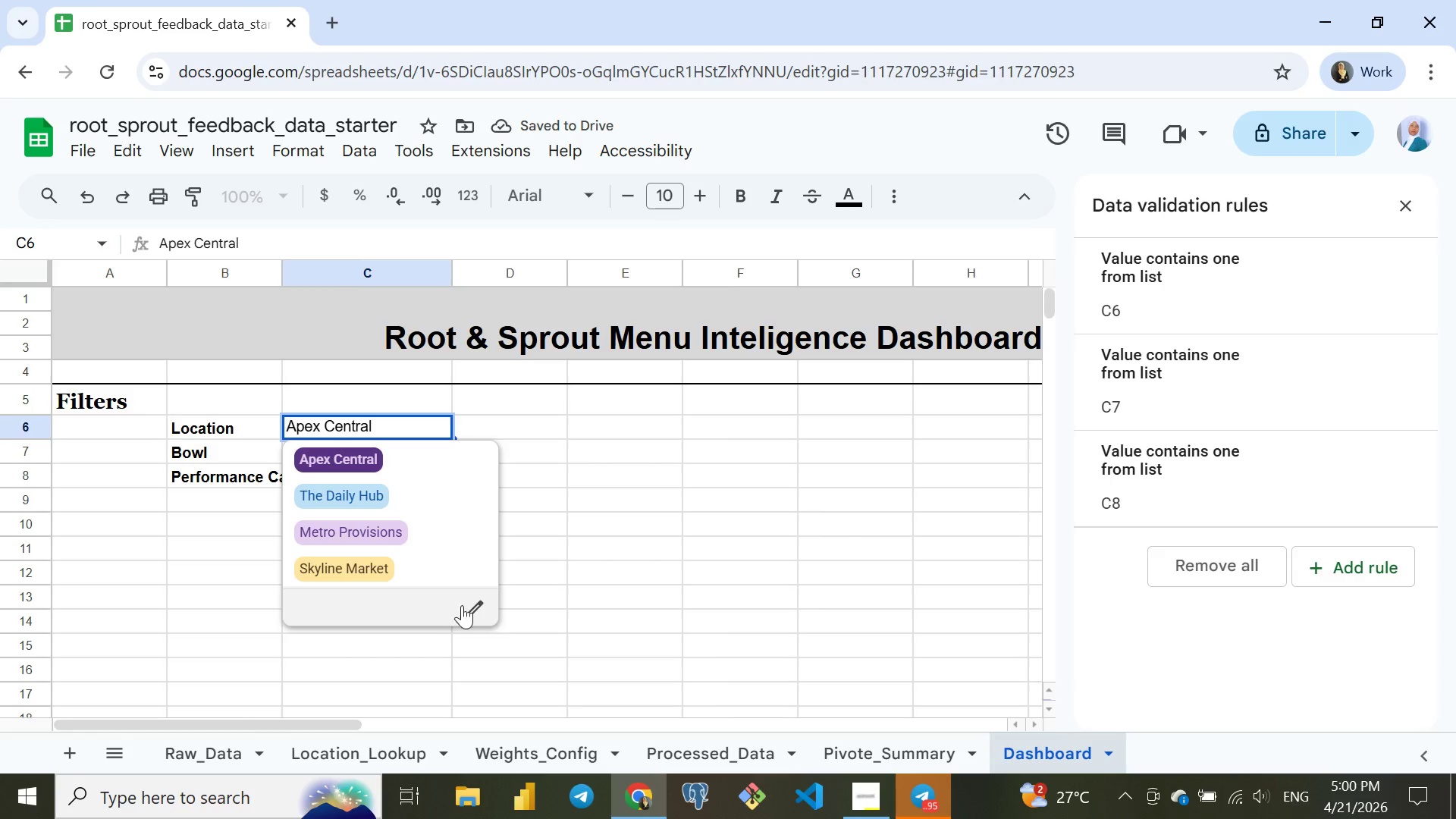 
left_click([471, 613])
 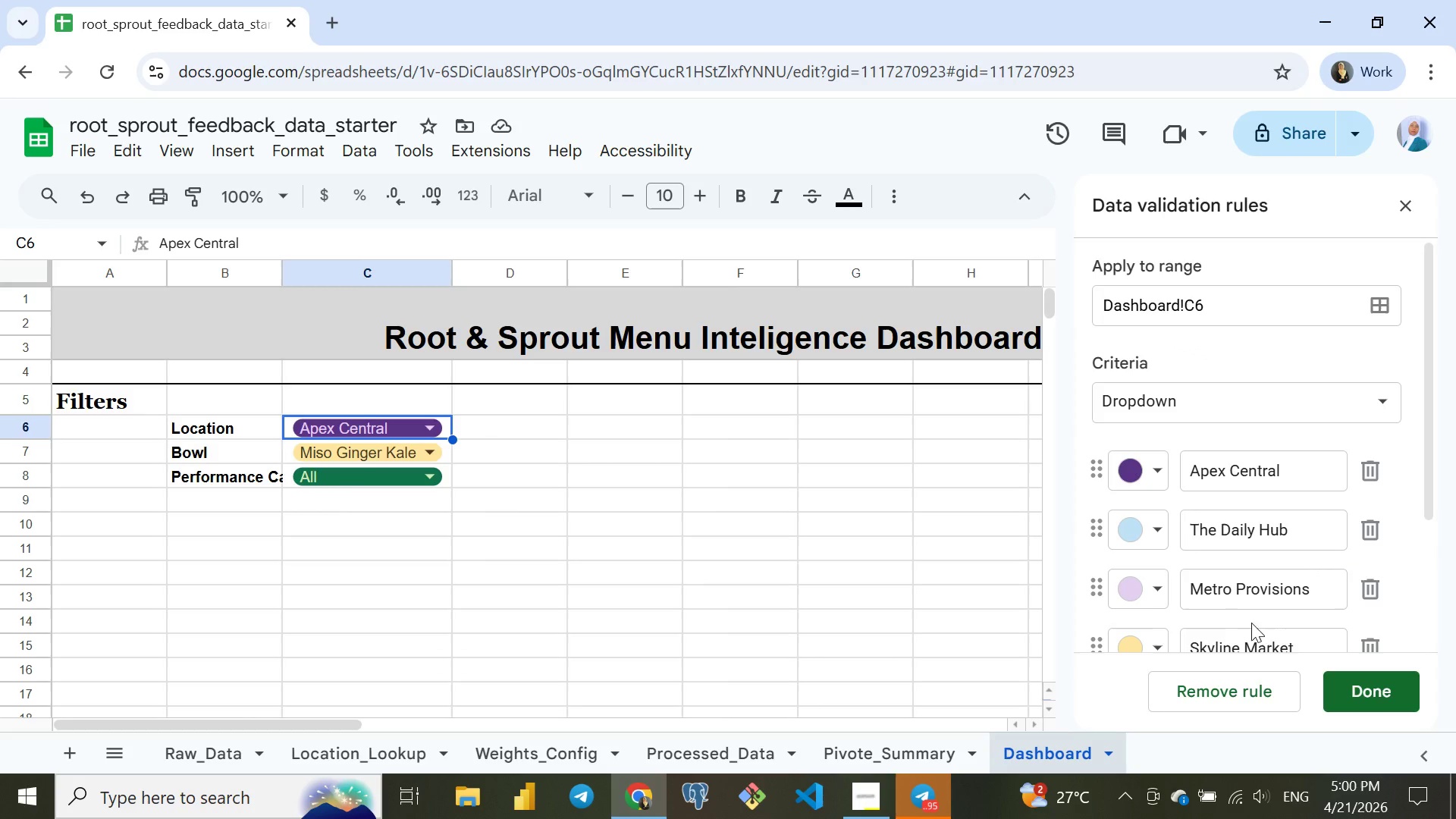 
scroll: coordinate [1254, 610], scroll_direction: down, amount: 3.0
 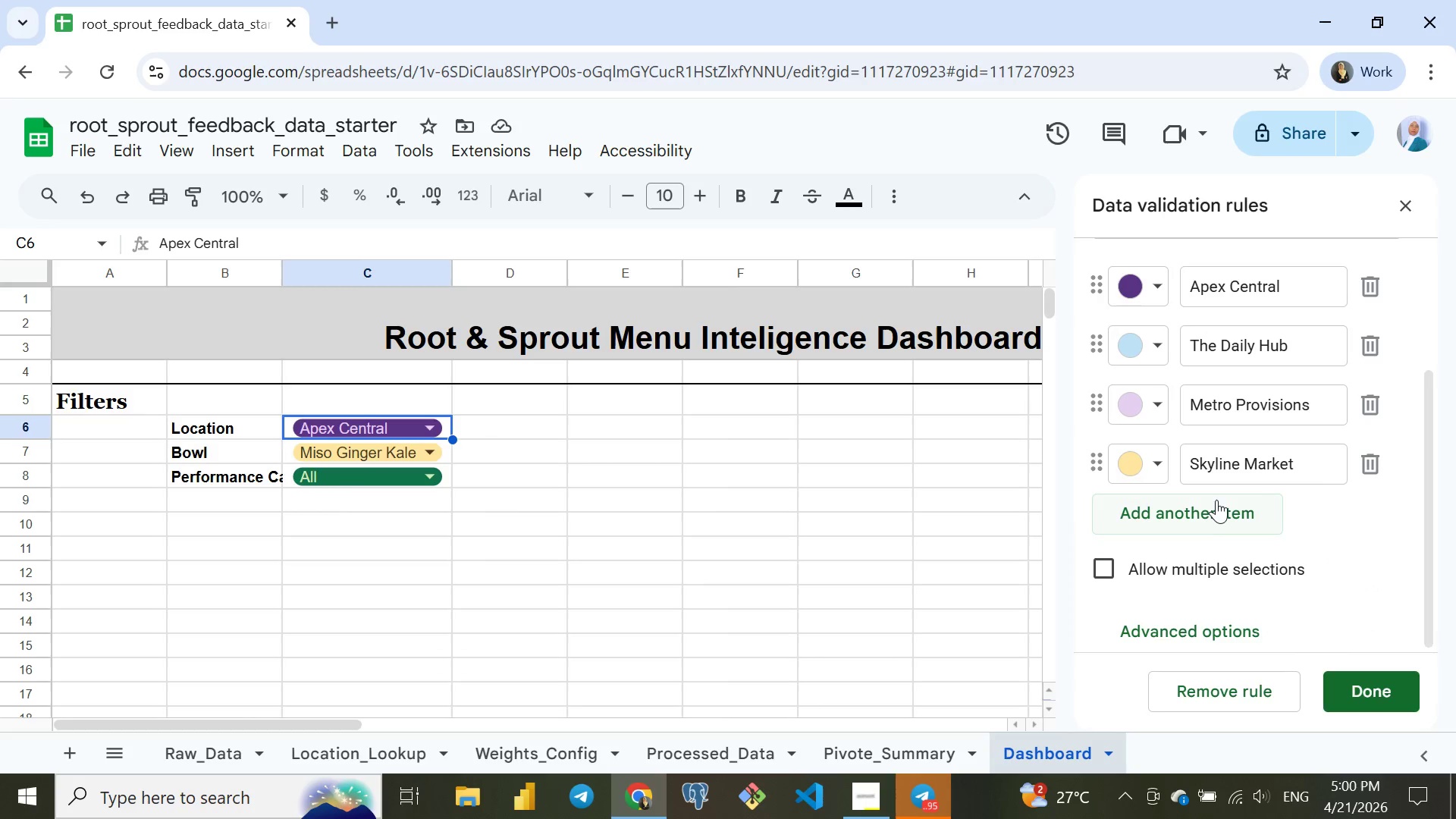 
left_click([1216, 499])
 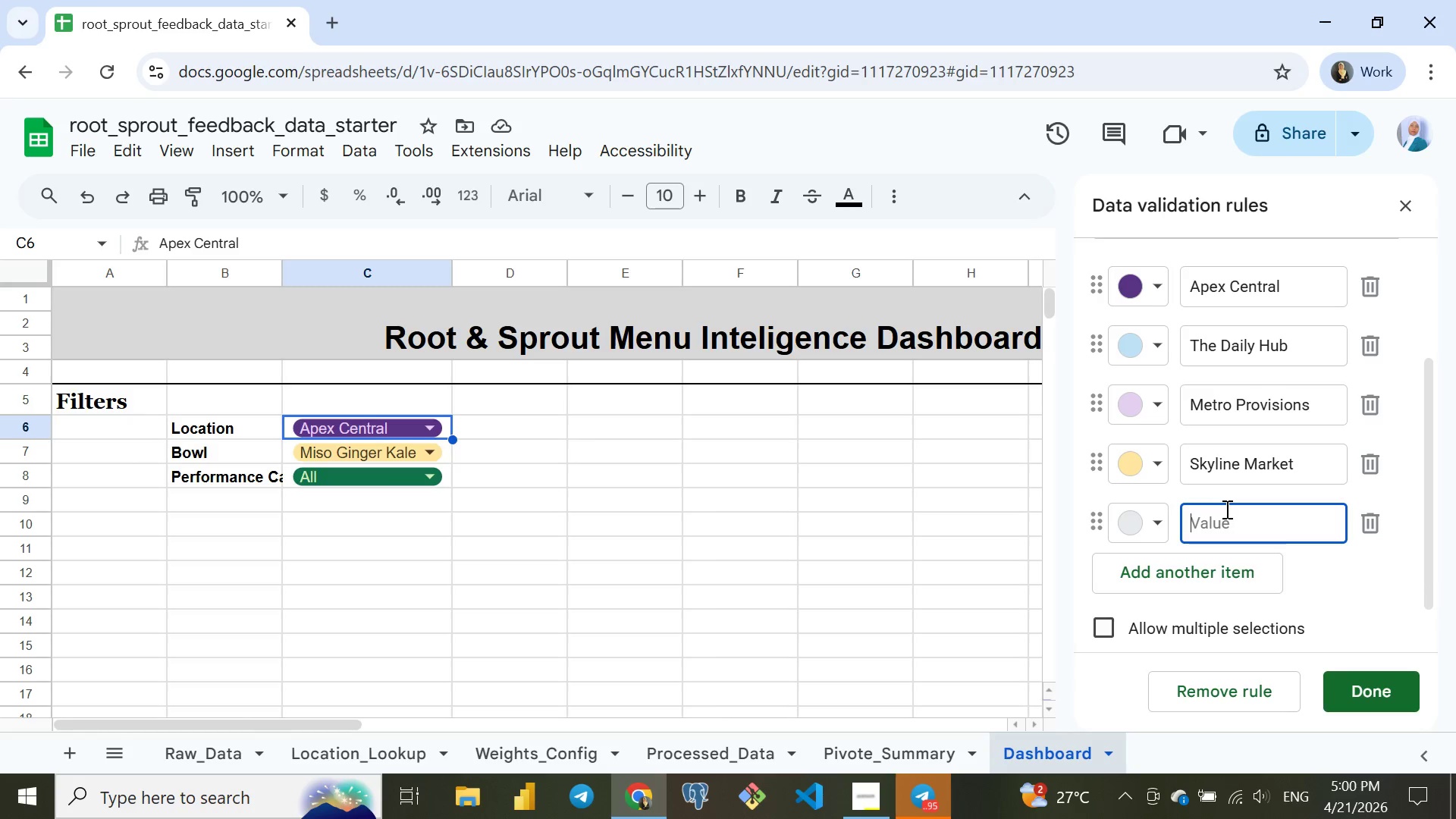 
type(All)
 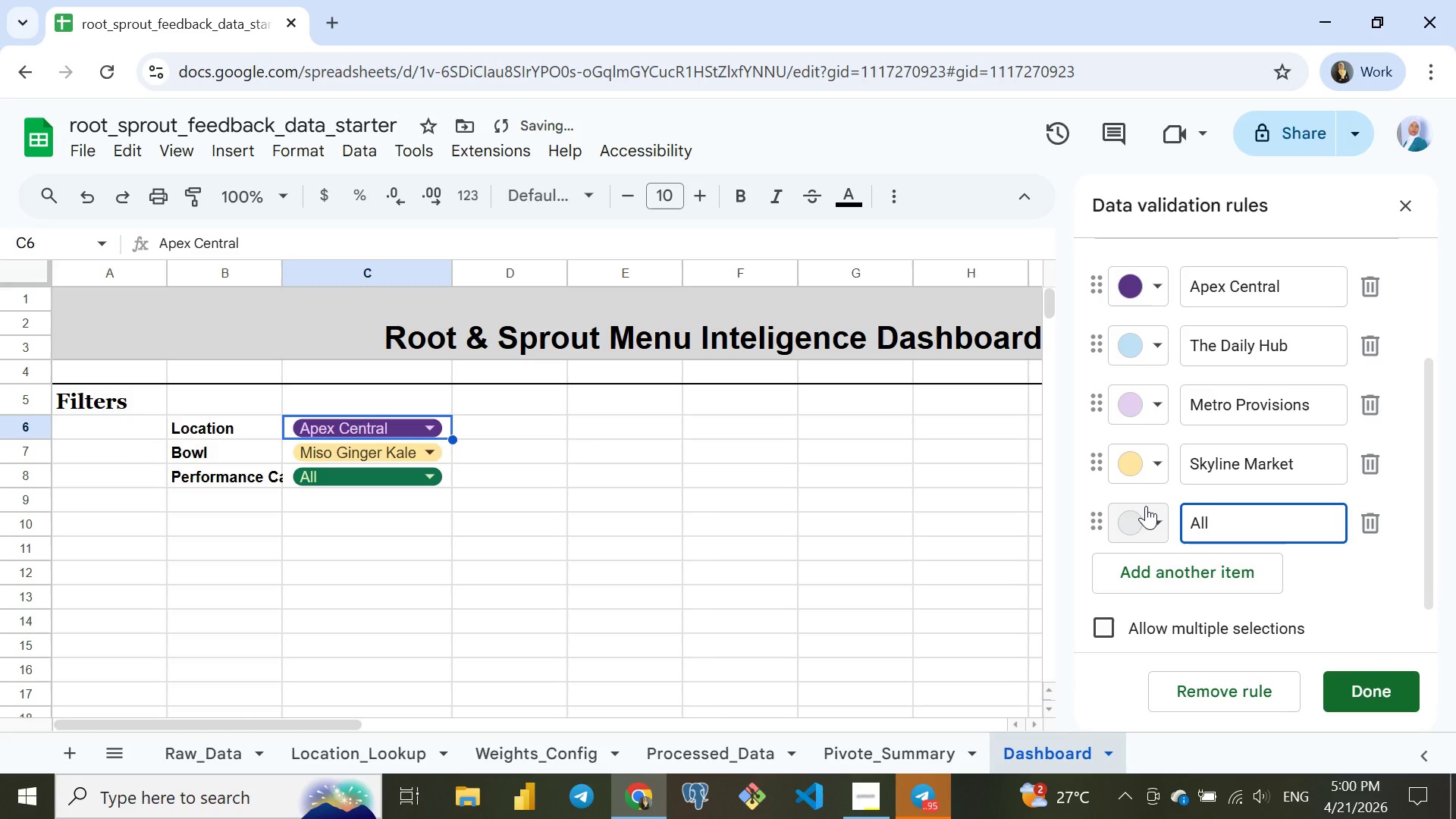 
left_click([1156, 512])
 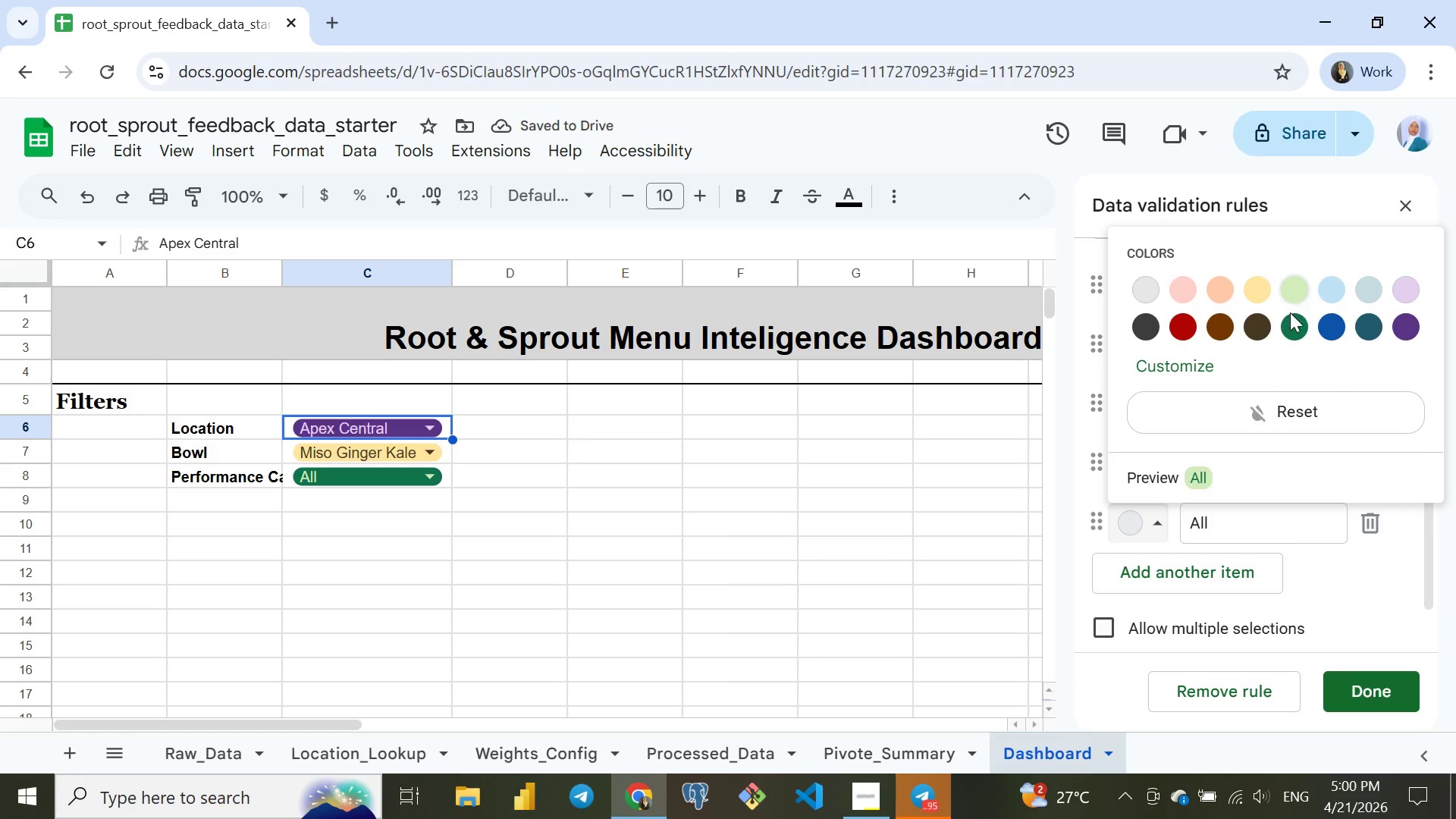 
left_click([1288, 322])
 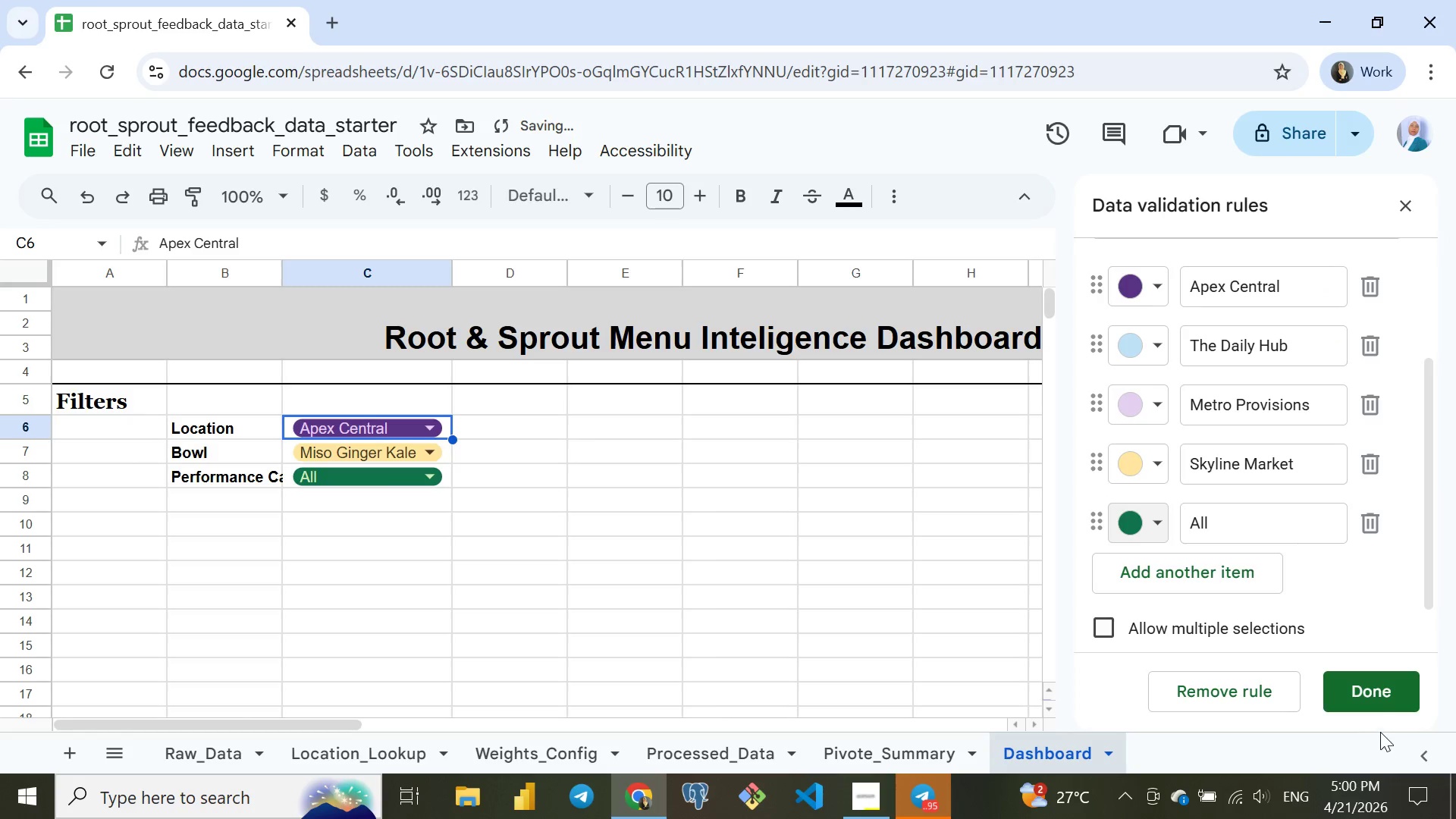 
left_click([1376, 701])
 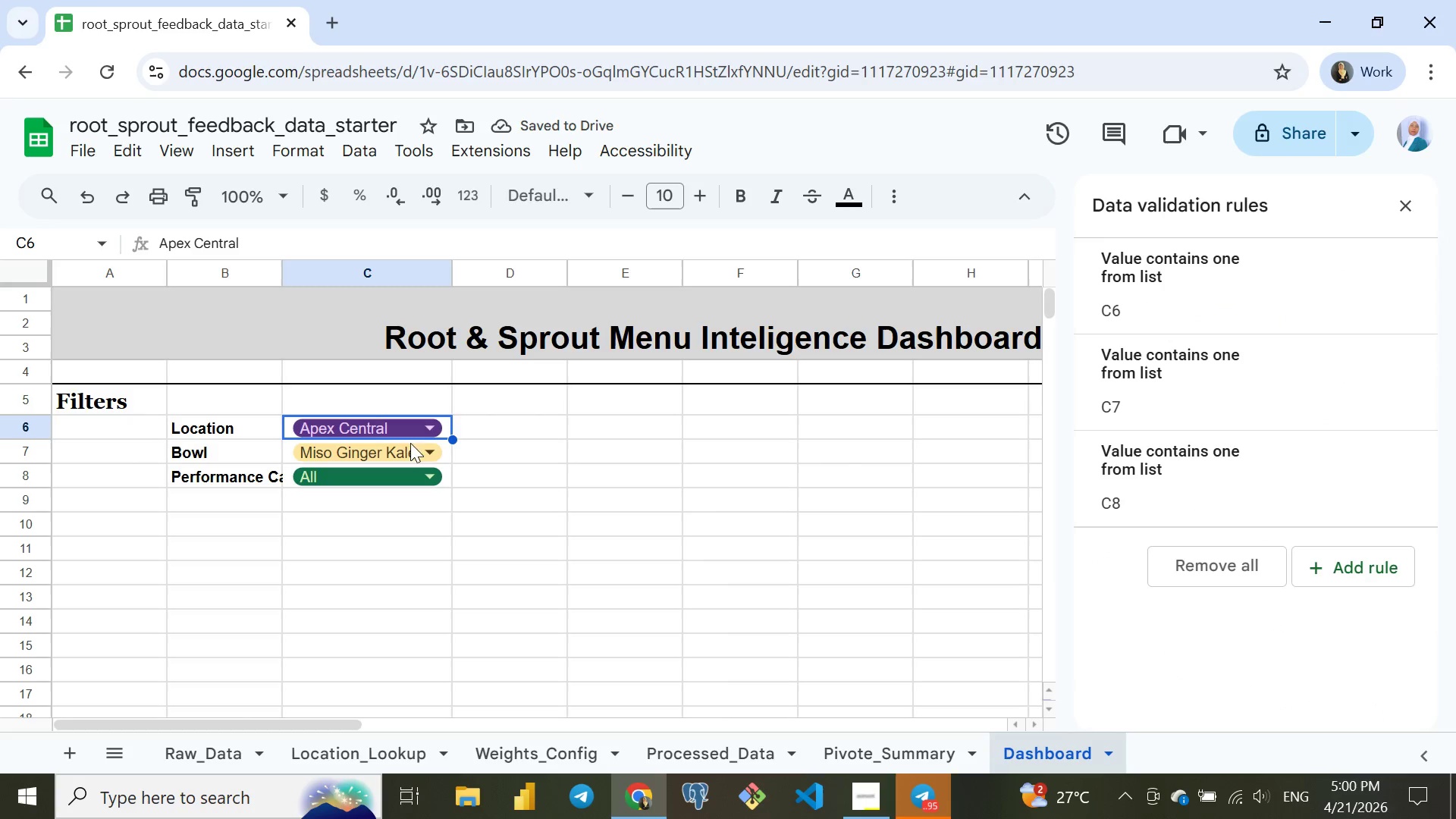 
left_click([416, 425])
 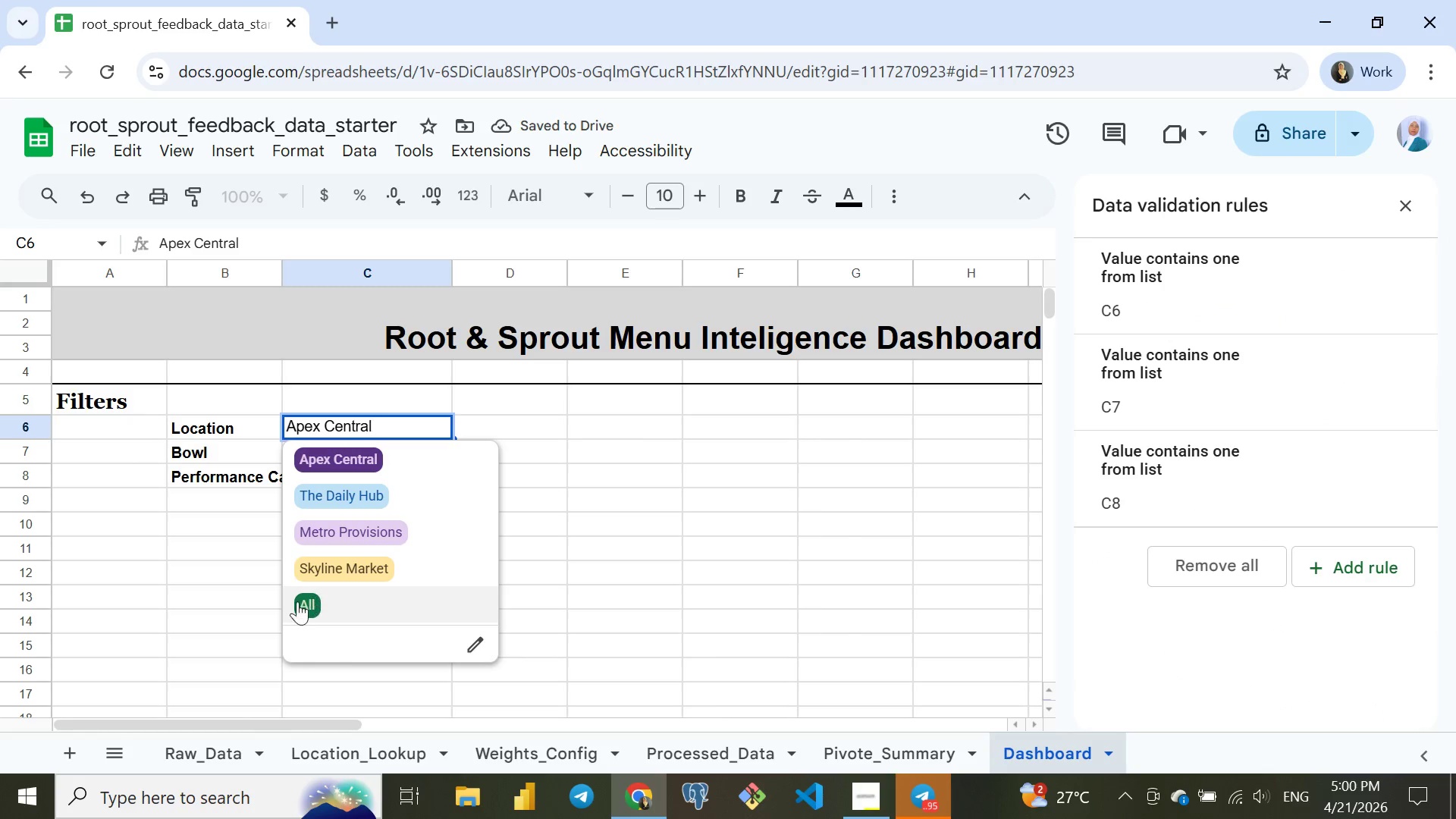 
left_click([296, 603])
 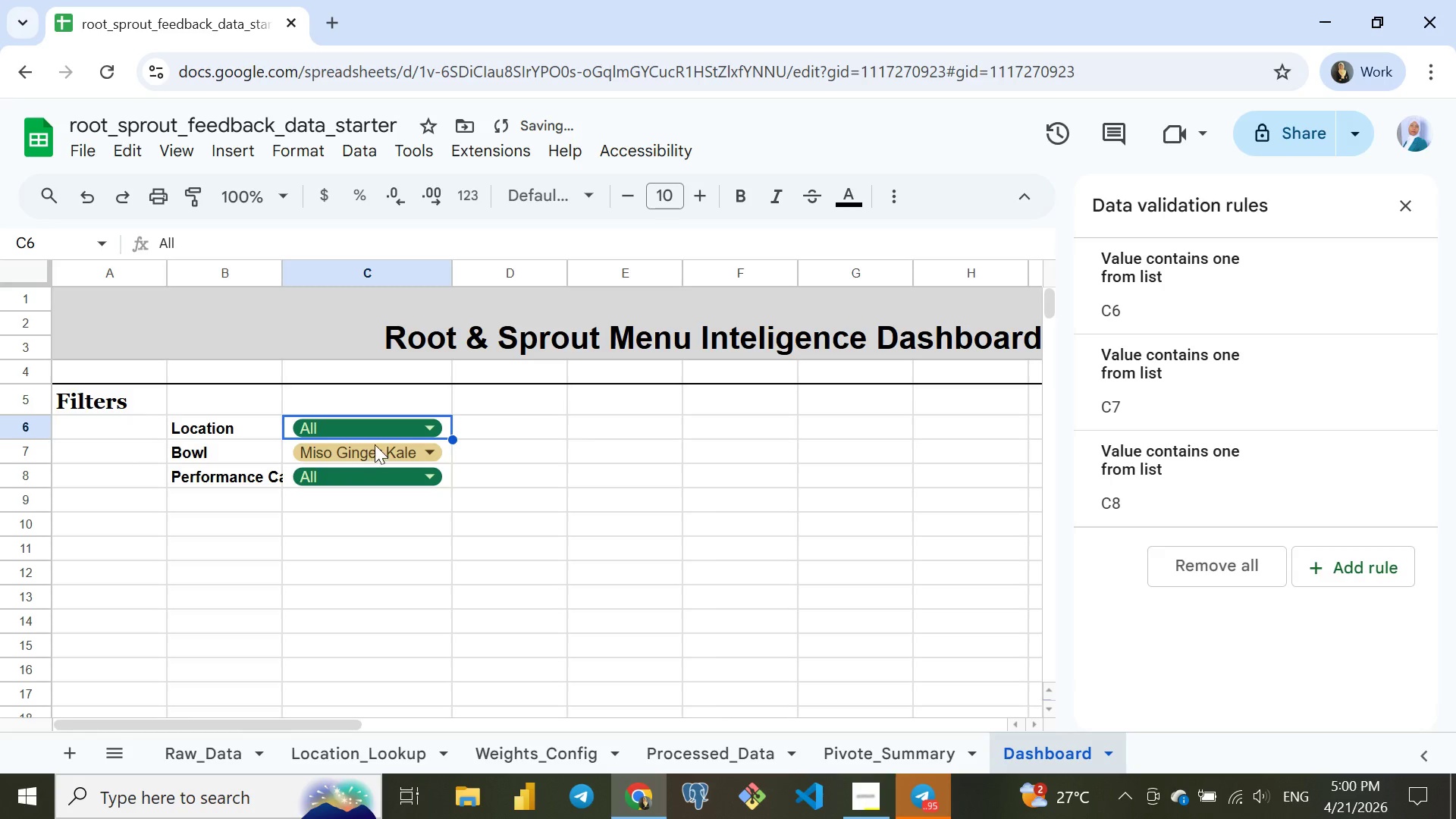 
left_click([372, 444])
 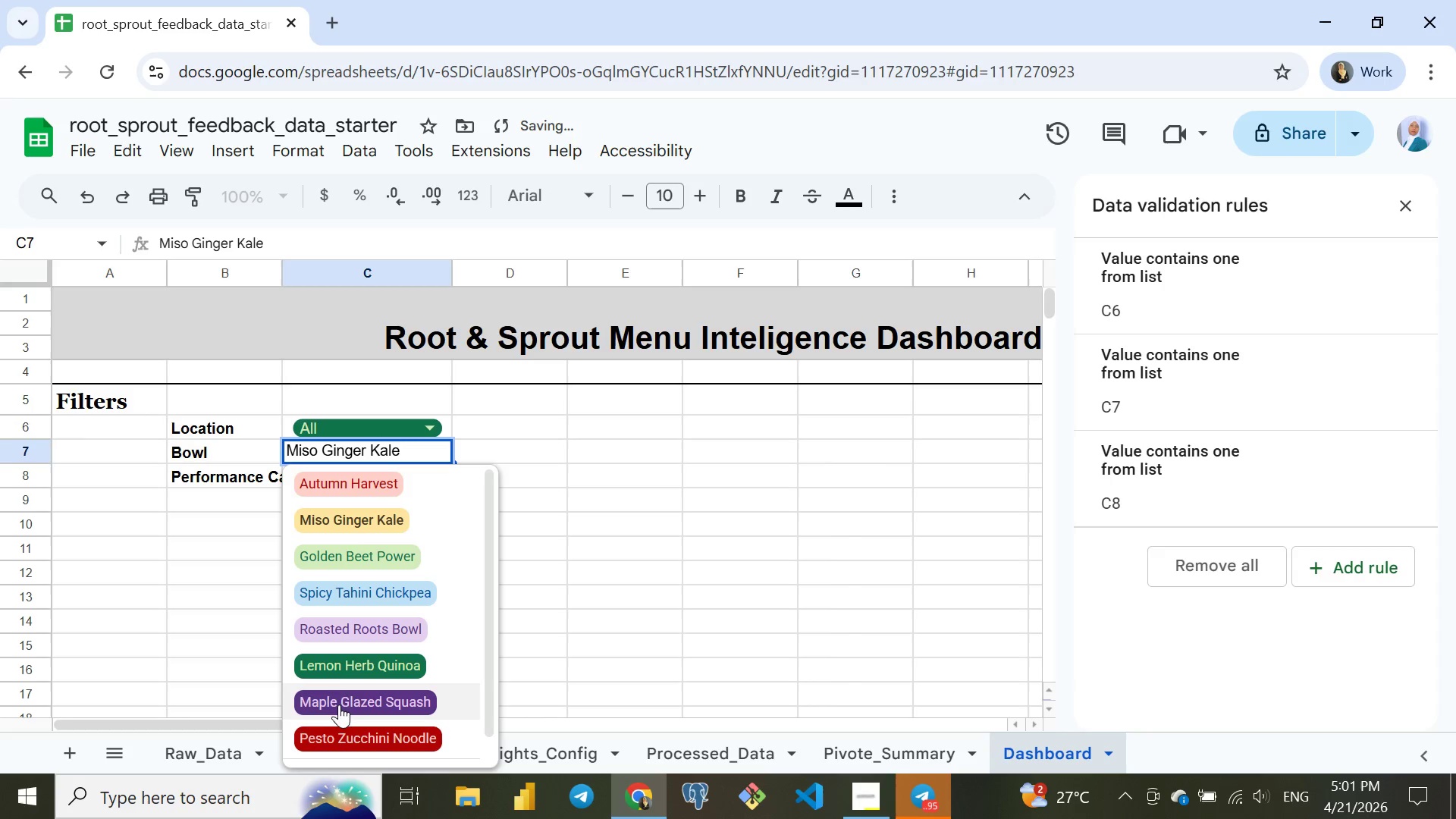 
scroll: coordinate [343, 674], scroll_direction: down, amount: 3.0
 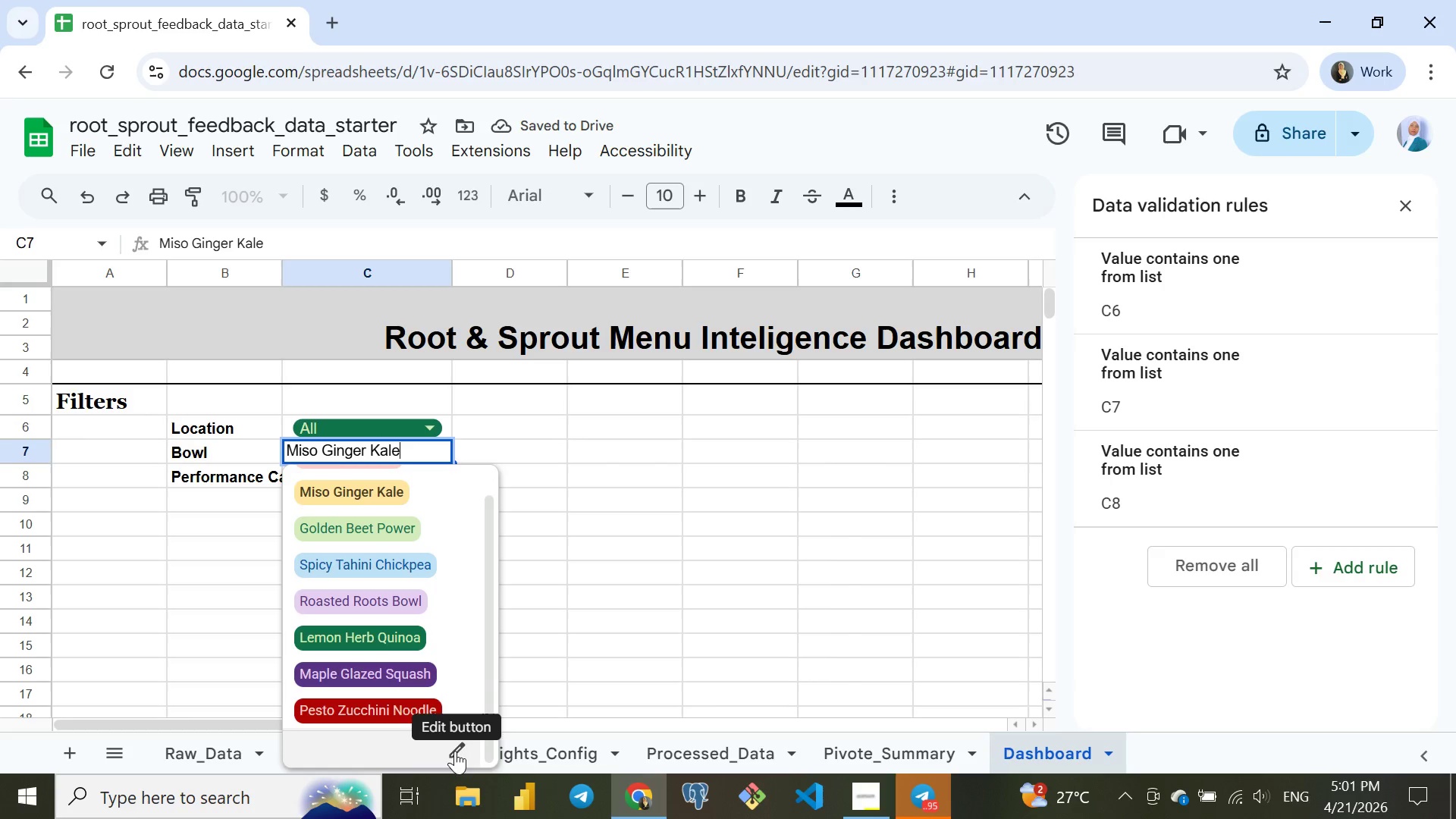 
left_click([455, 751])
 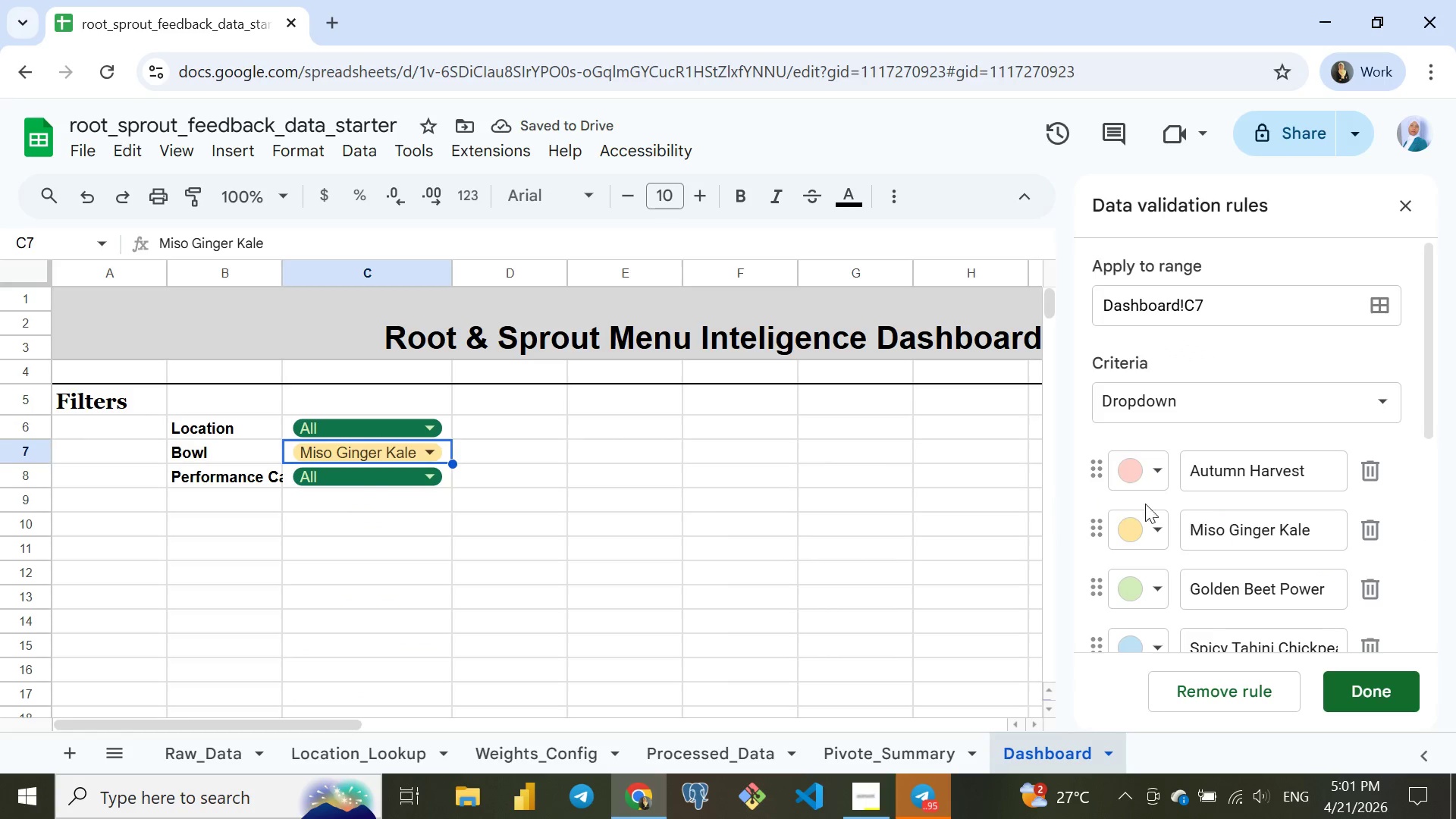 
scroll: coordinate [1231, 532], scroll_direction: down, amount: 5.0
 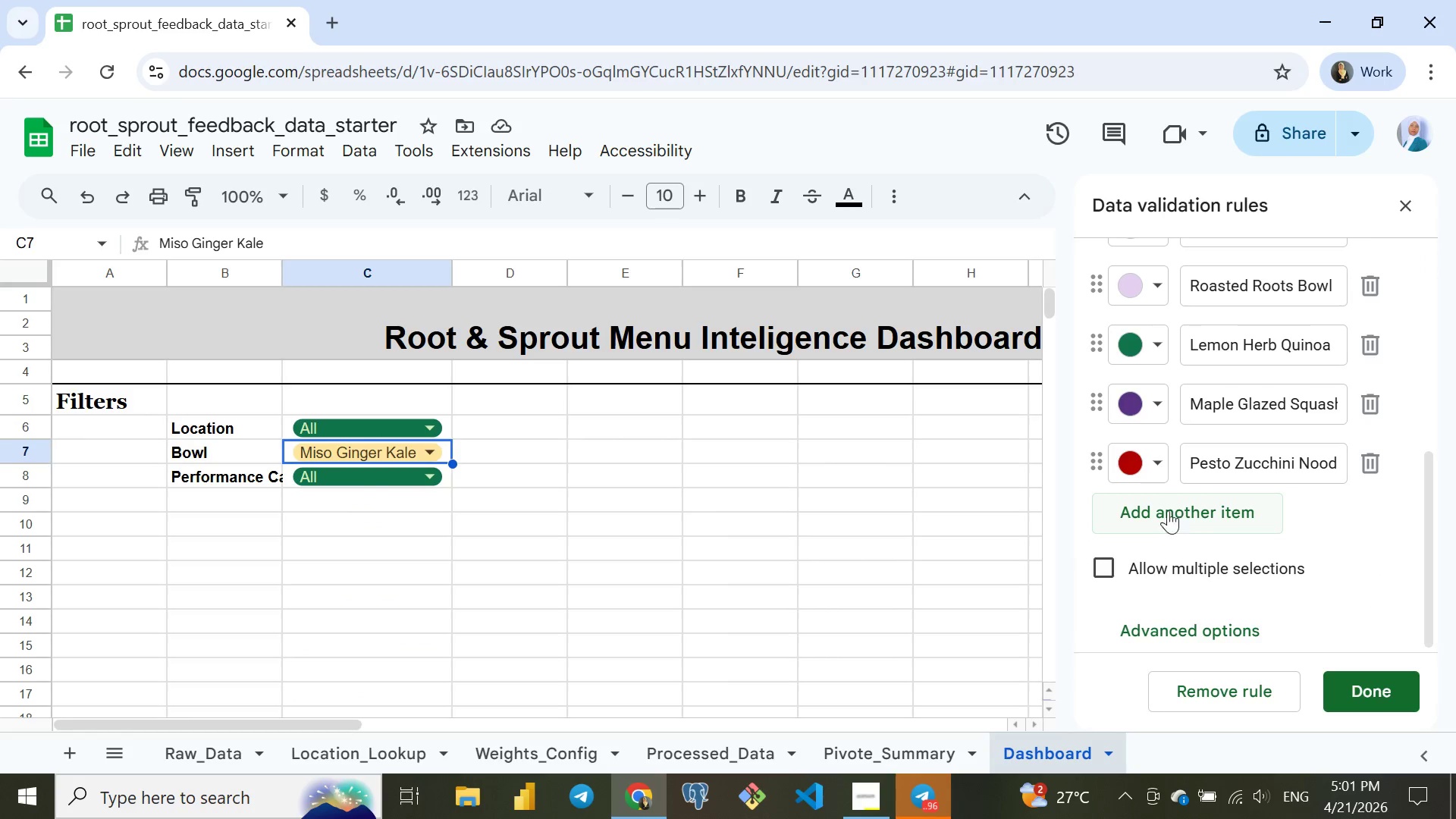 
left_click([1164, 506])
 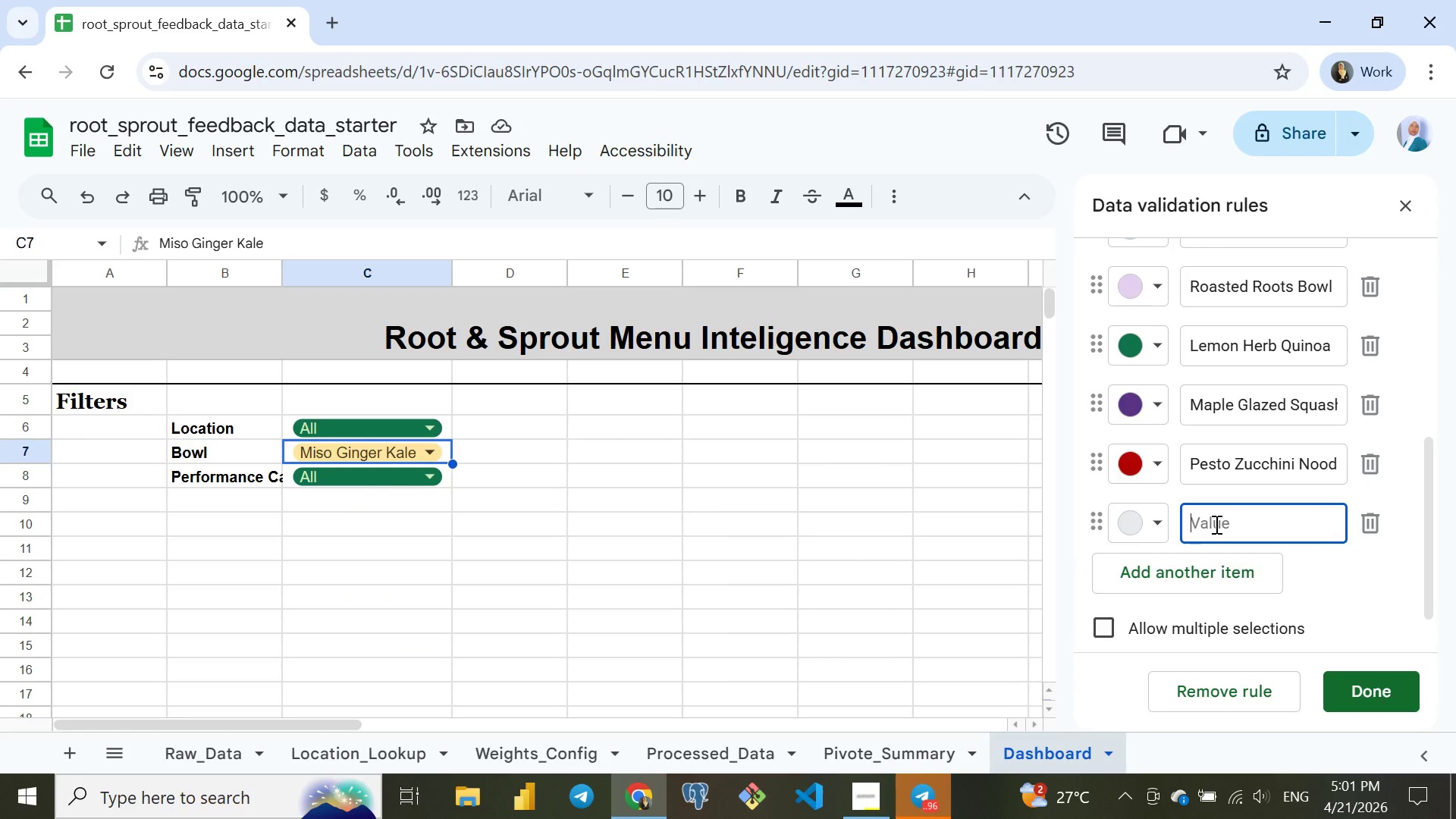 
type(All)
 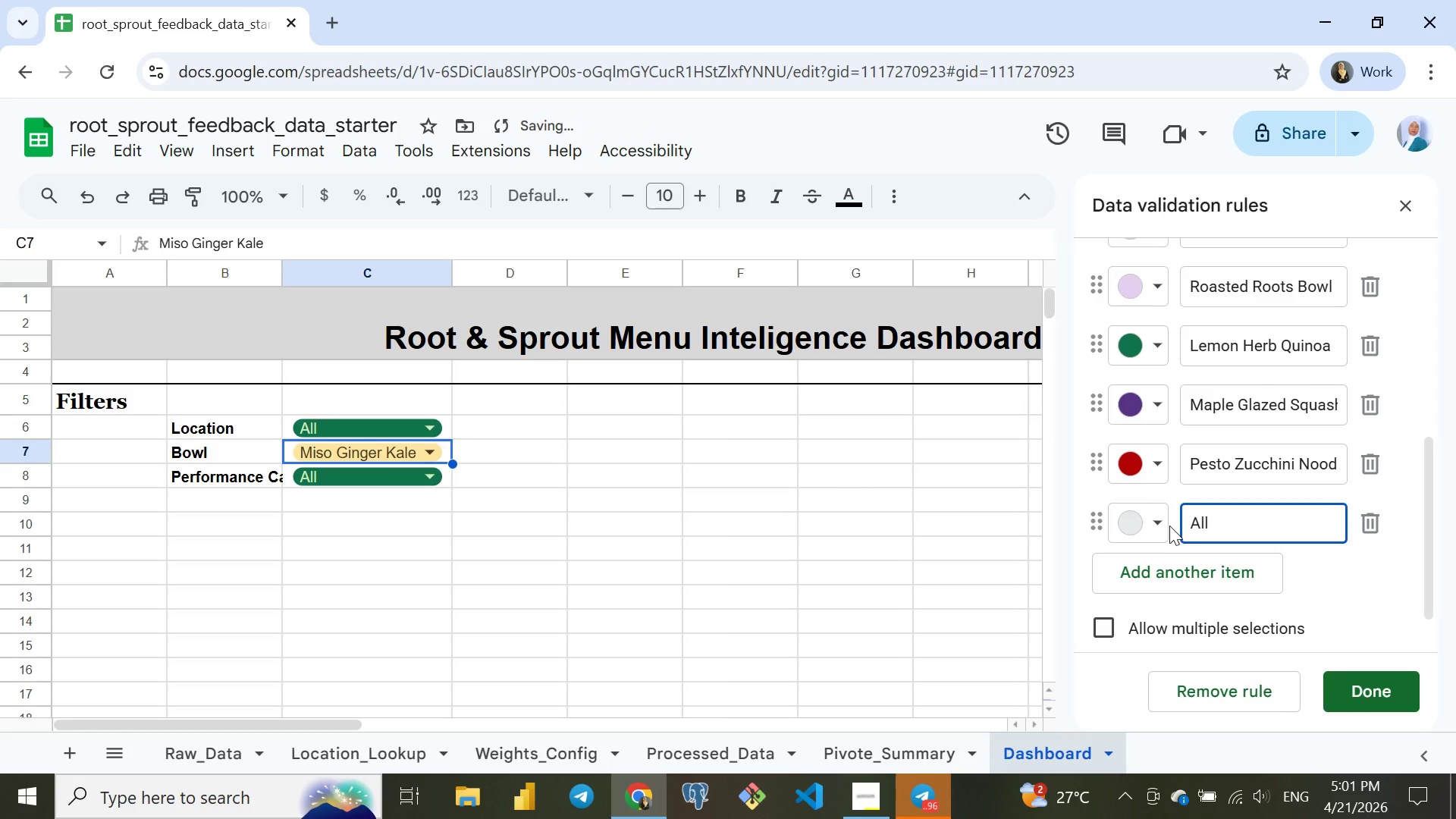 
left_click([1163, 519])
 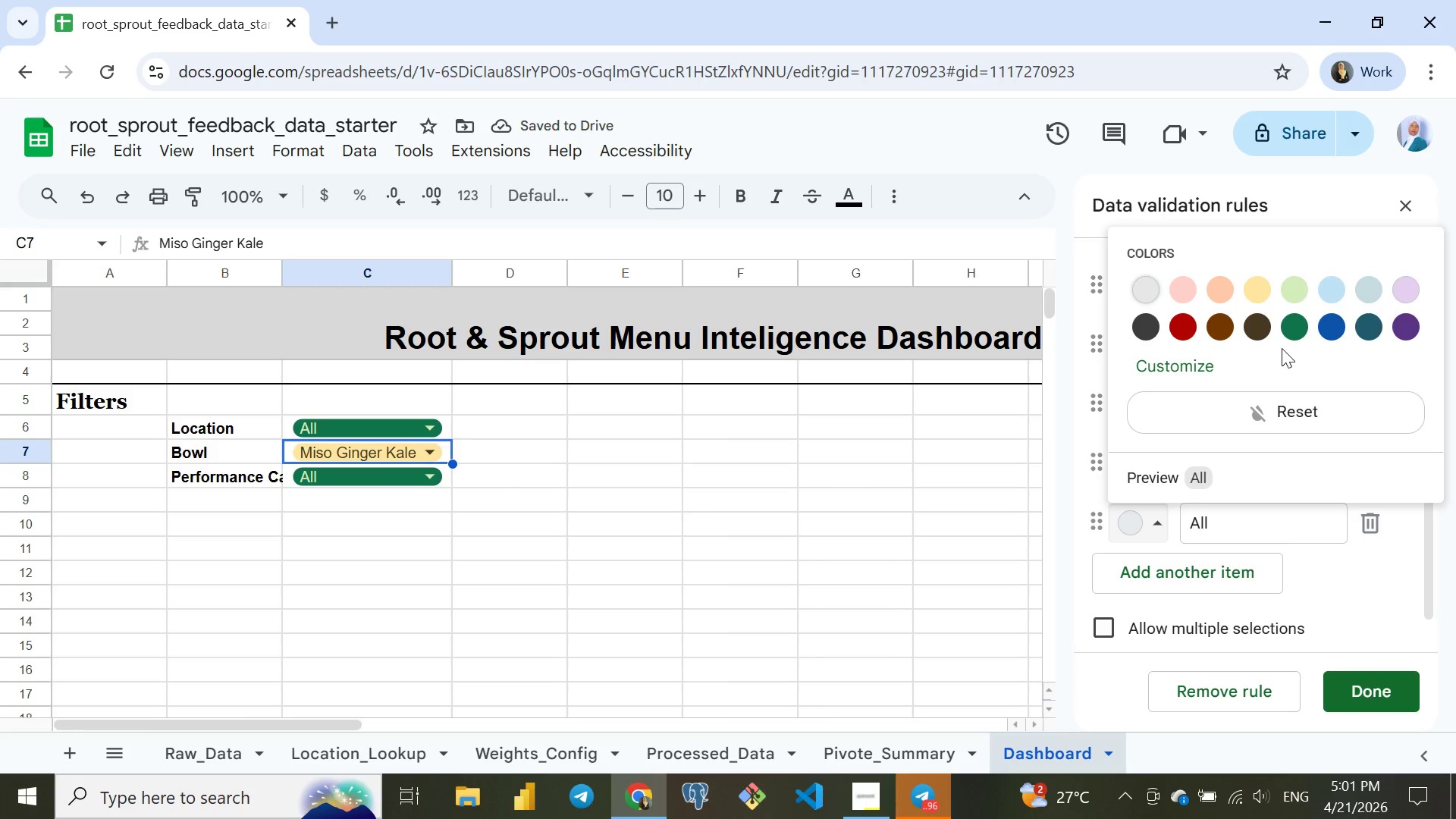 
left_click([1291, 321])
 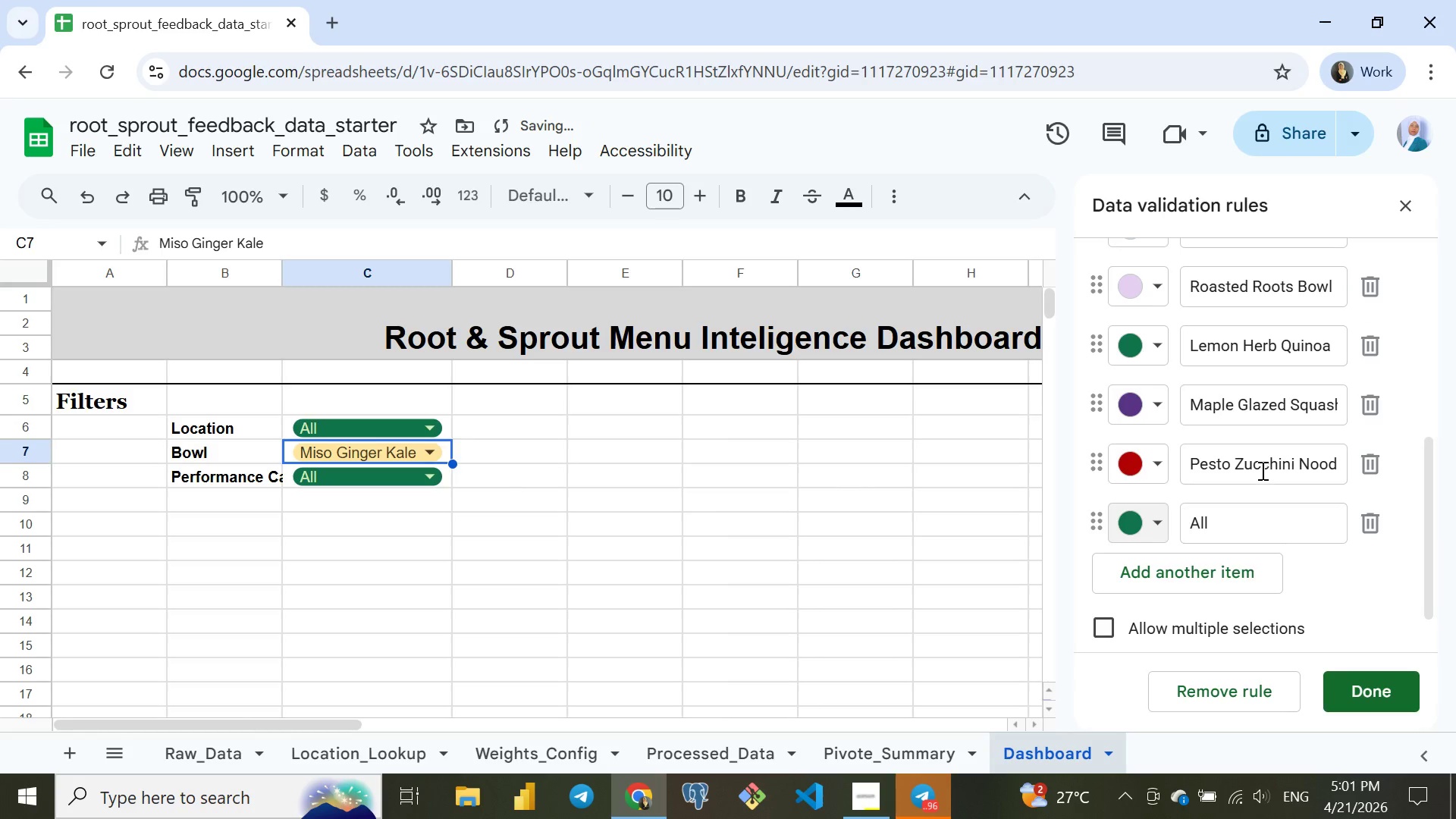 
scroll: coordinate [1261, 469], scroll_direction: up, amount: 1.0
 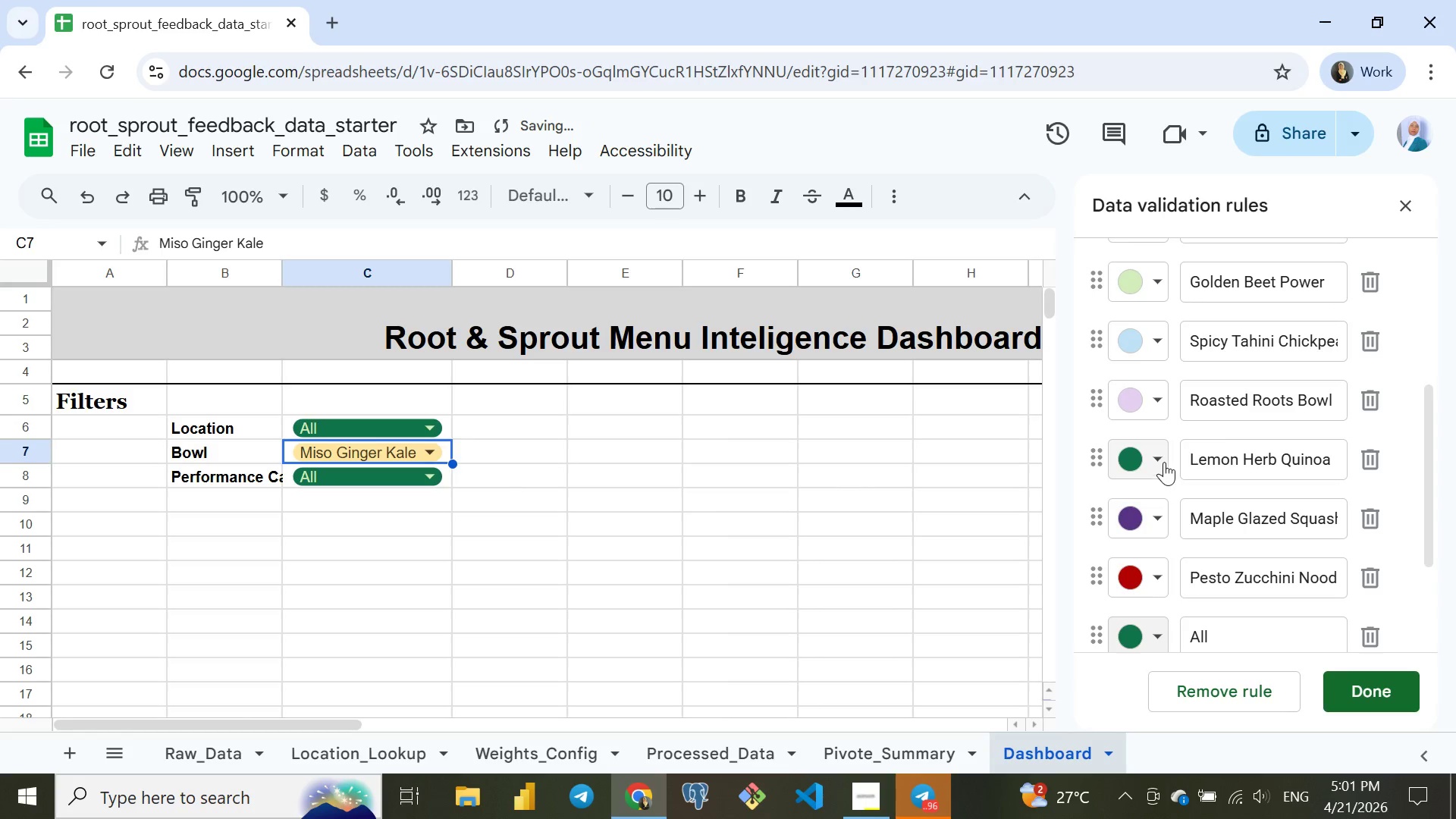 
left_click([1163, 459])
 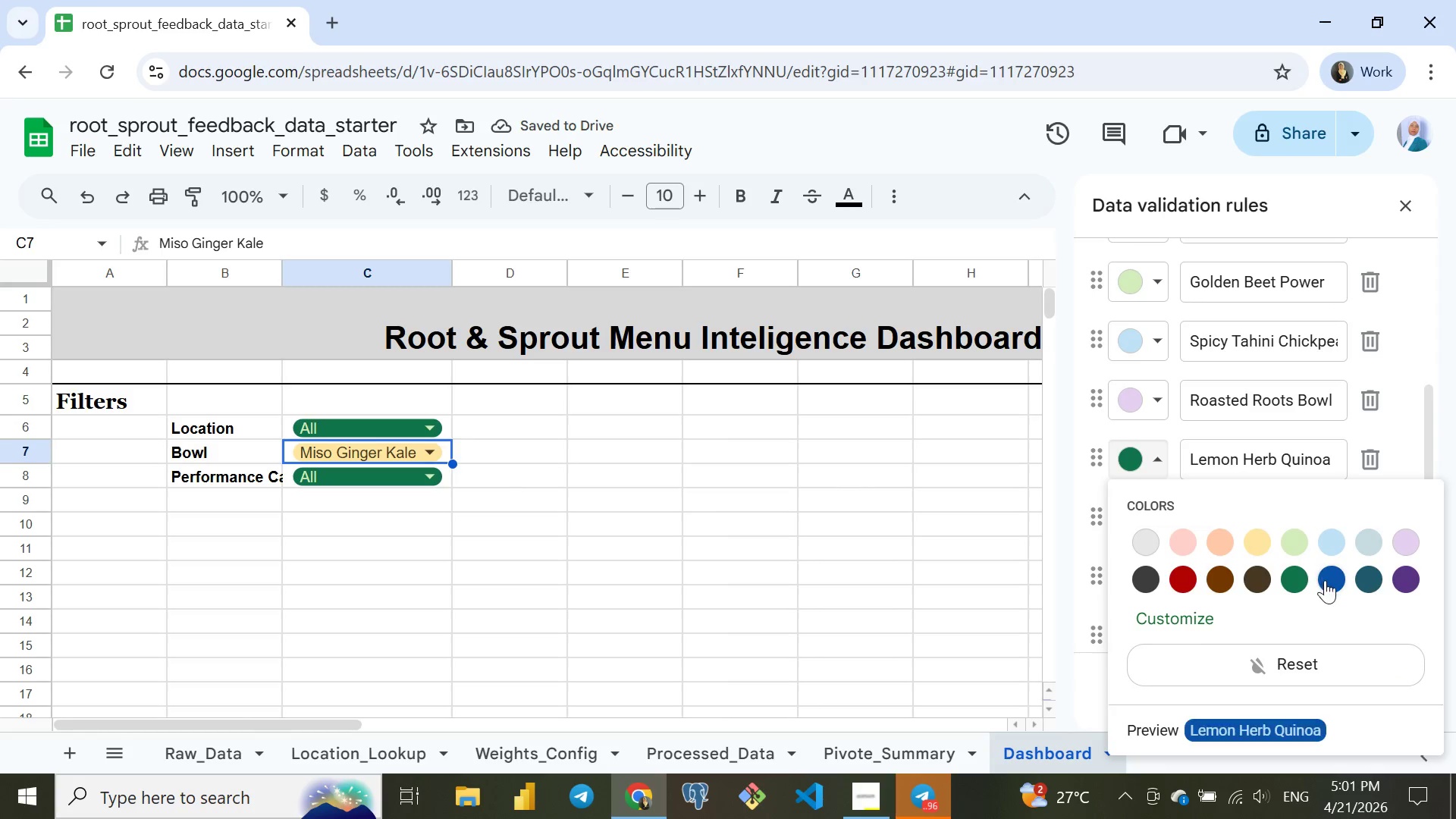 
left_click([1325, 580])
 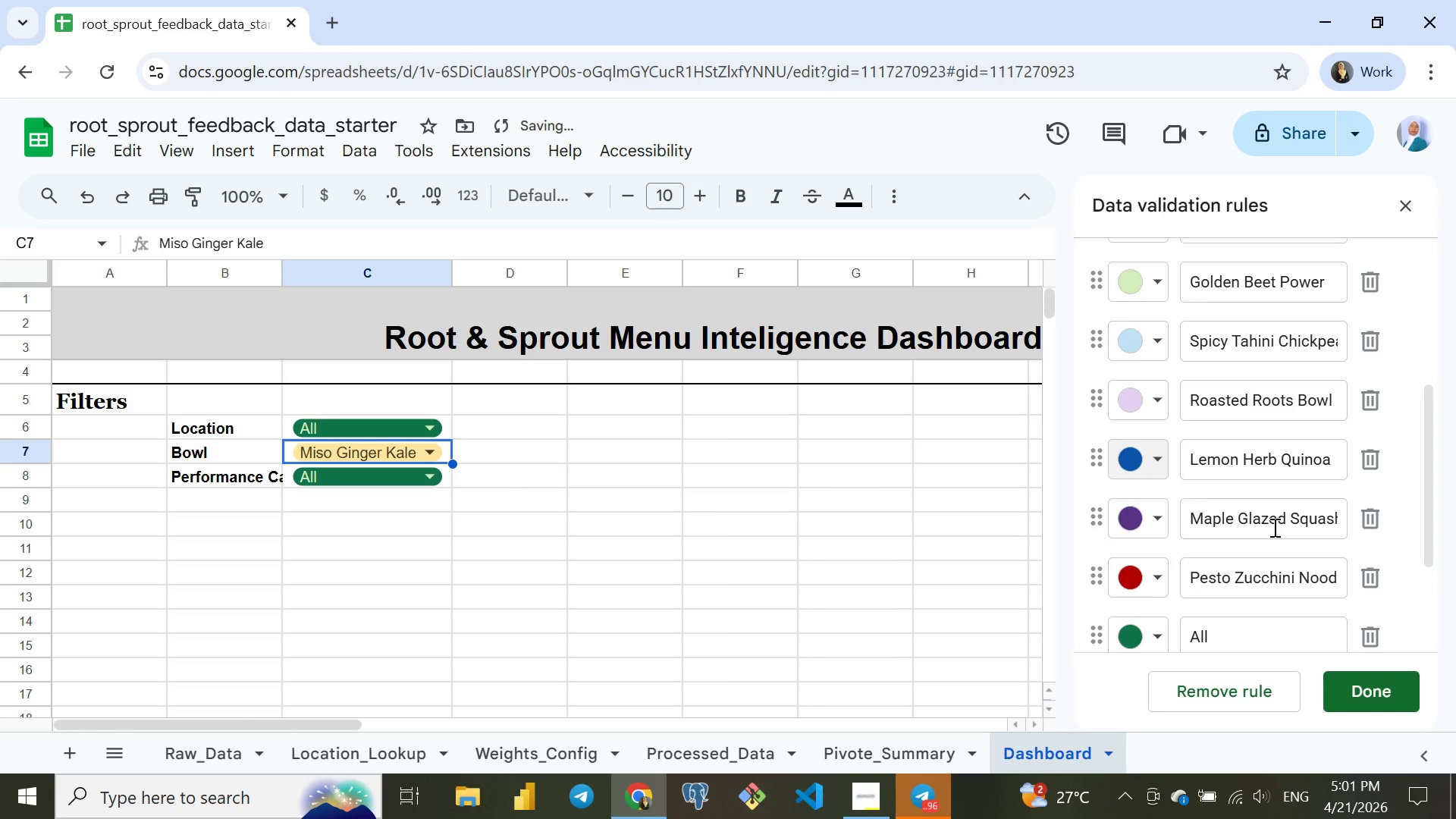 
scroll: coordinate [1273, 527], scroll_direction: none, amount: 0.0
 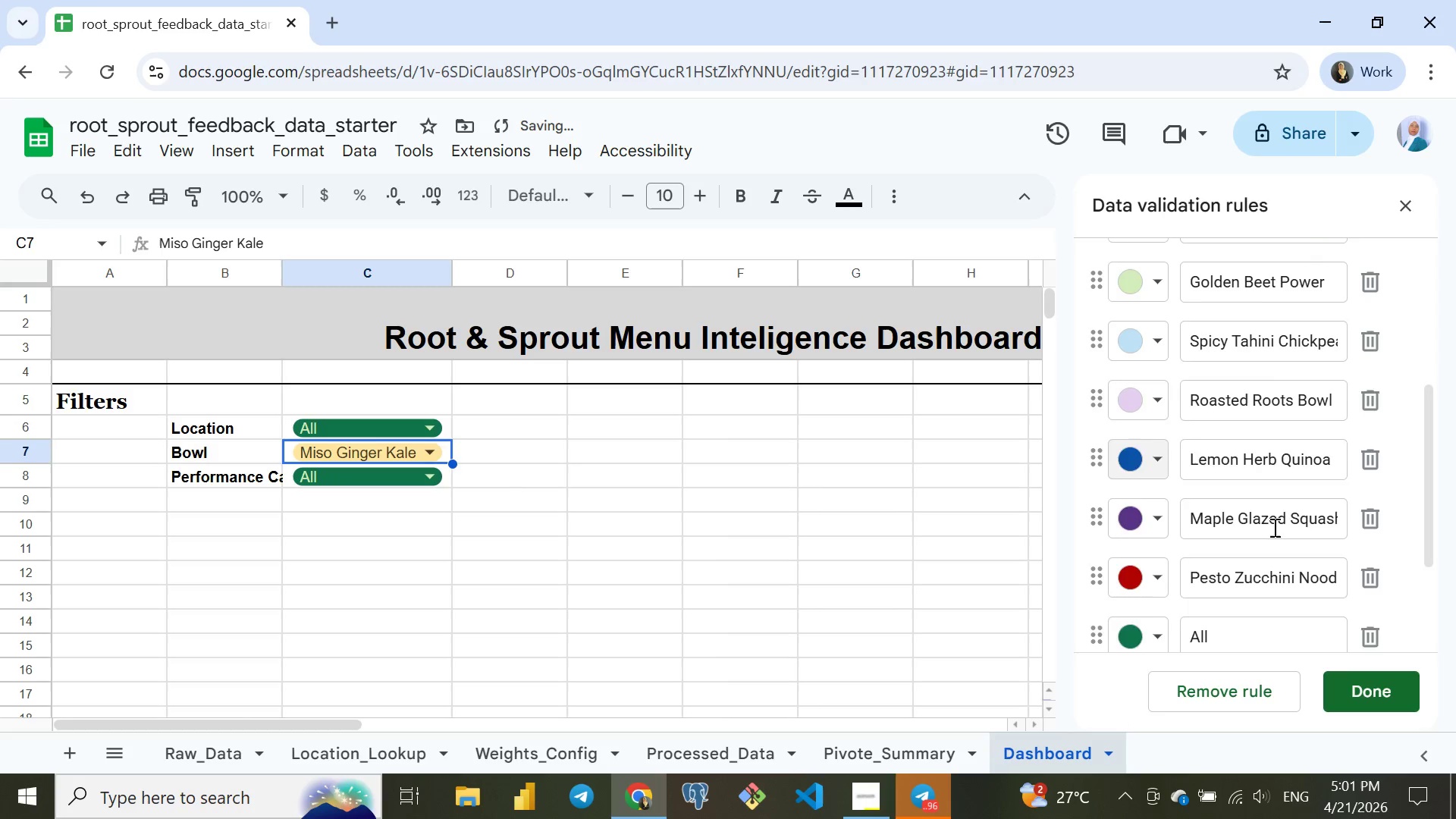 
scroll: coordinate [1273, 527], scroll_direction: up, amount: 1.0
 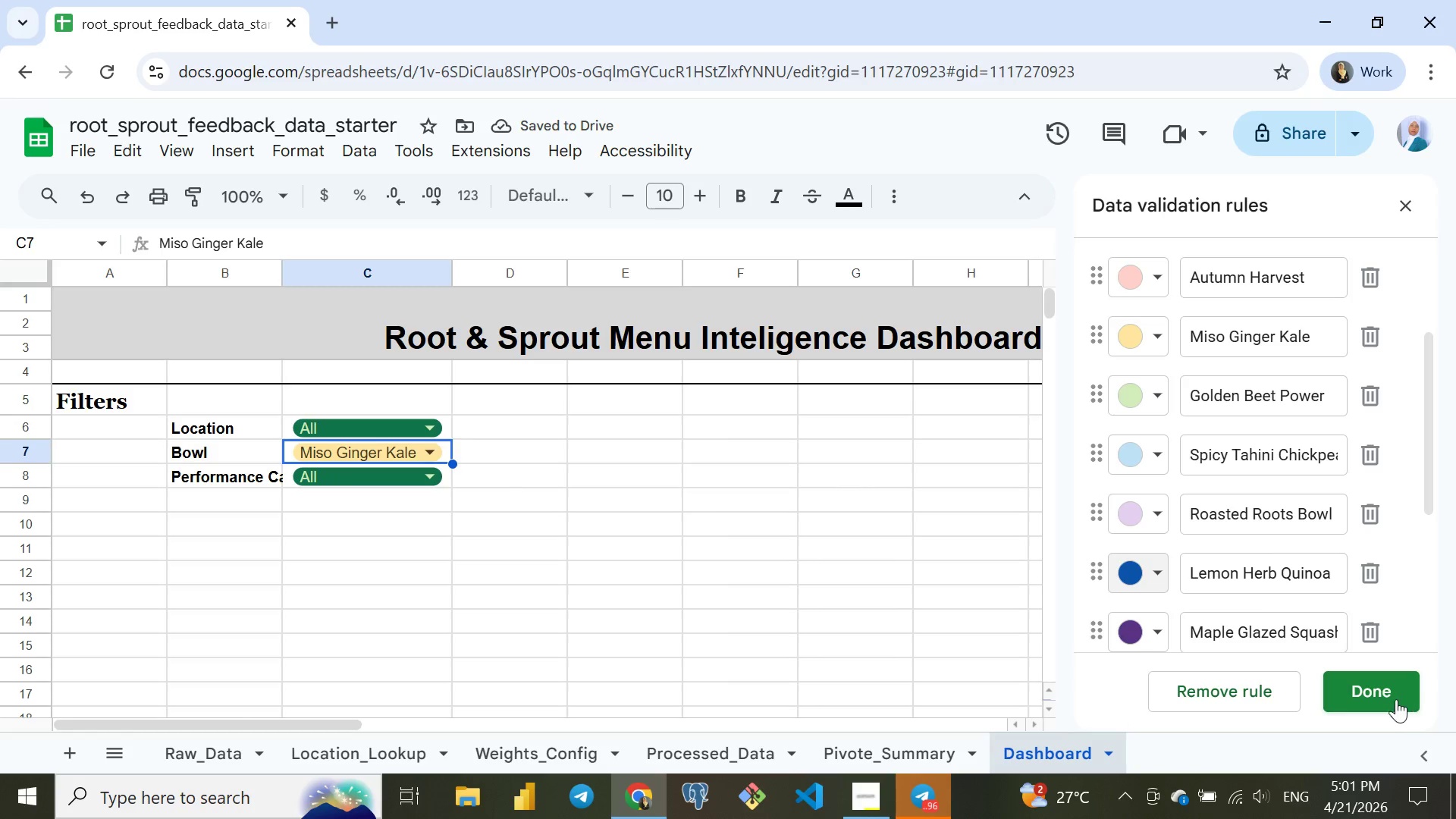 
left_click([1386, 698])
 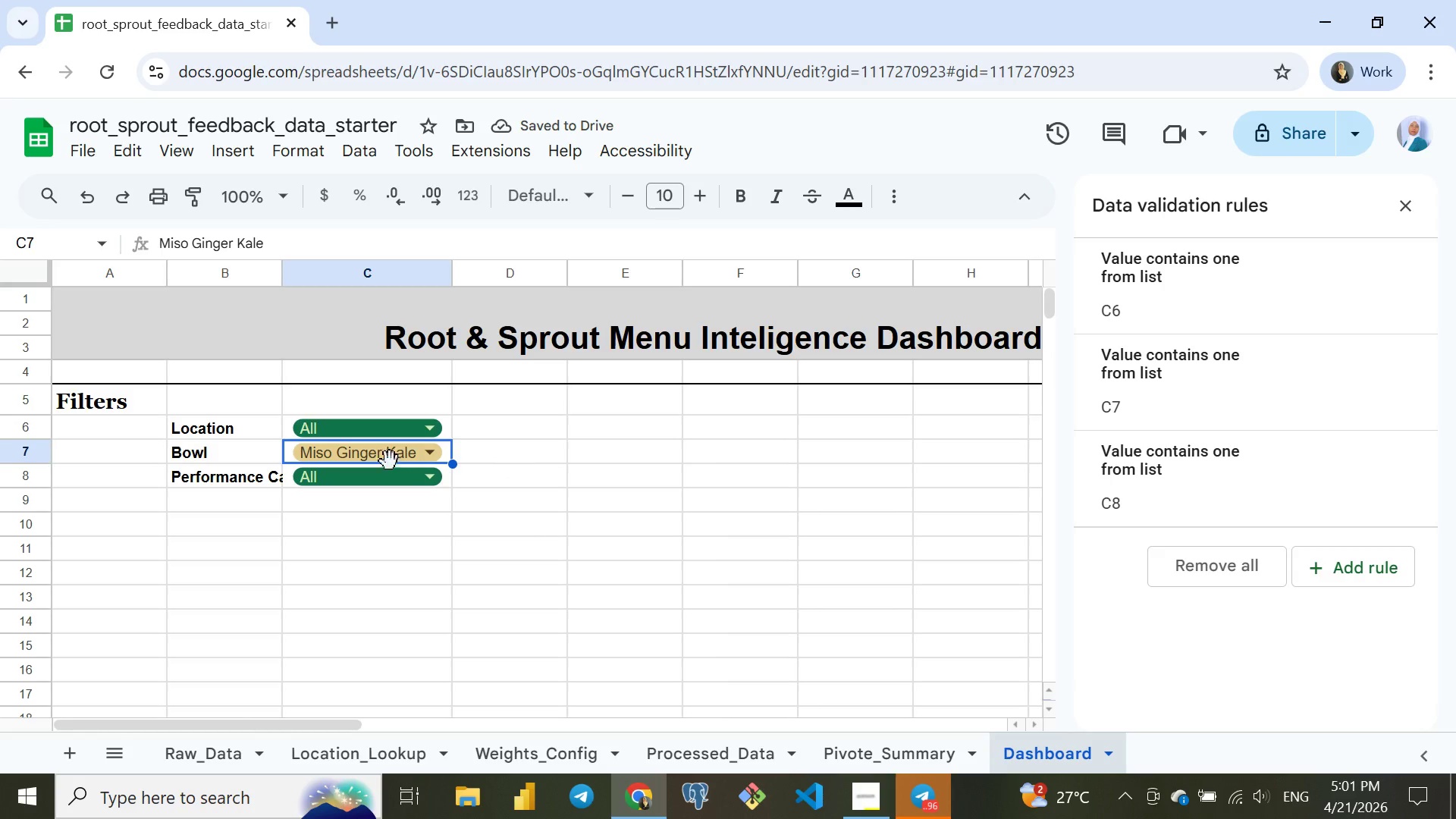 
left_click([384, 457])
 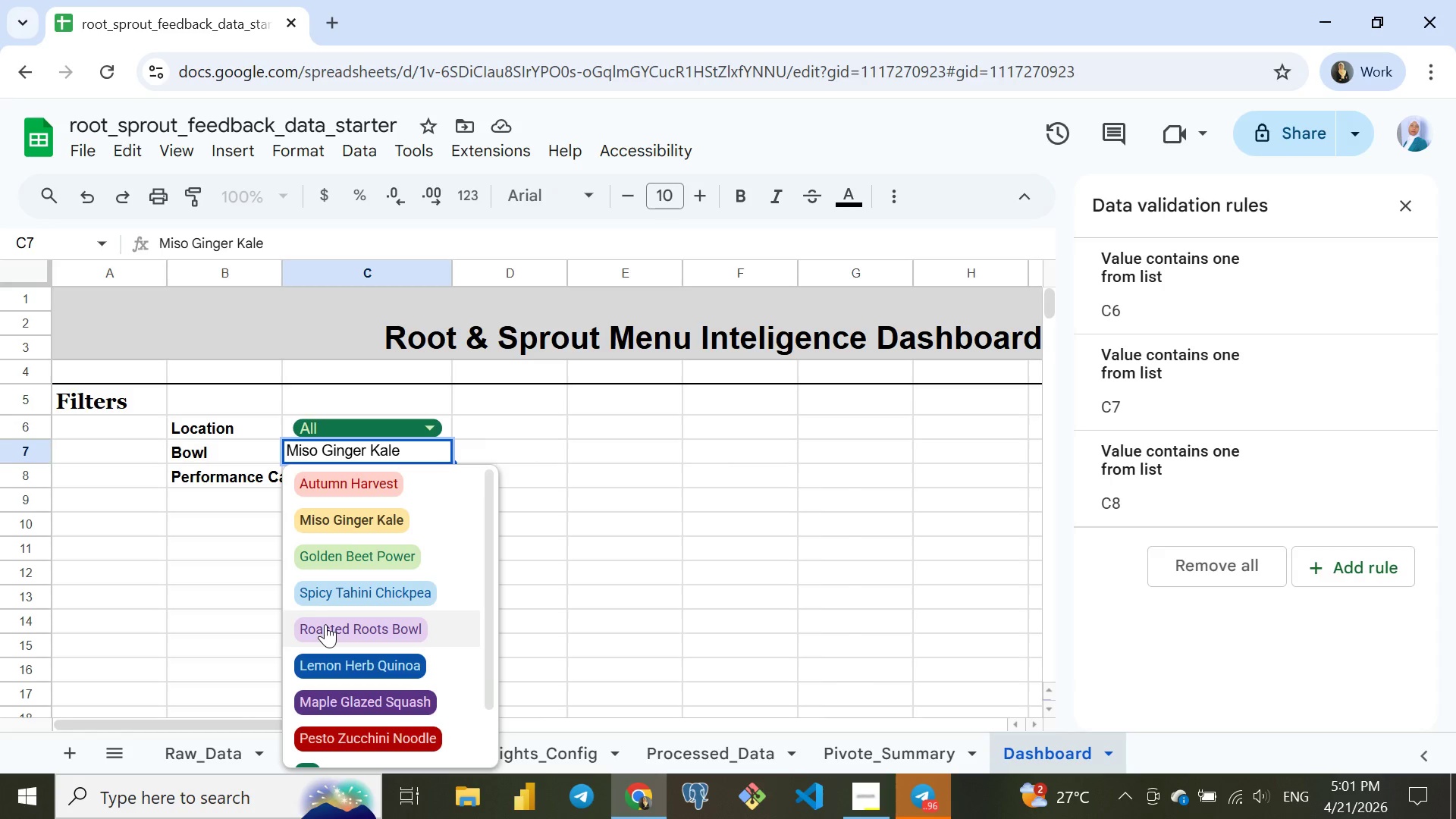 
scroll: coordinate [325, 624], scroll_direction: down, amount: 4.0
 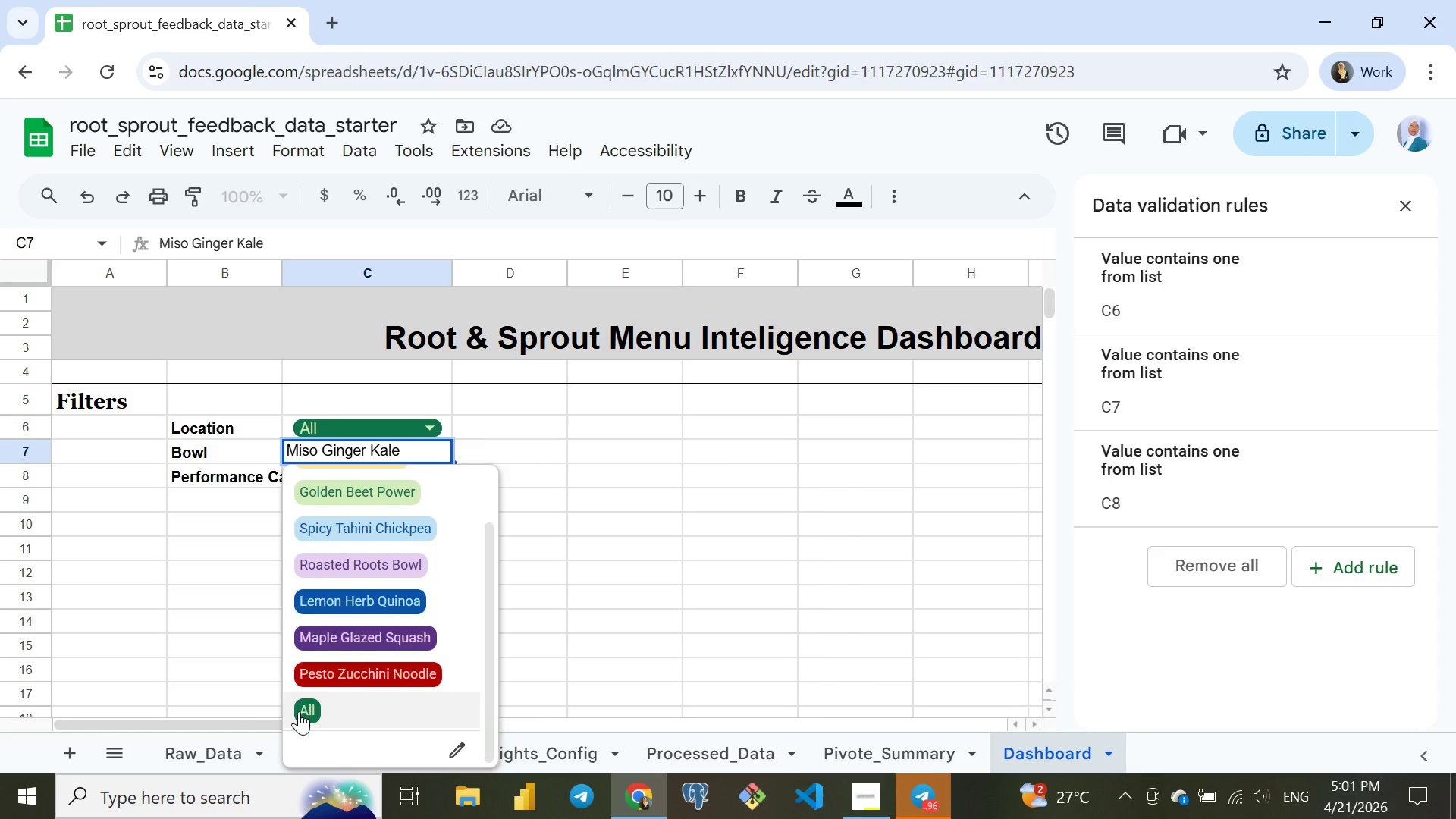 
left_click([299, 711])
 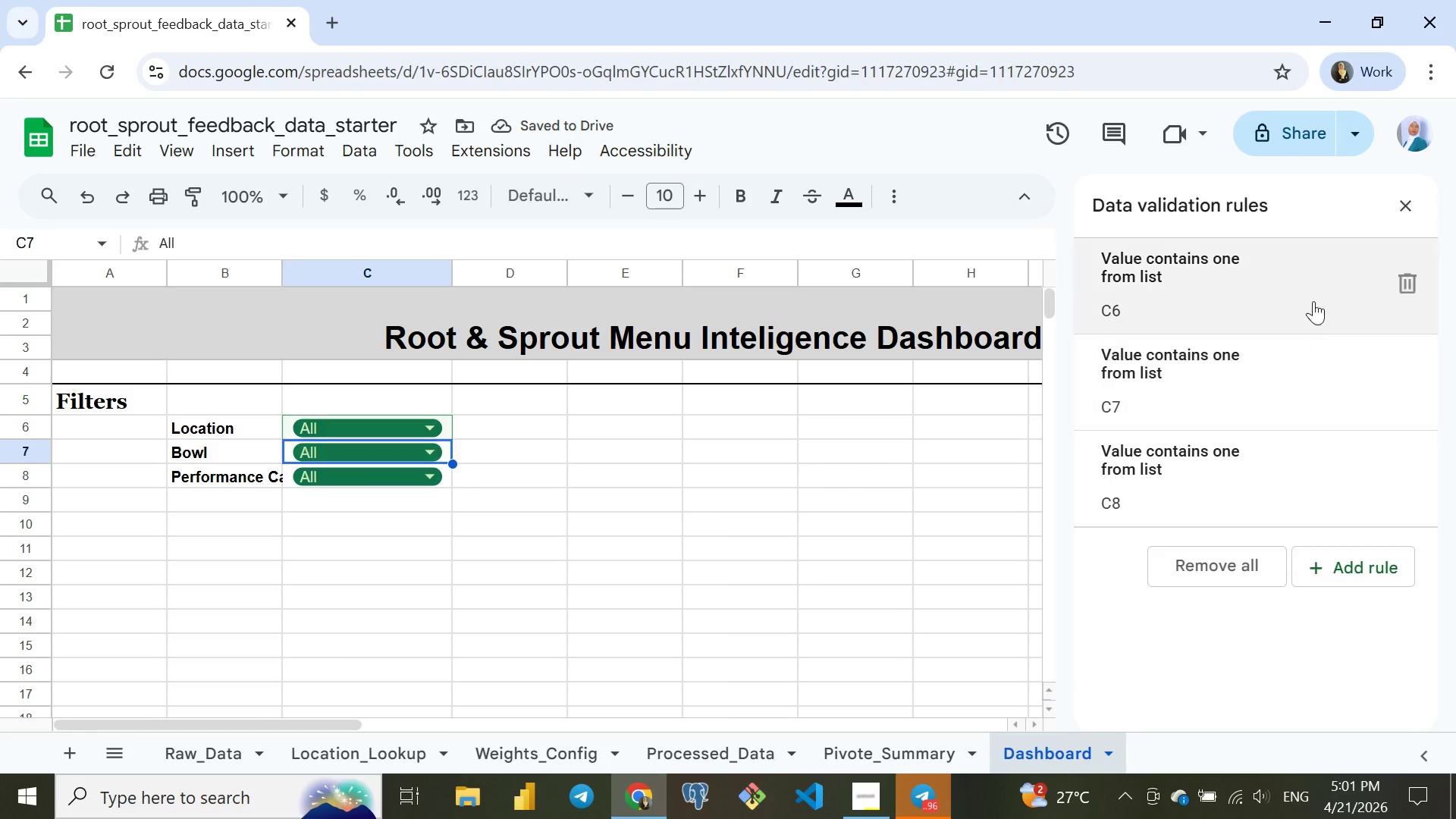 
left_click([1413, 196])
 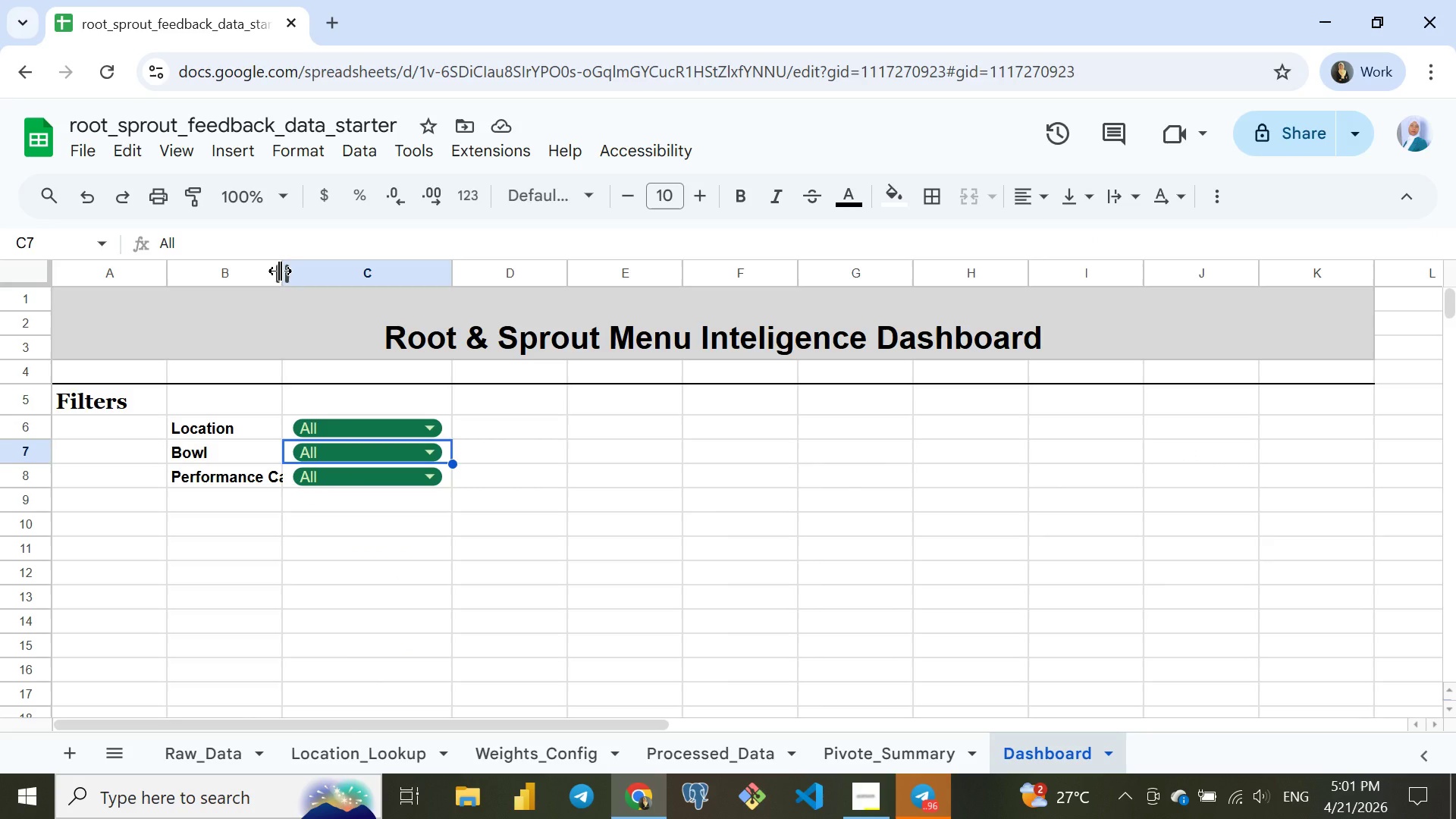 
double_click([280, 271])
 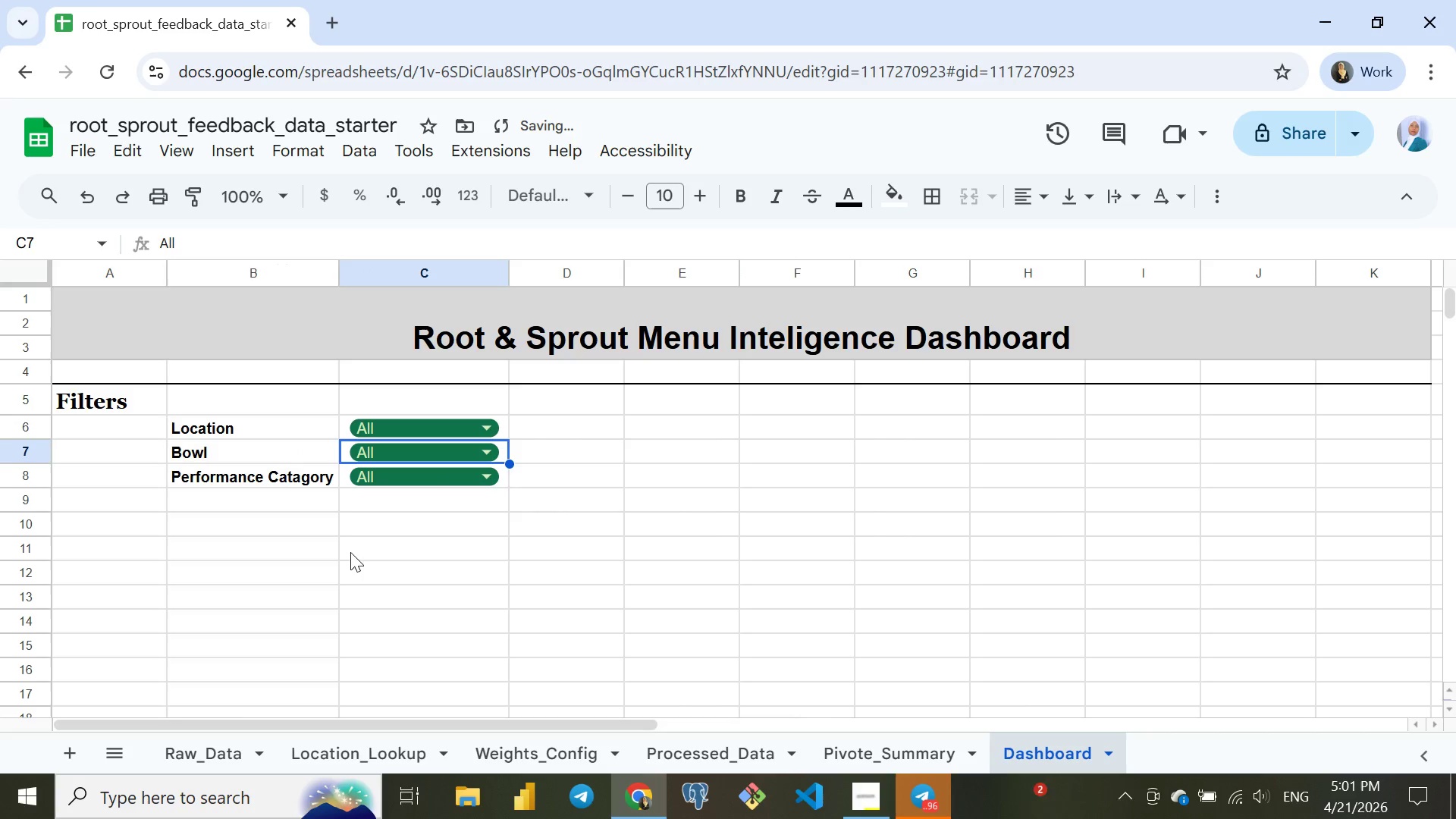 
left_click([459, 519])
 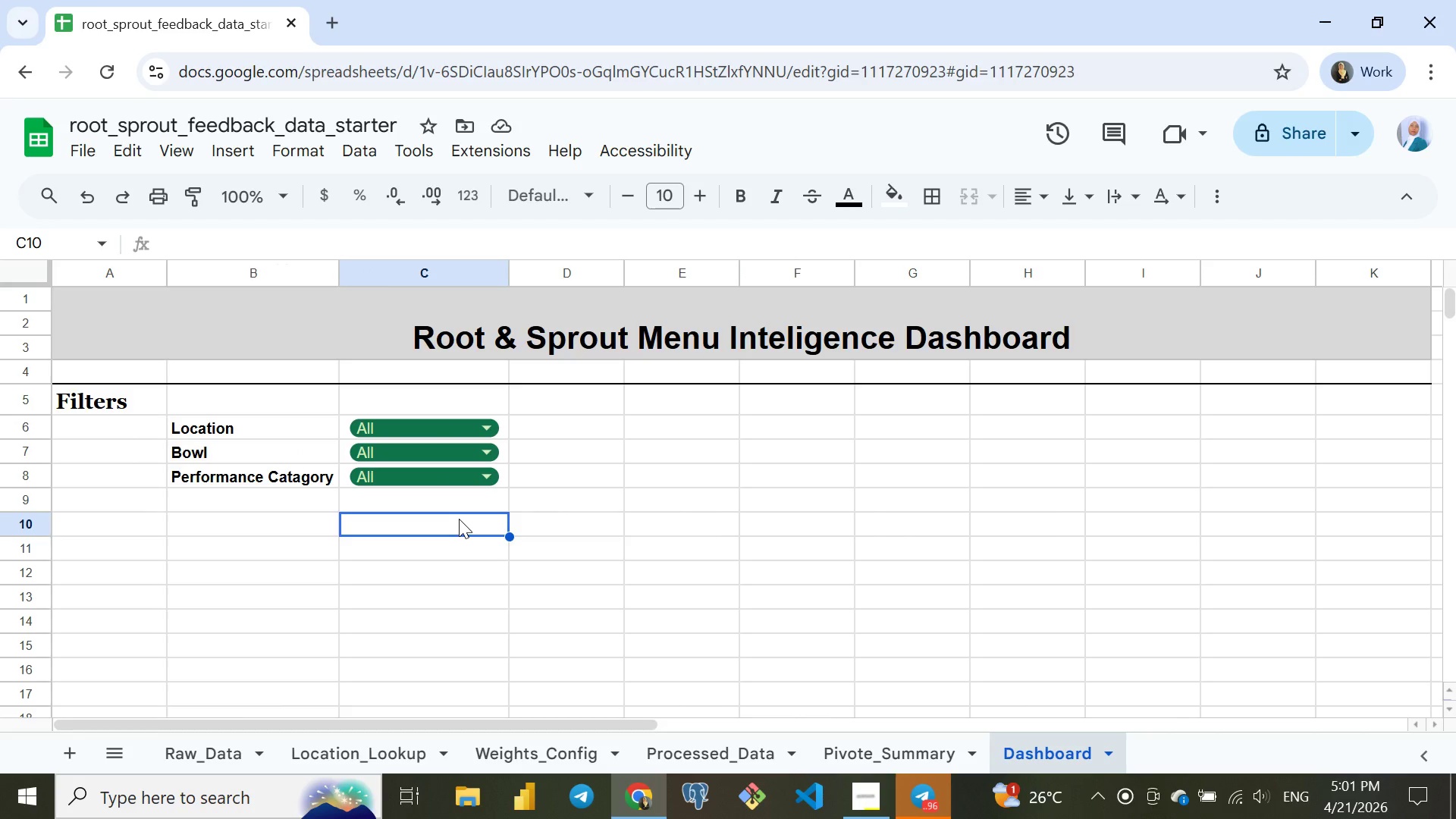 
wait(22.73)
 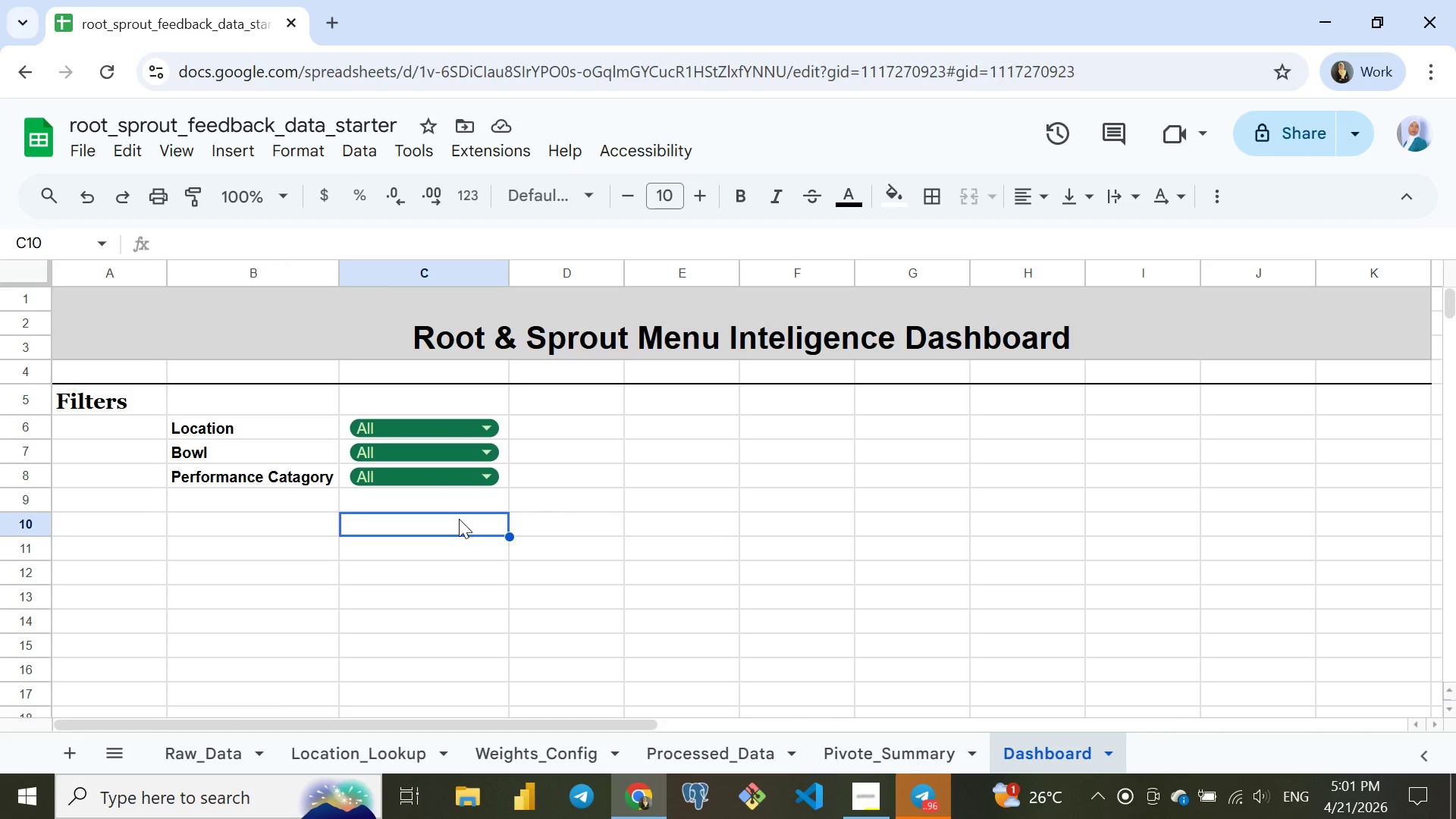 
left_click([716, 745])
 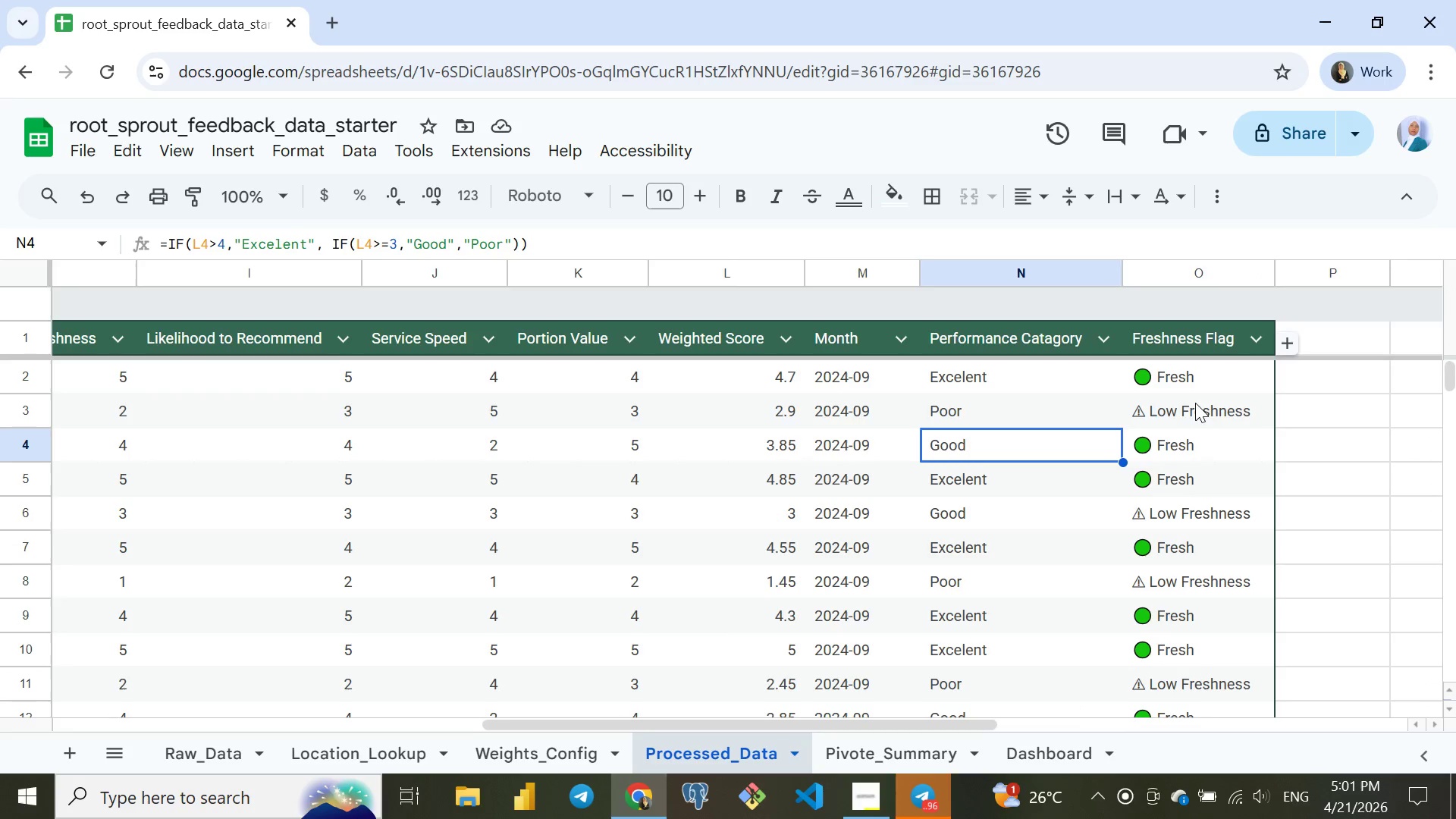 
scroll: coordinate [958, 495], scroll_direction: up, amount: 5.0
 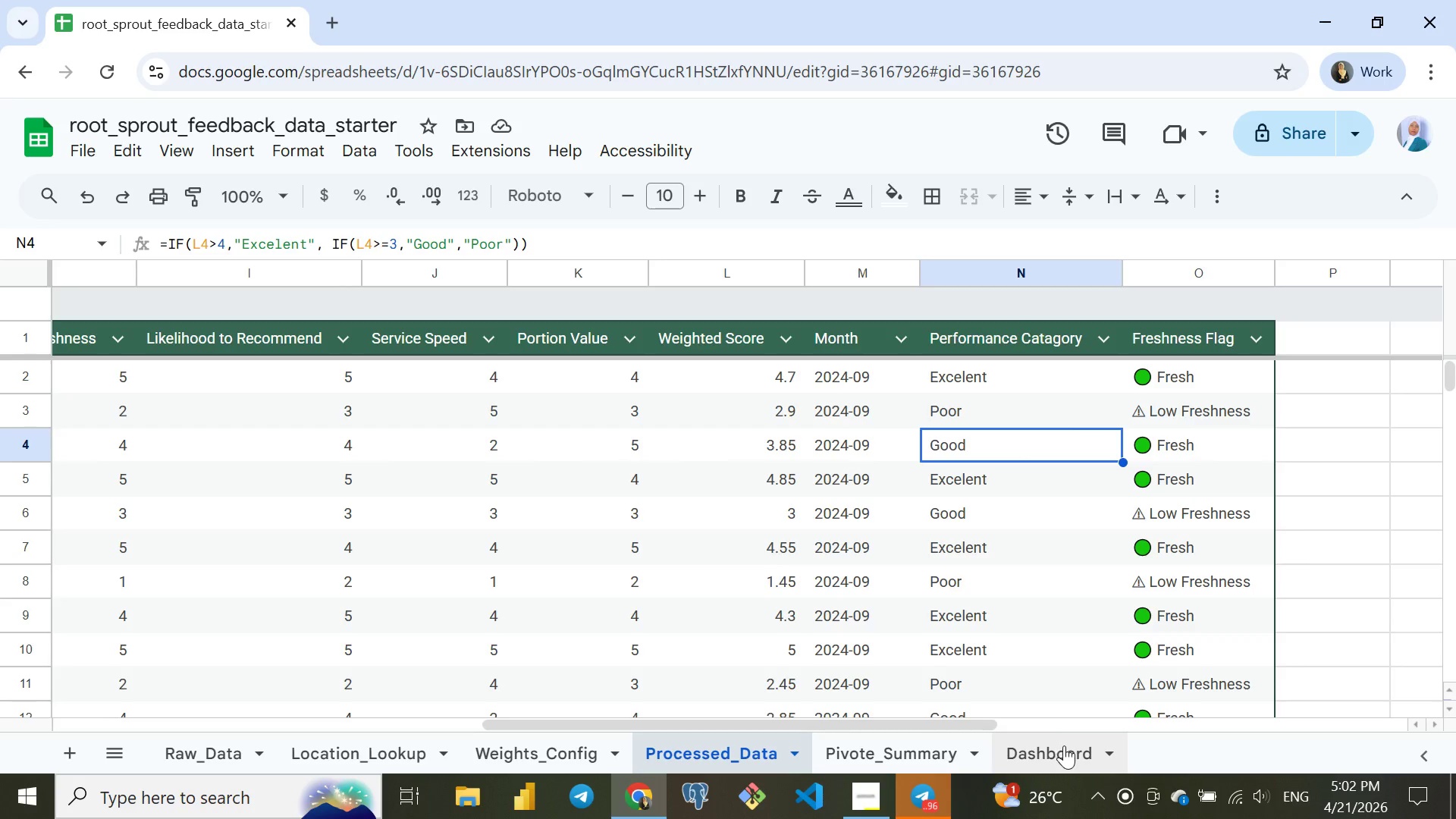 
left_click([1064, 745])
 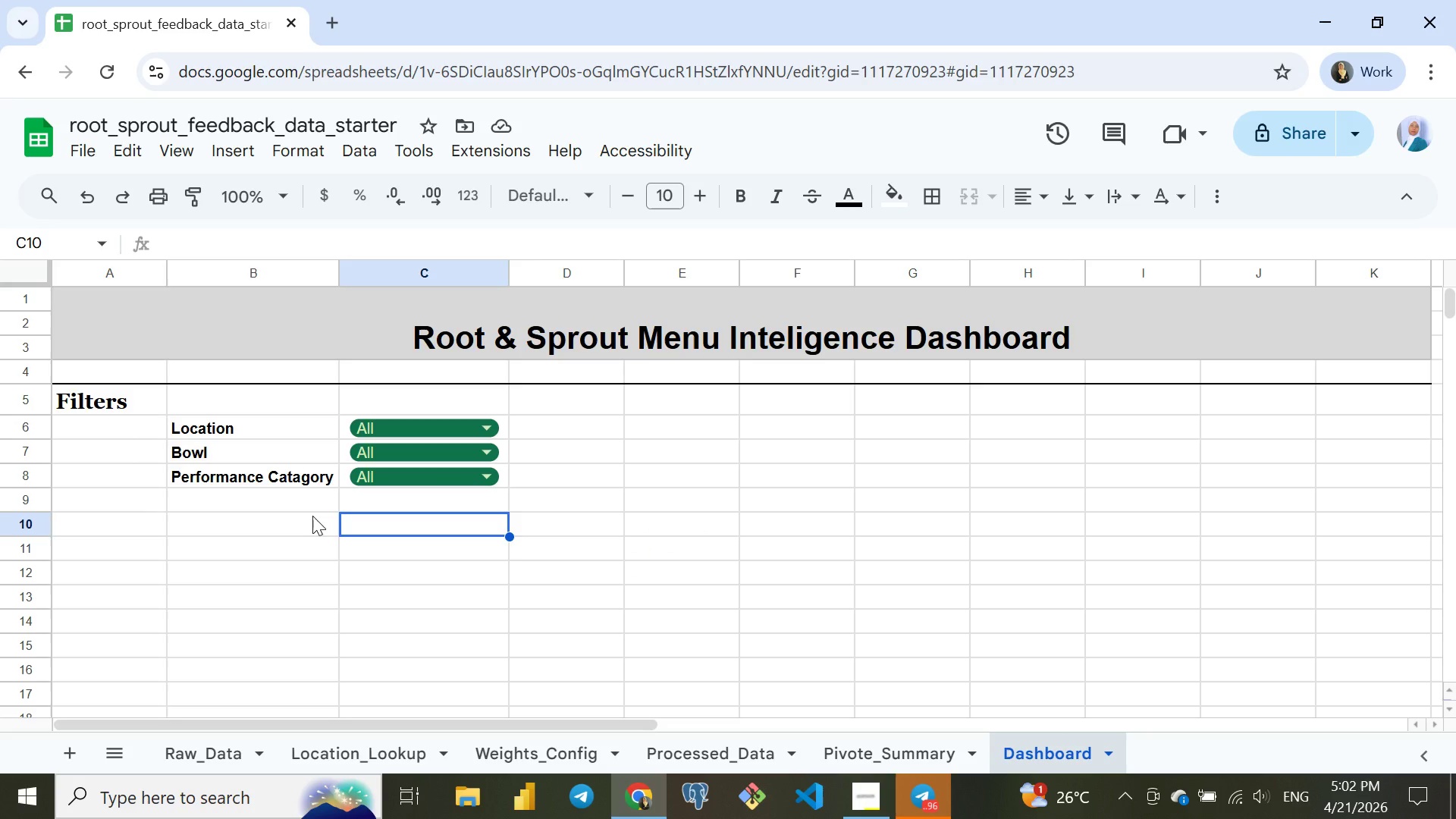 
wait(29.59)
 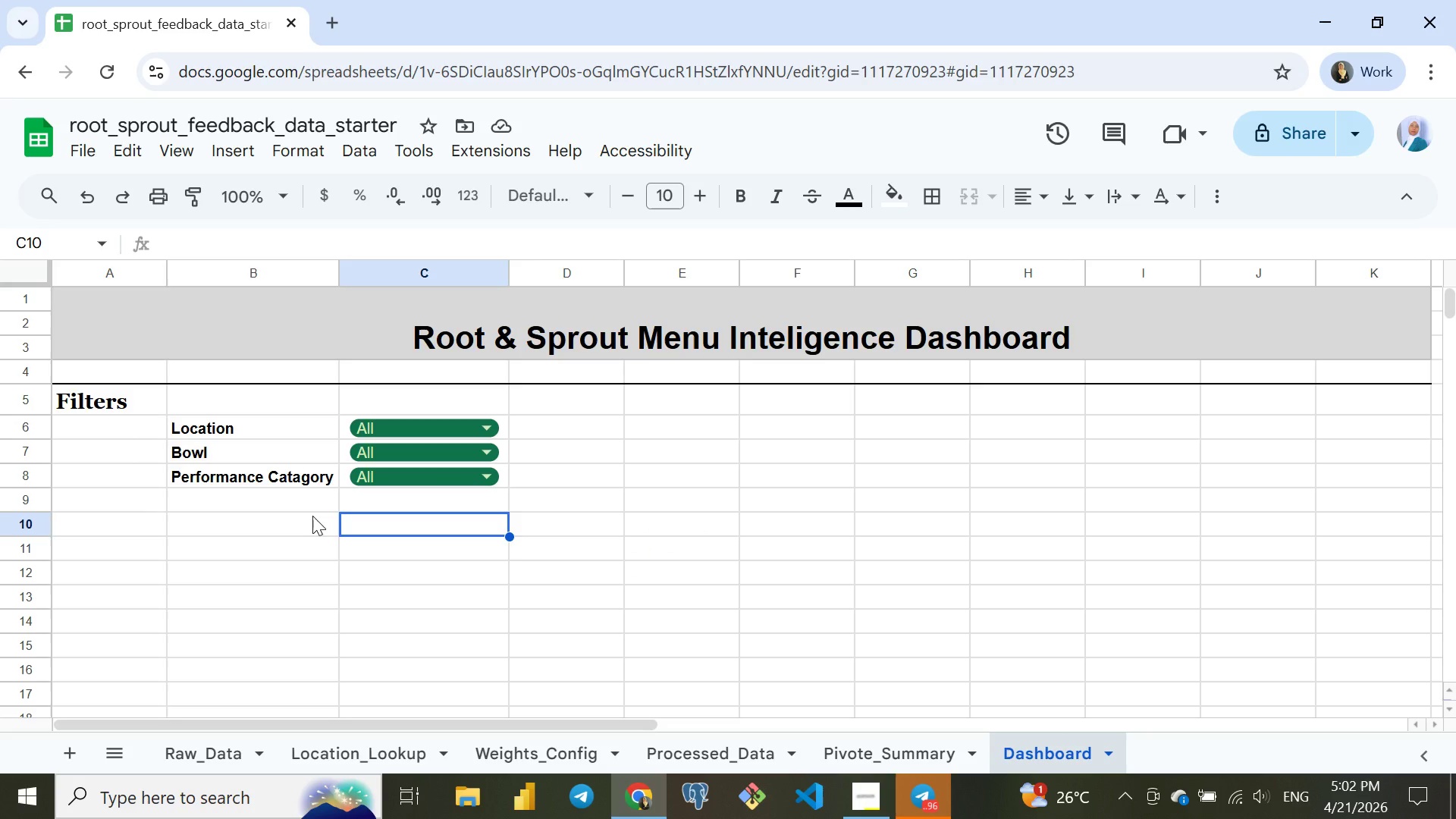 
left_click([73, 528])
 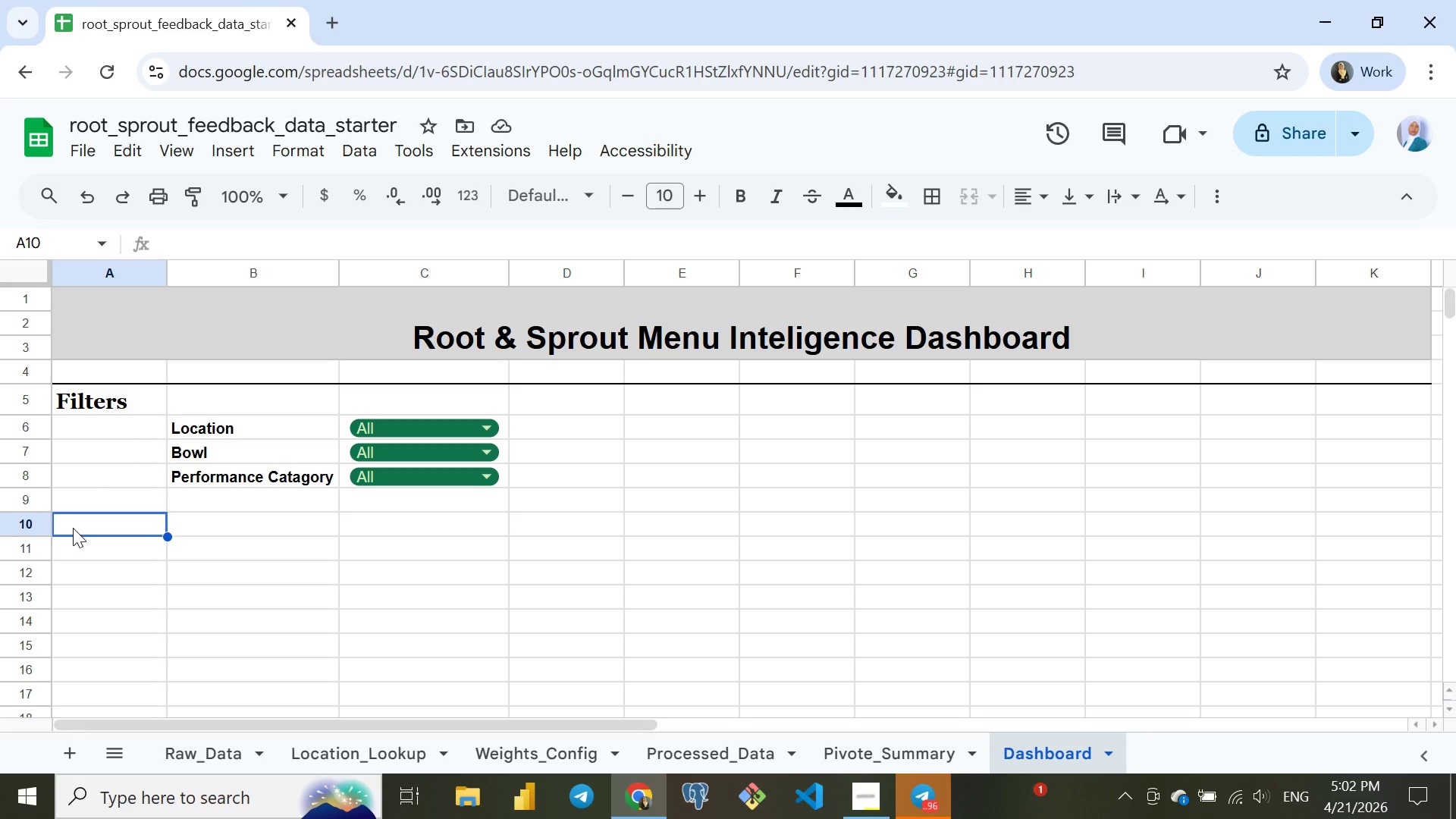 
hold_key(key=ArrowRight, duration=0.56)
 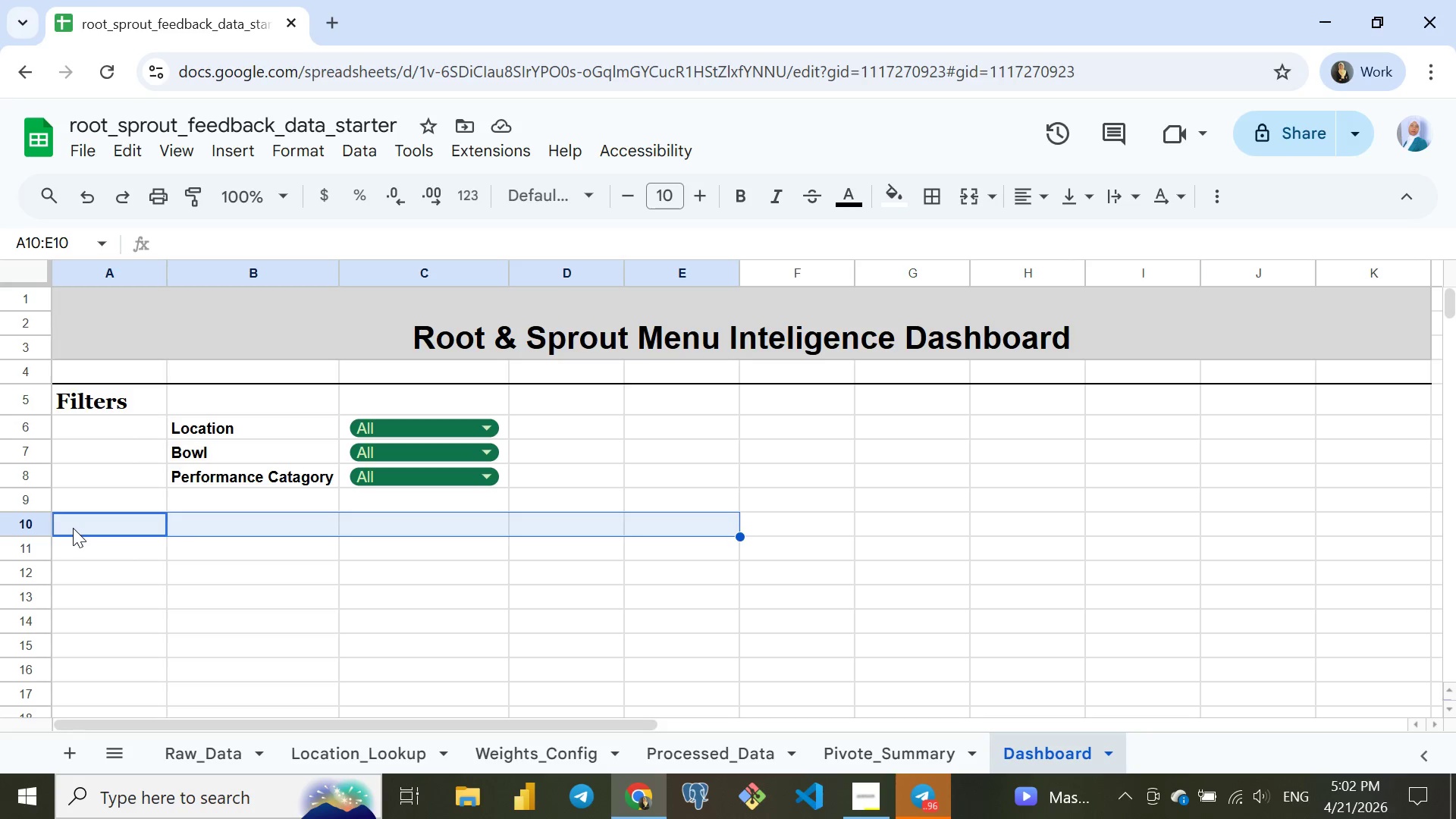 
hold_key(key=ArrowRight, duration=0.58)
 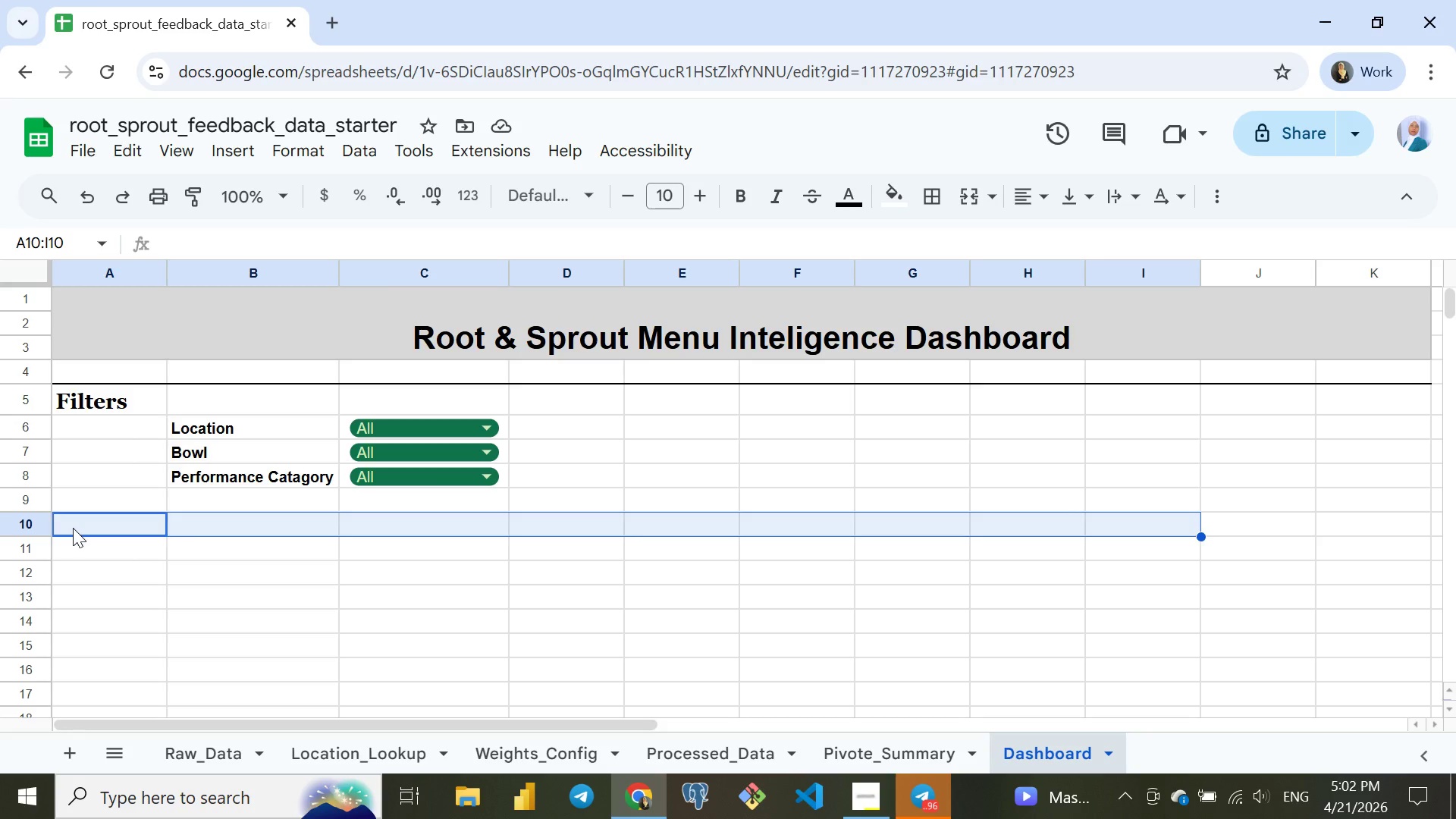 
key(Shift+ArrowRight)
 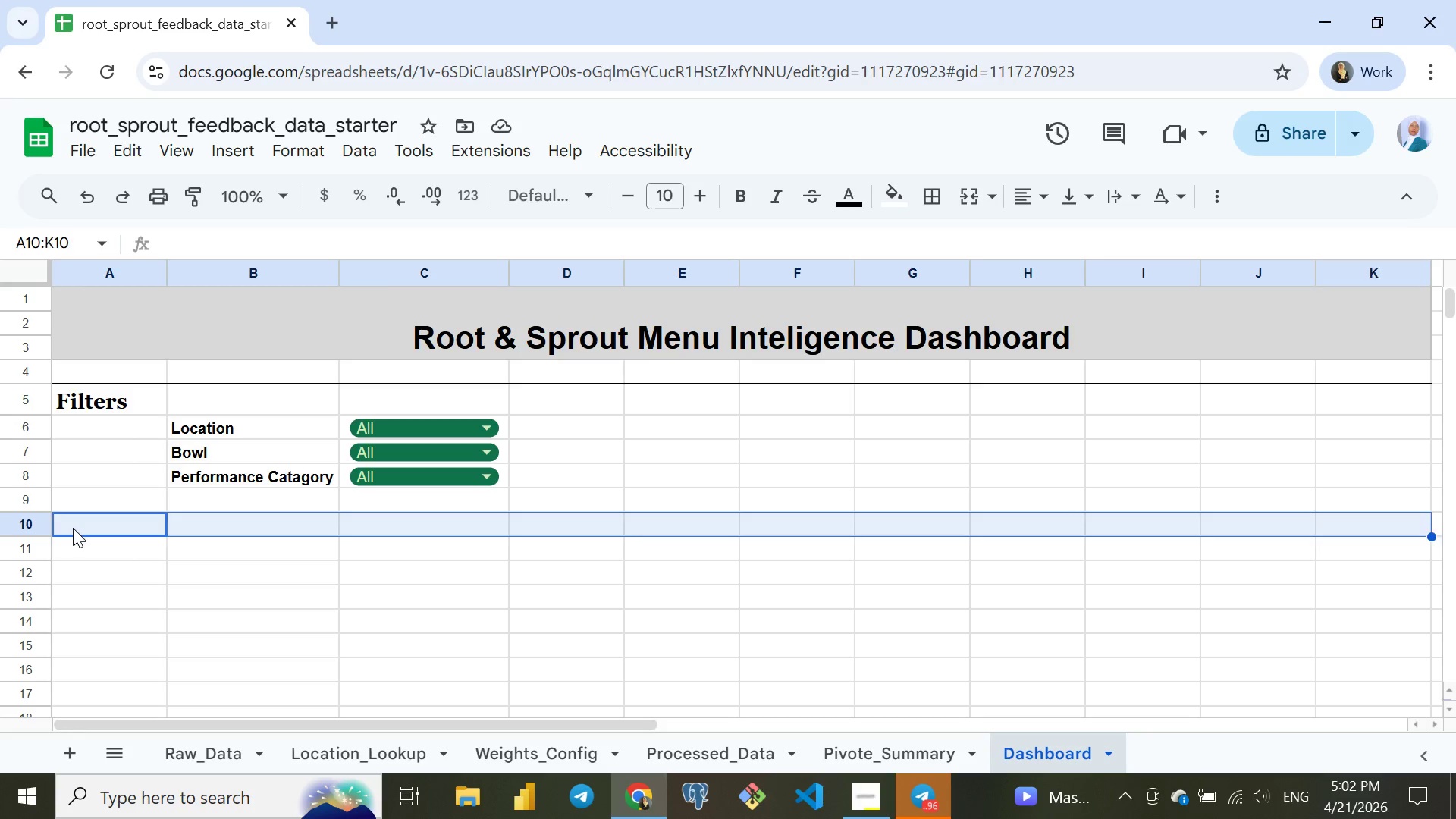 
key(Shift+ArrowRight)
 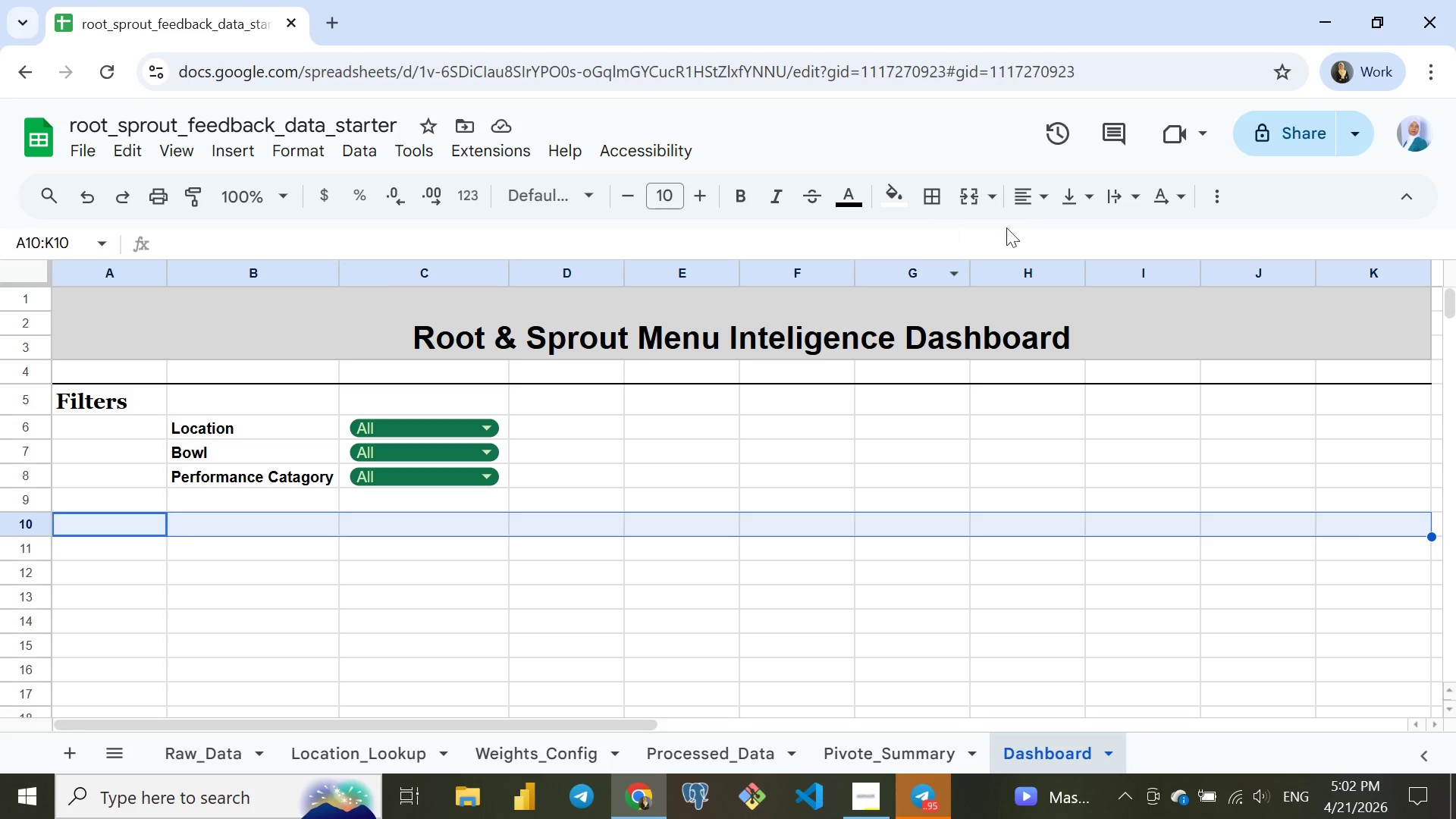 
left_click([937, 198])
 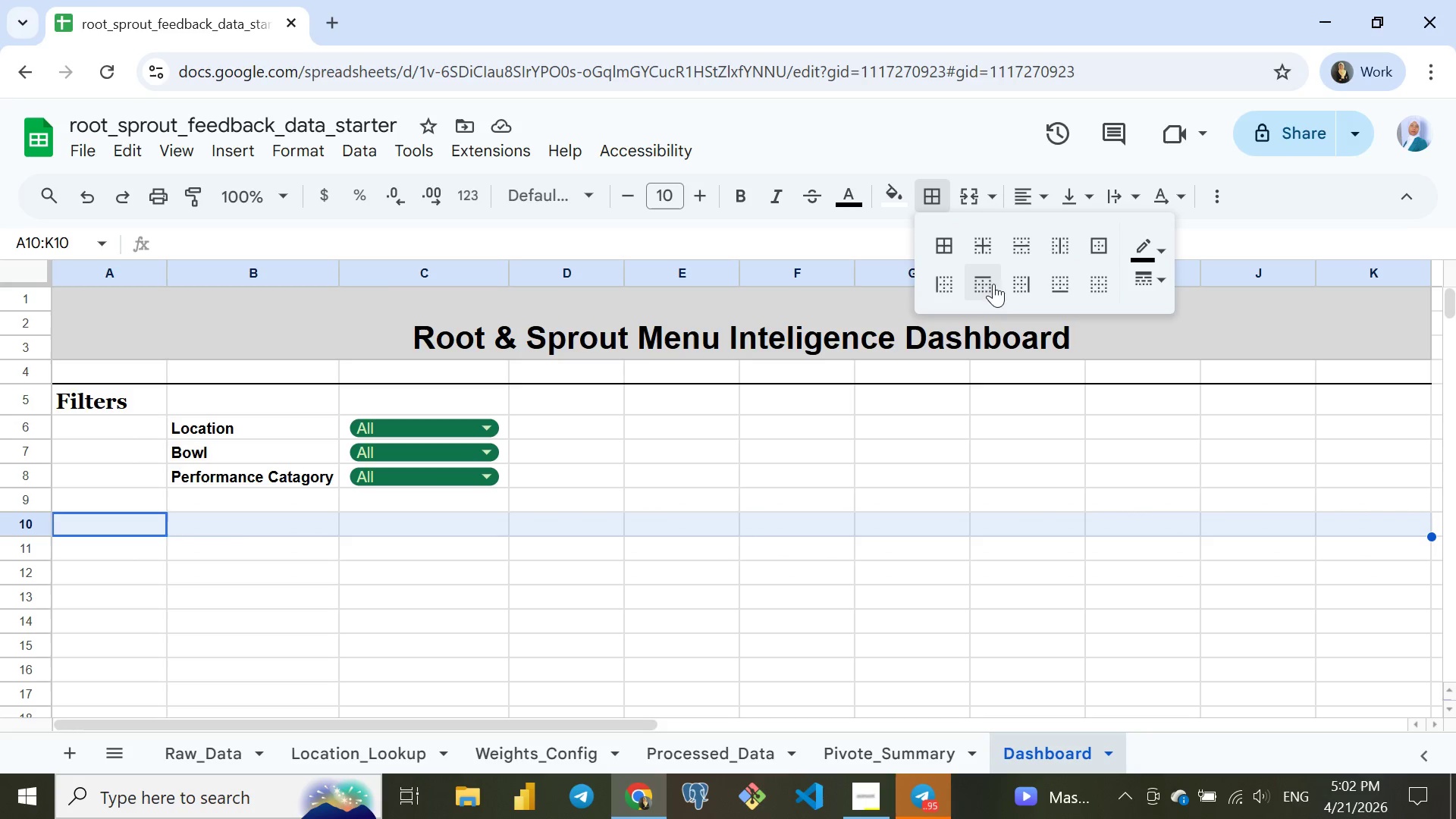 
left_click([990, 284])
 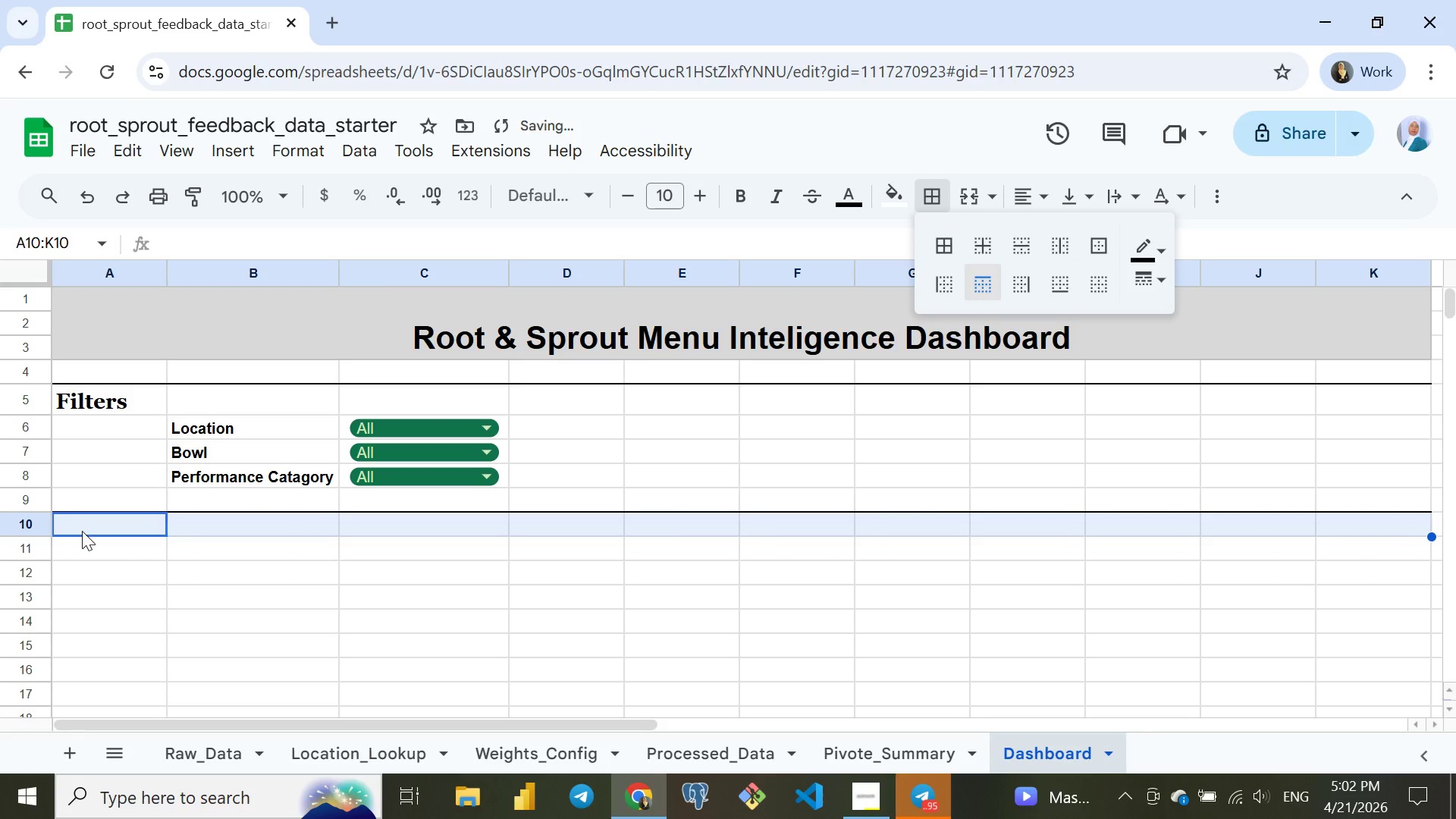 
left_click([82, 531])
 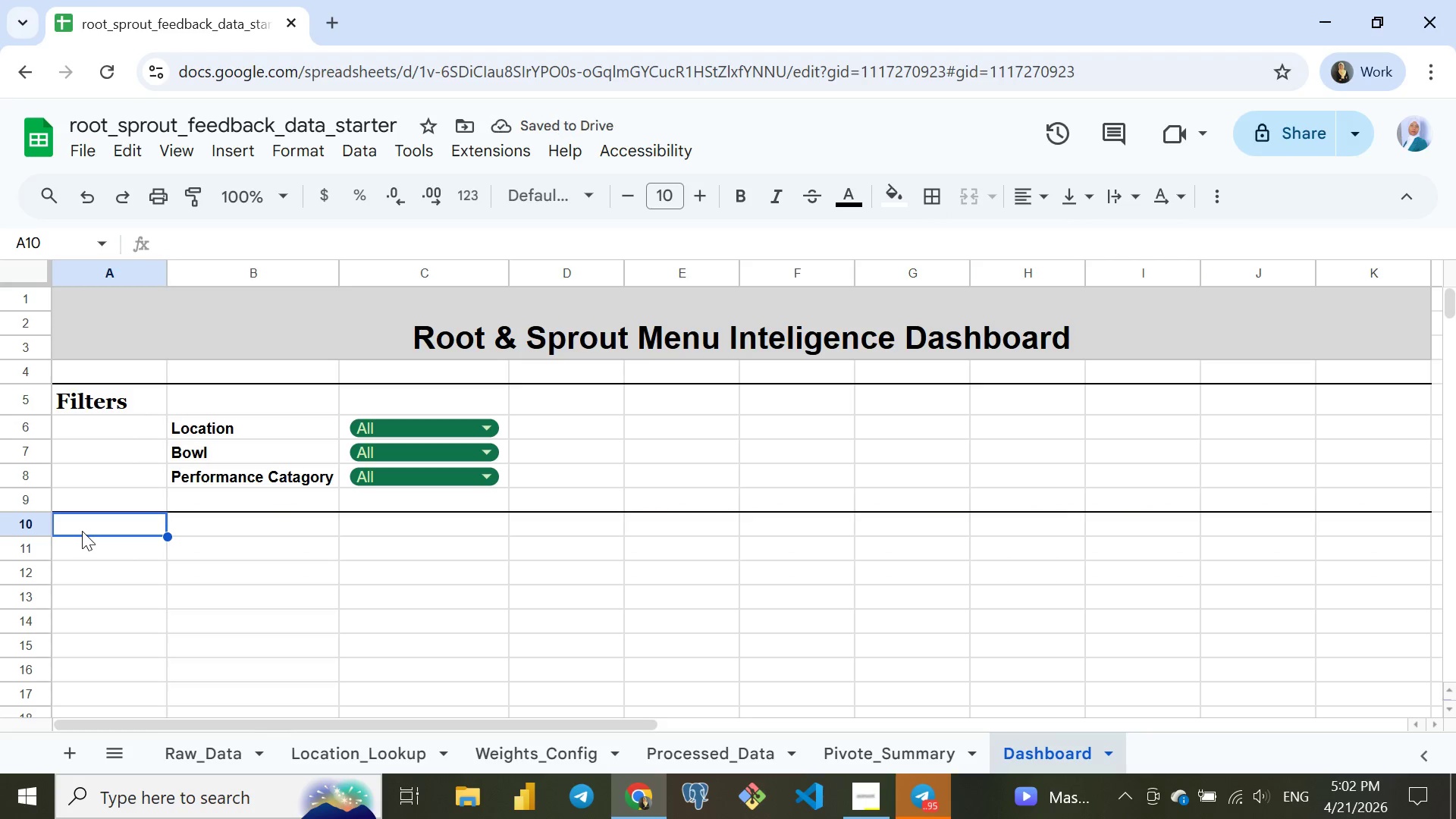 
type(KPI)
 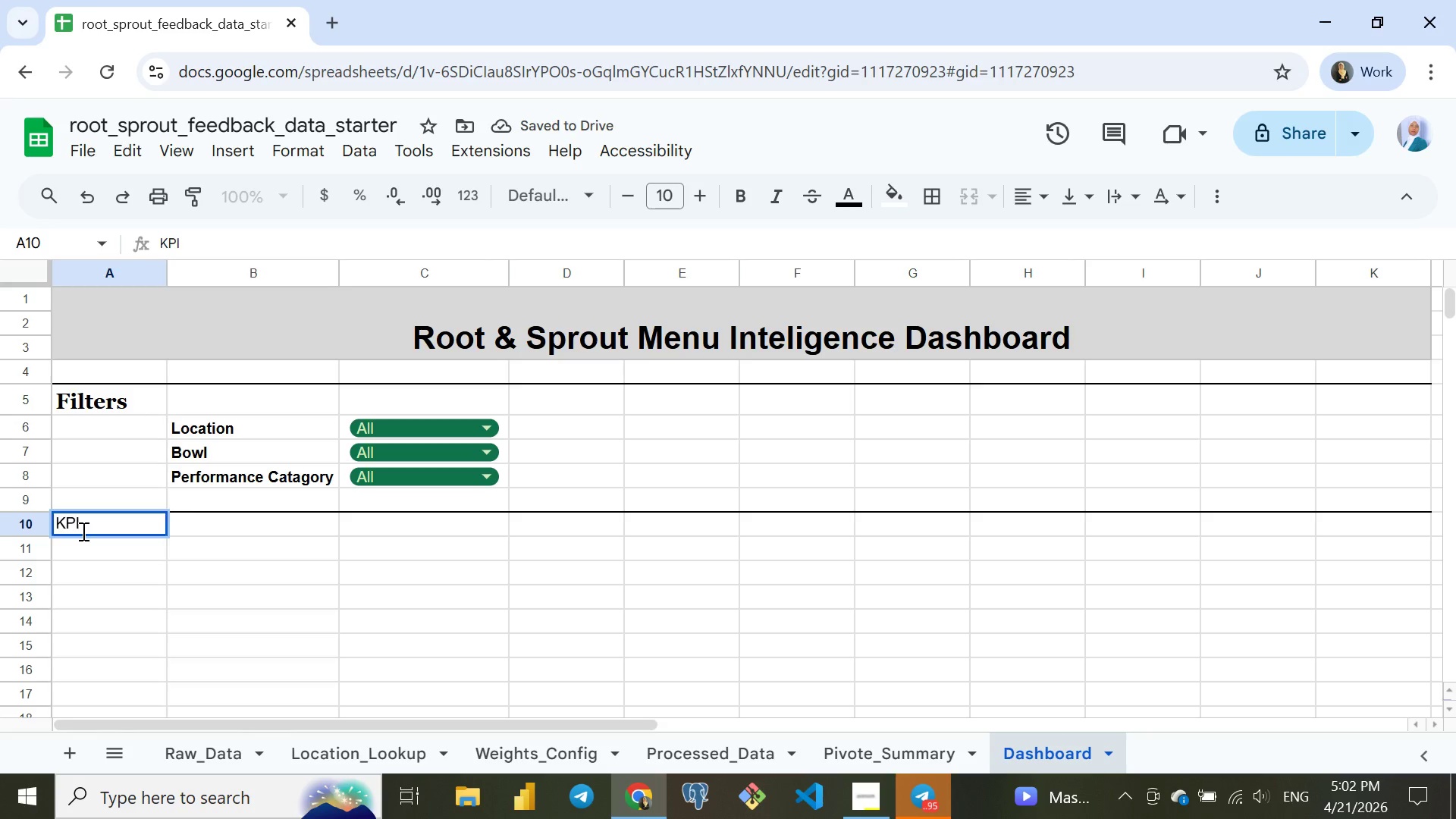 
key(Enter)
 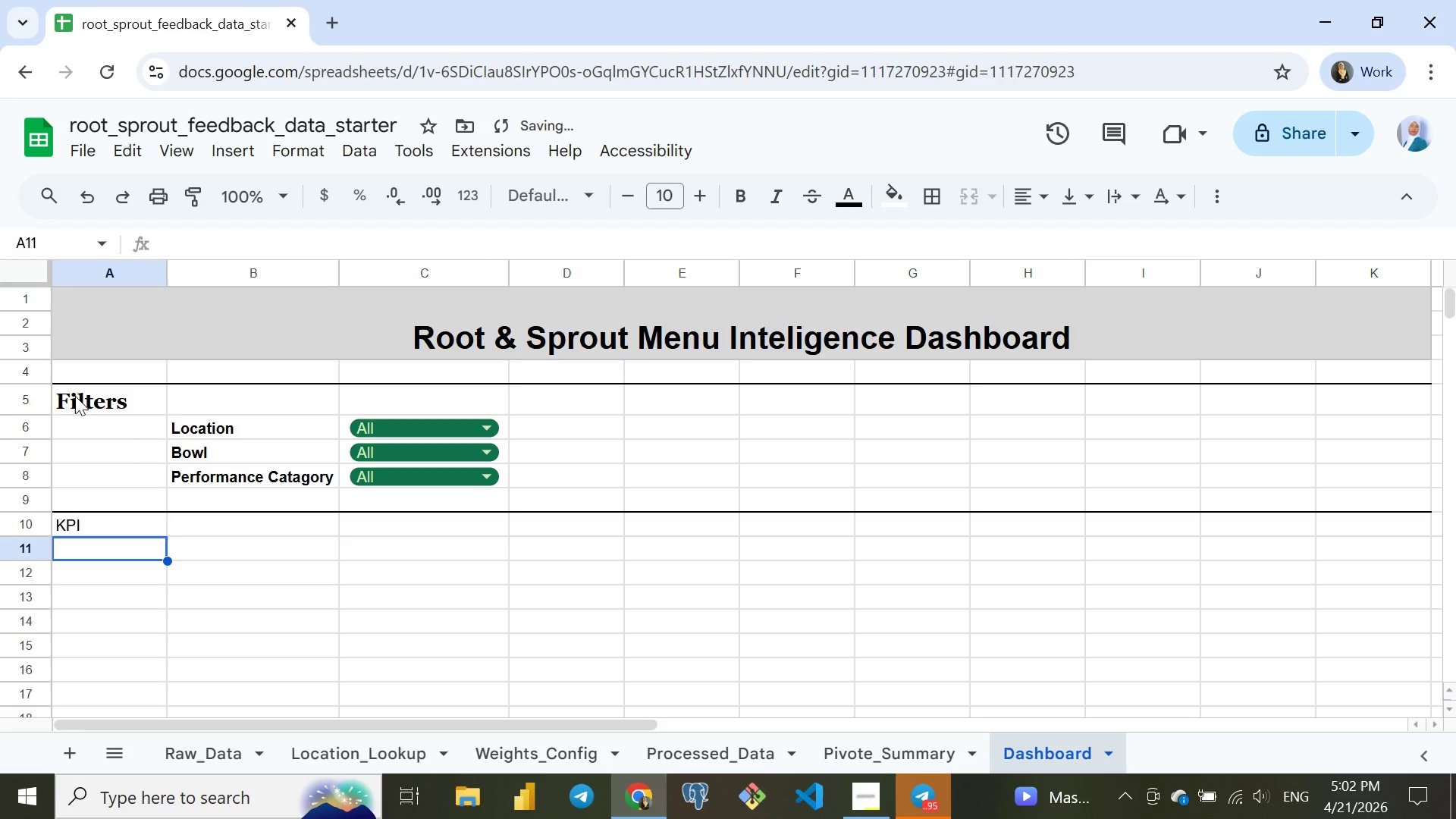 
left_click([77, 400])
 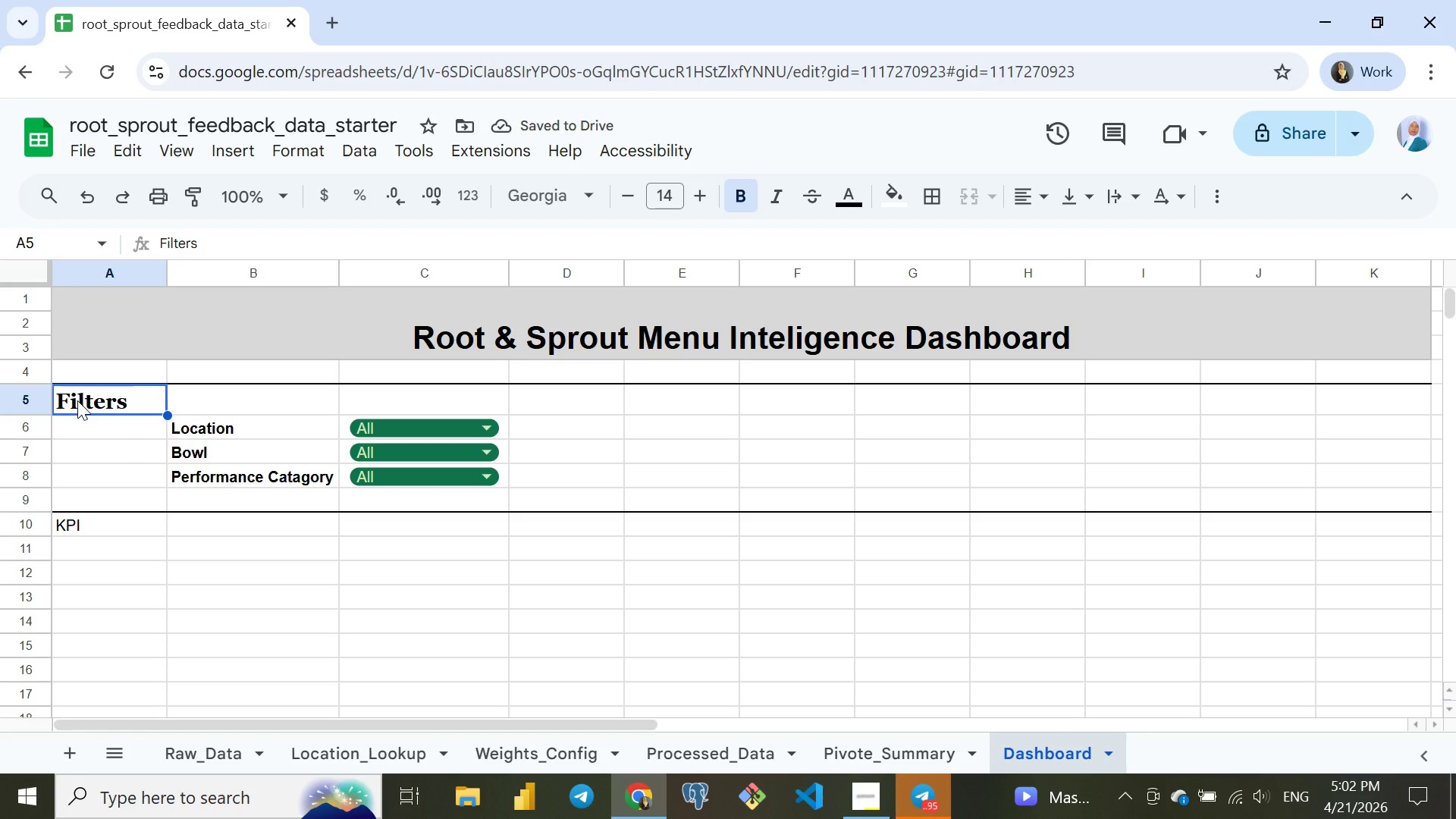 
key(Control+ControlLeft)
 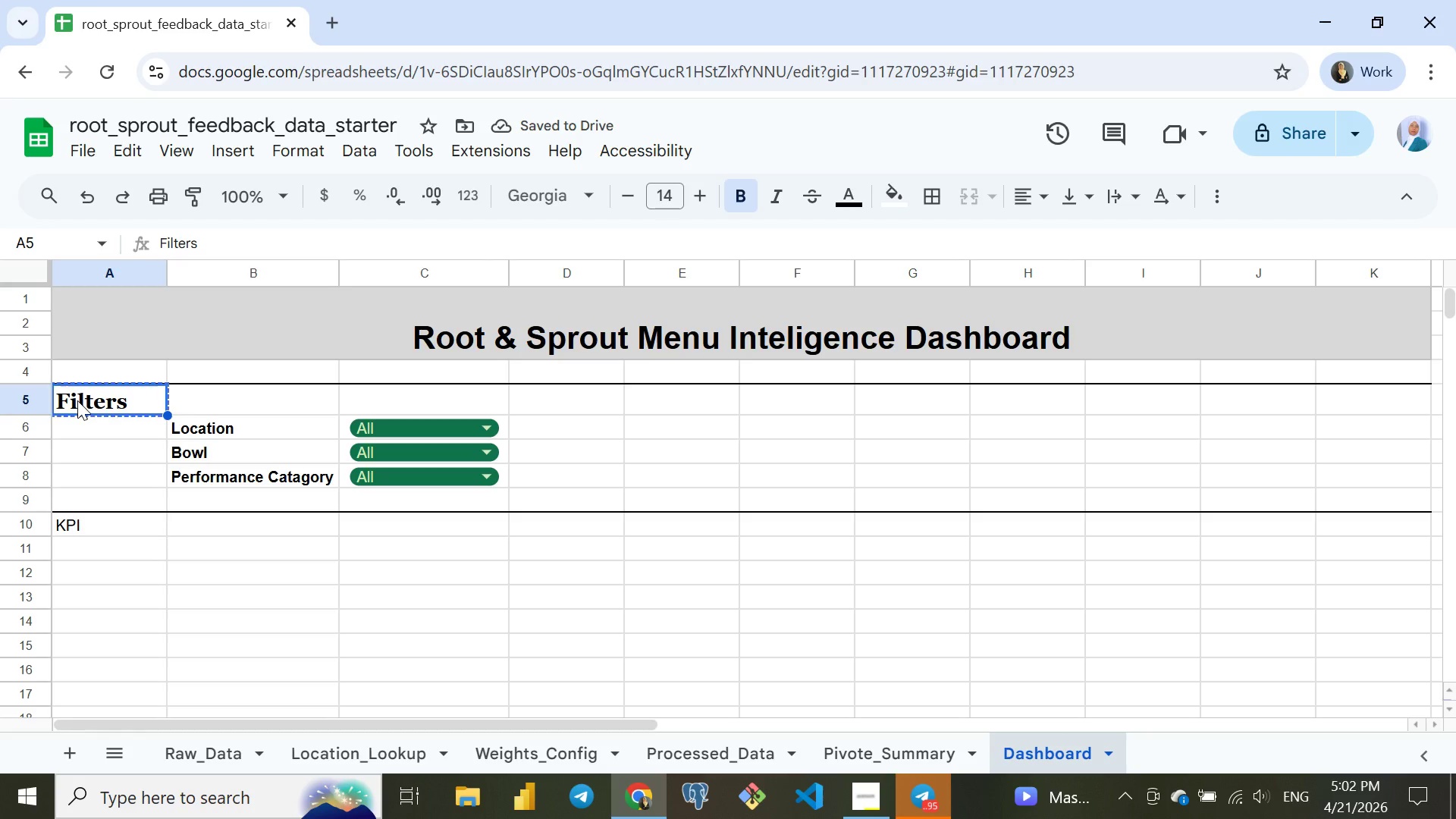 
key(Control+C)
 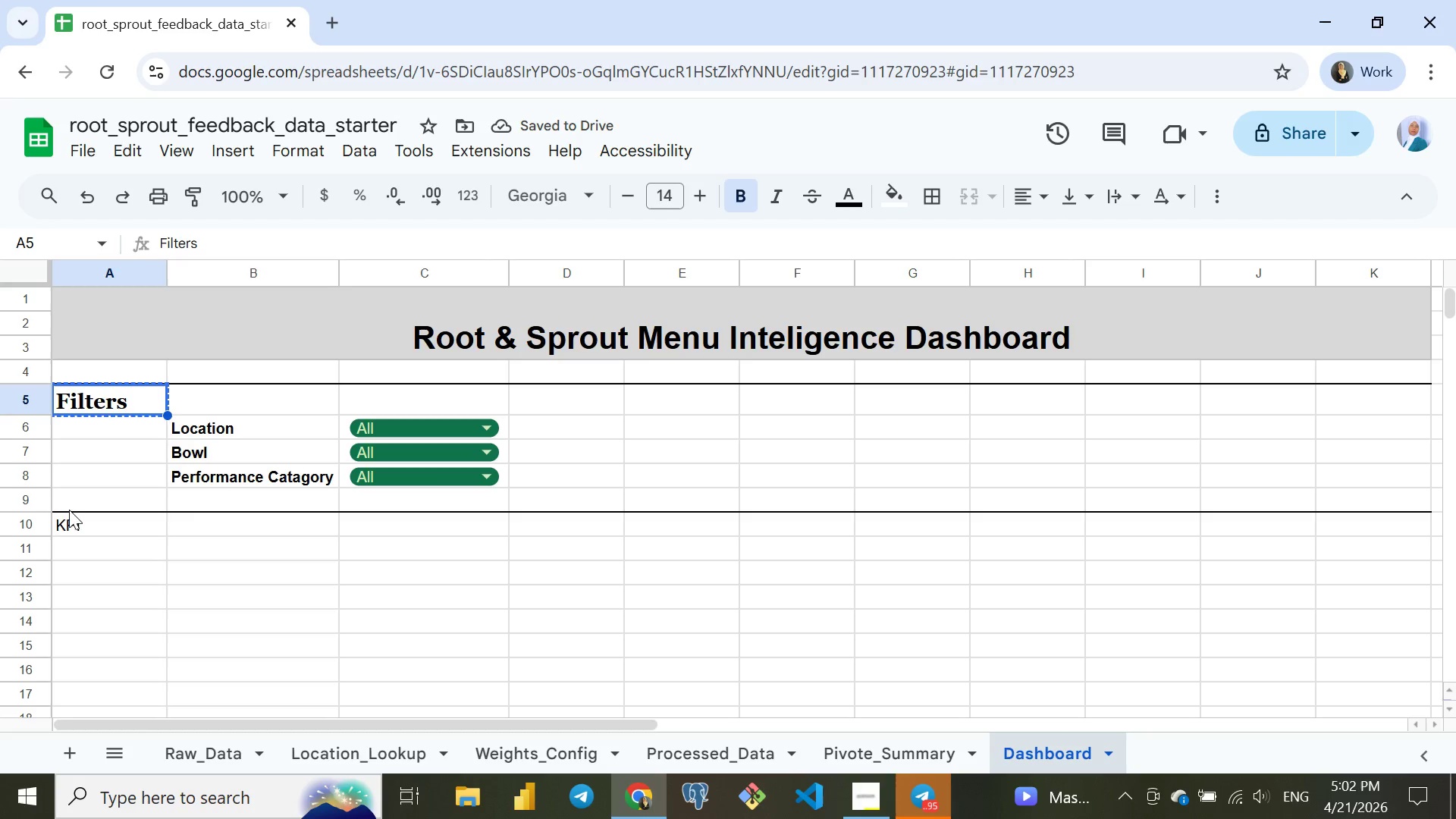 
left_click([78, 521])
 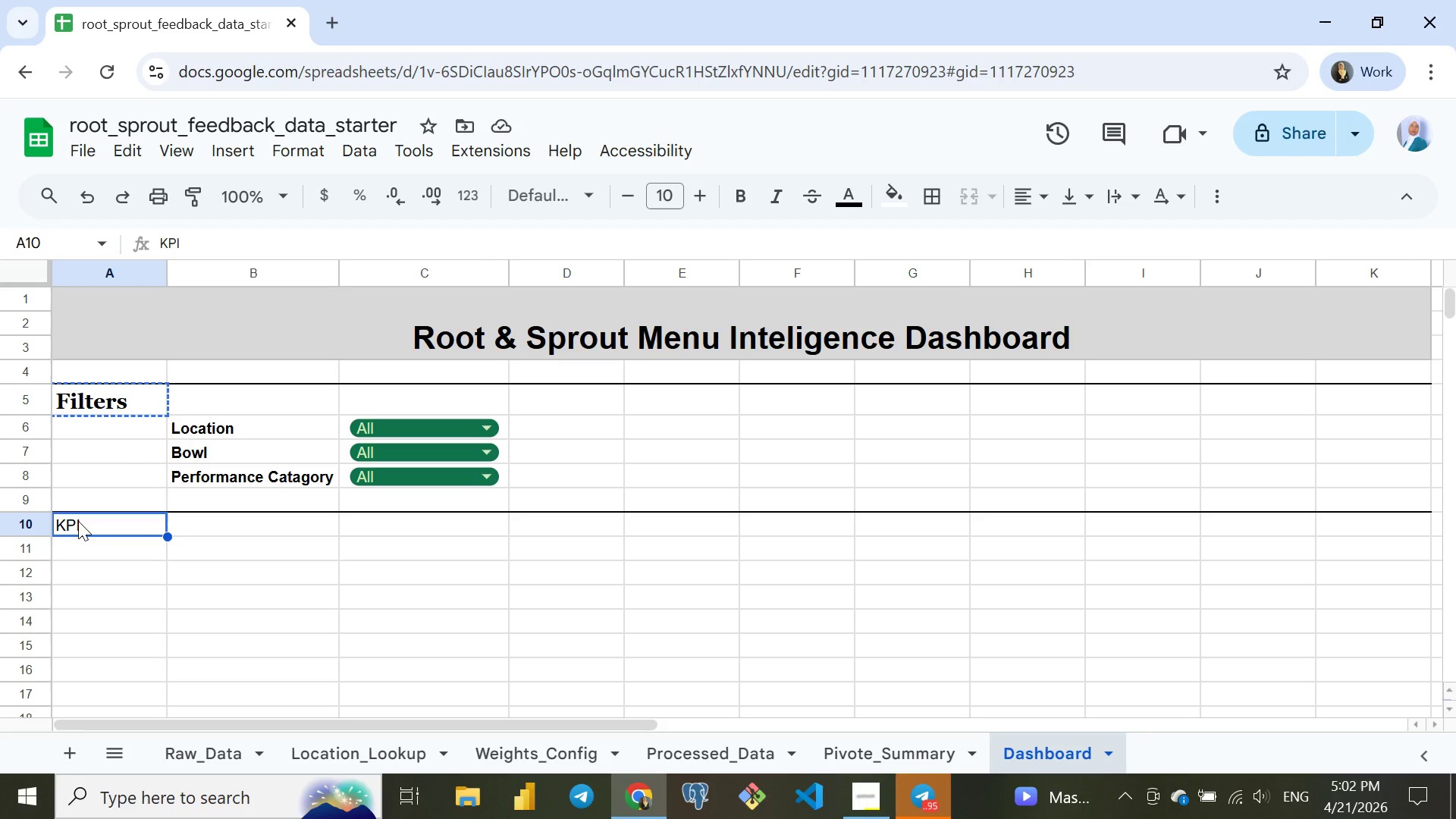 
key(Alt+Control+V)
 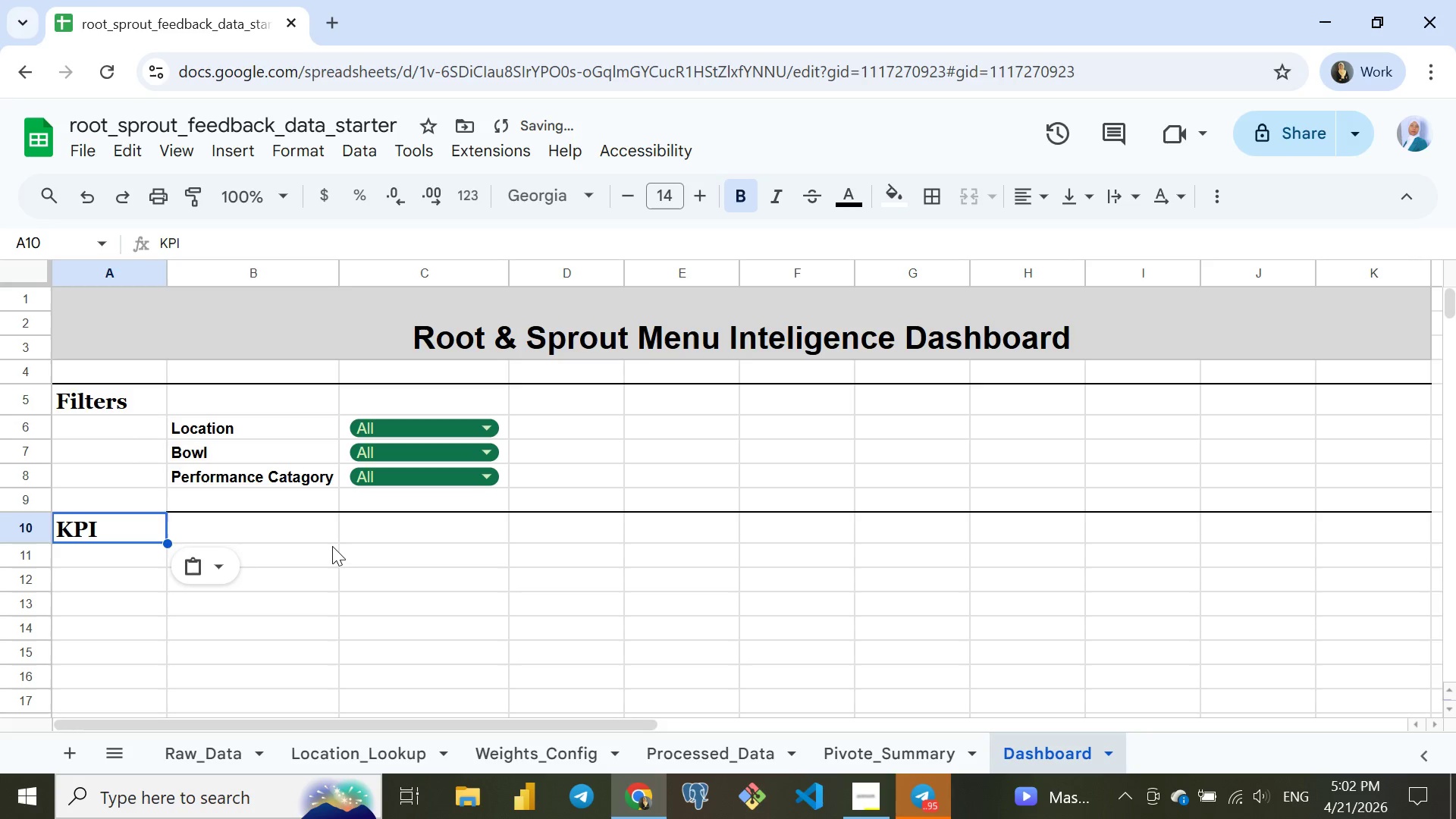 
left_click([306, 526])
 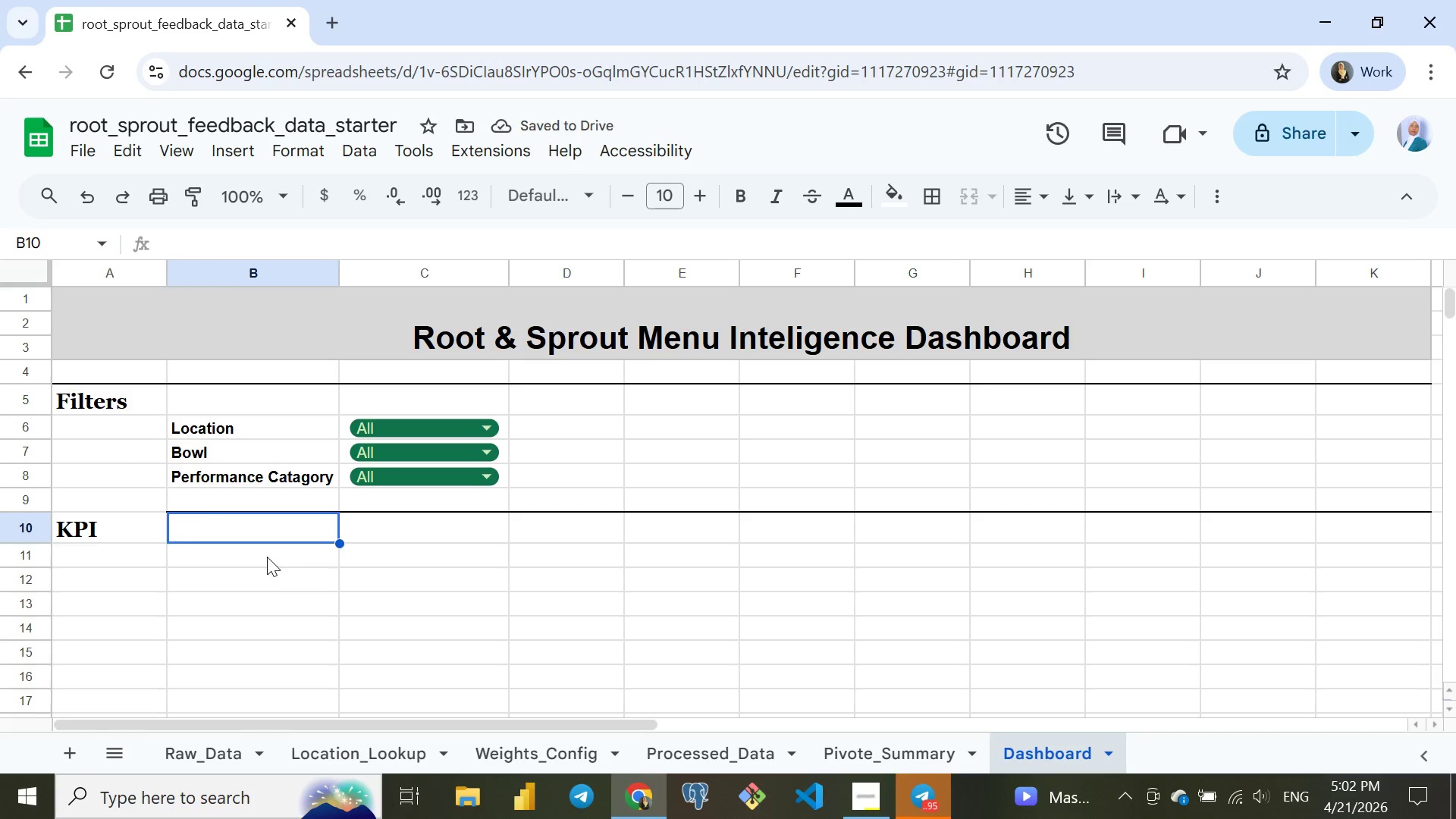 
left_click([254, 553])
 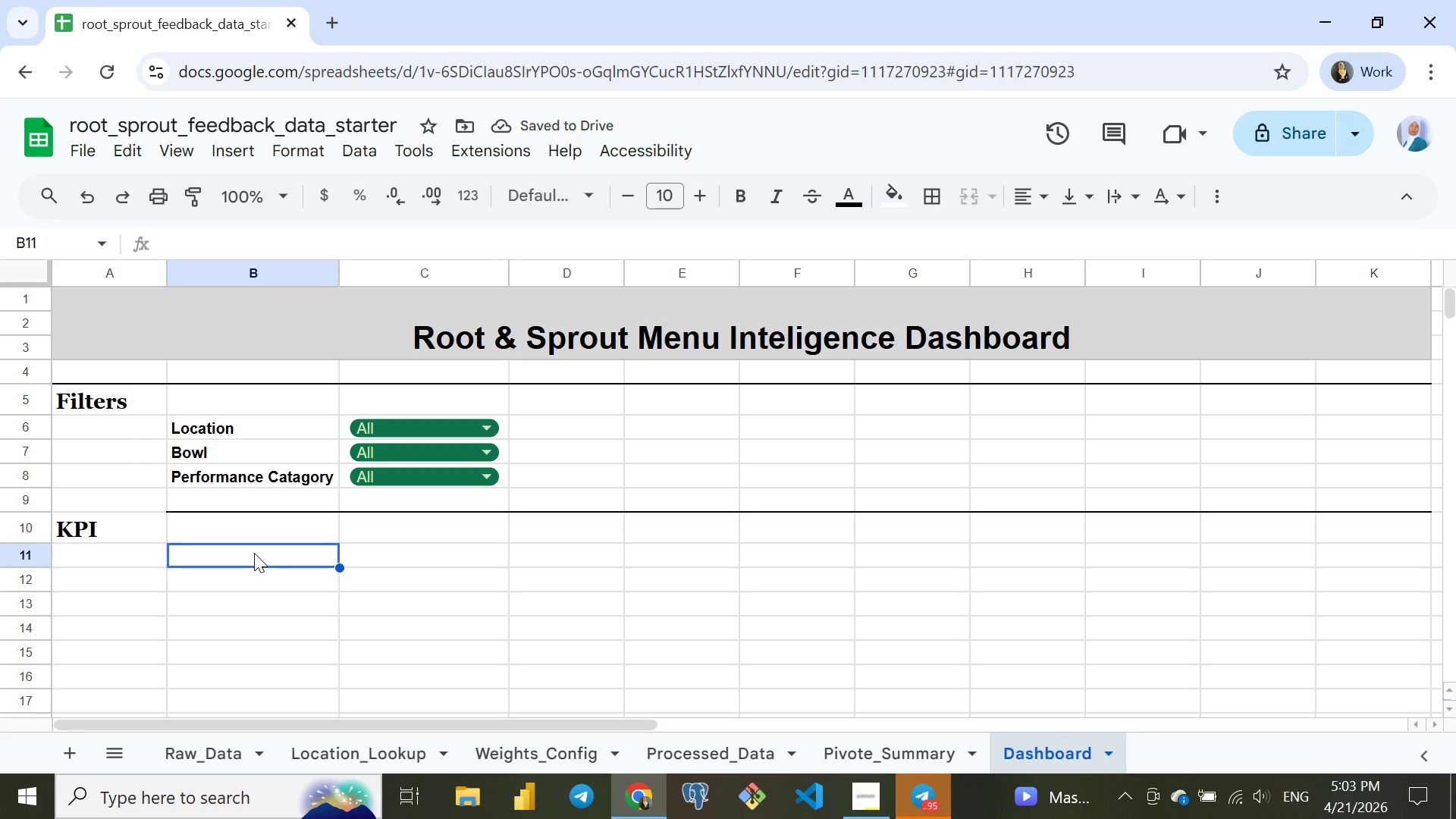 
type(Avg Score)
 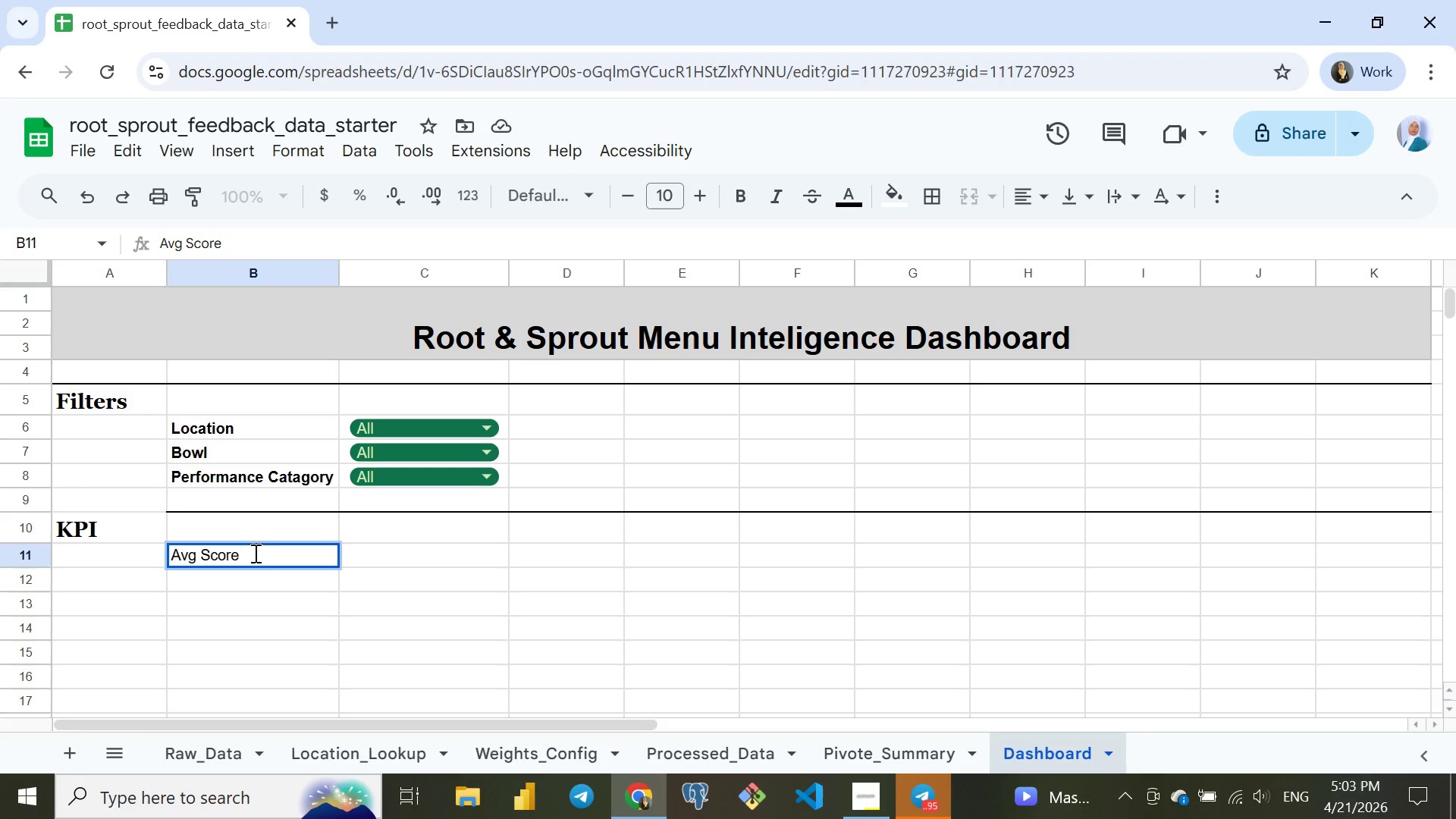 
key(Enter)
 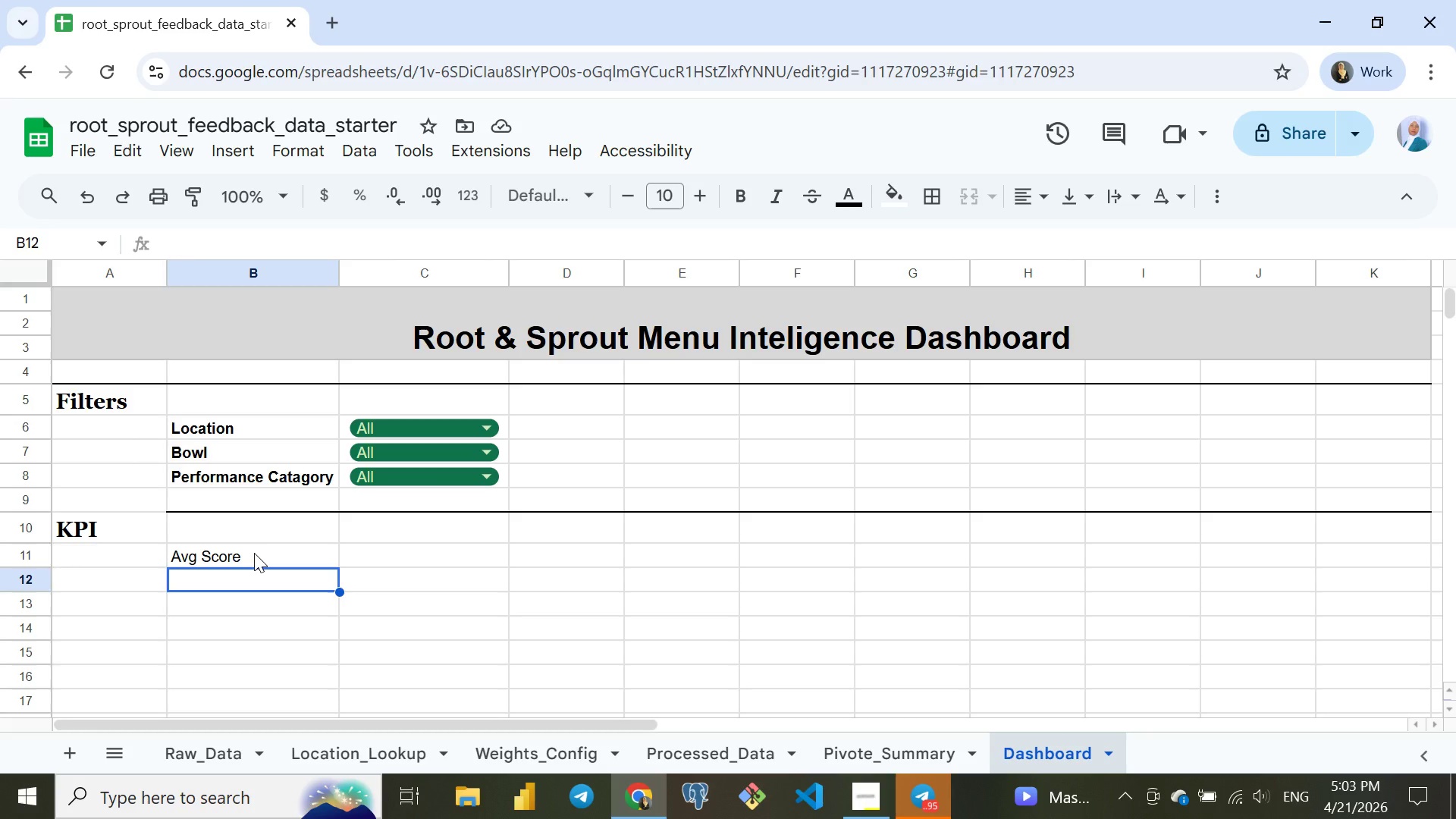 
wait(14.36)
 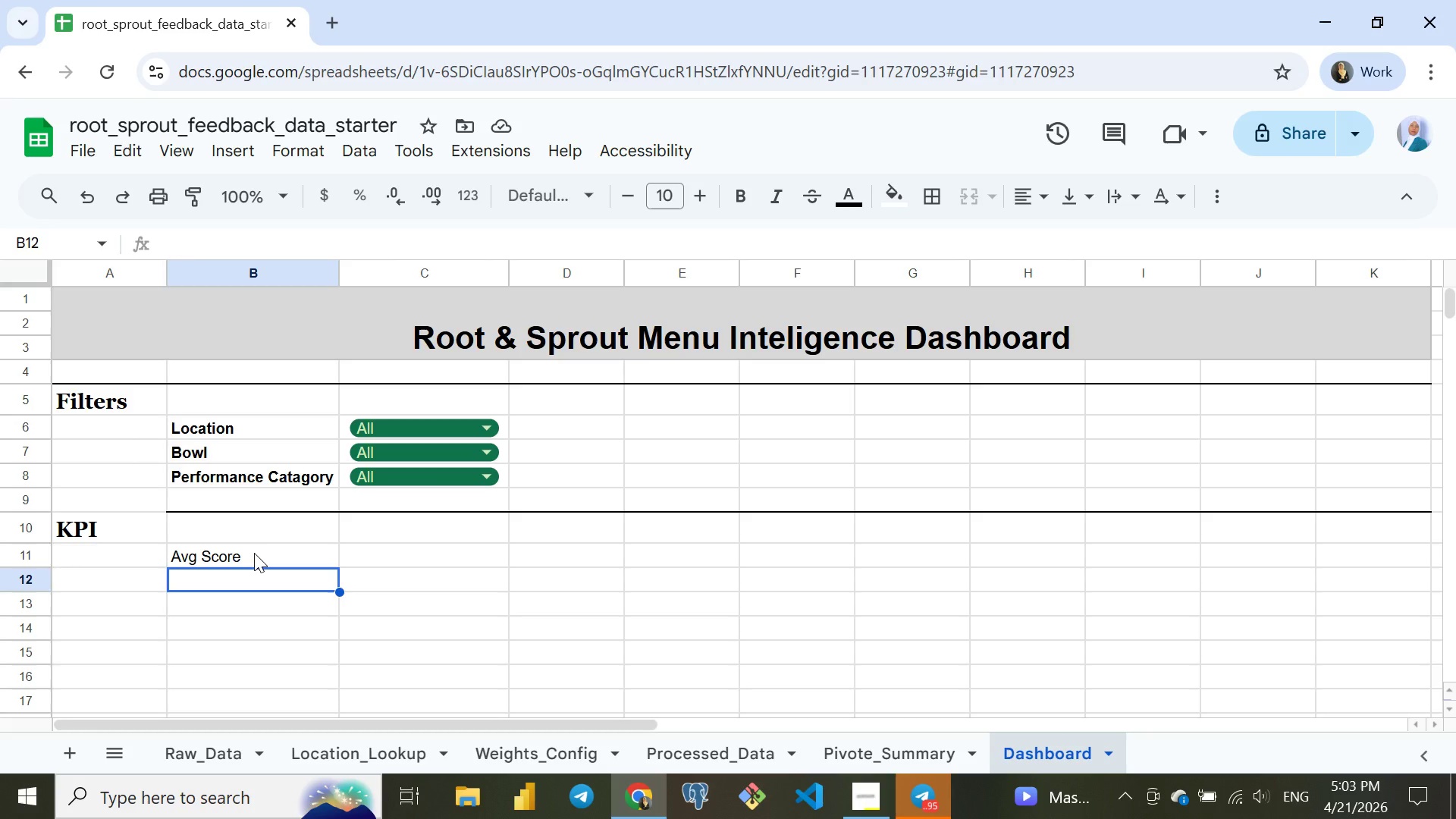 
key(Meta+MetaLeft)
 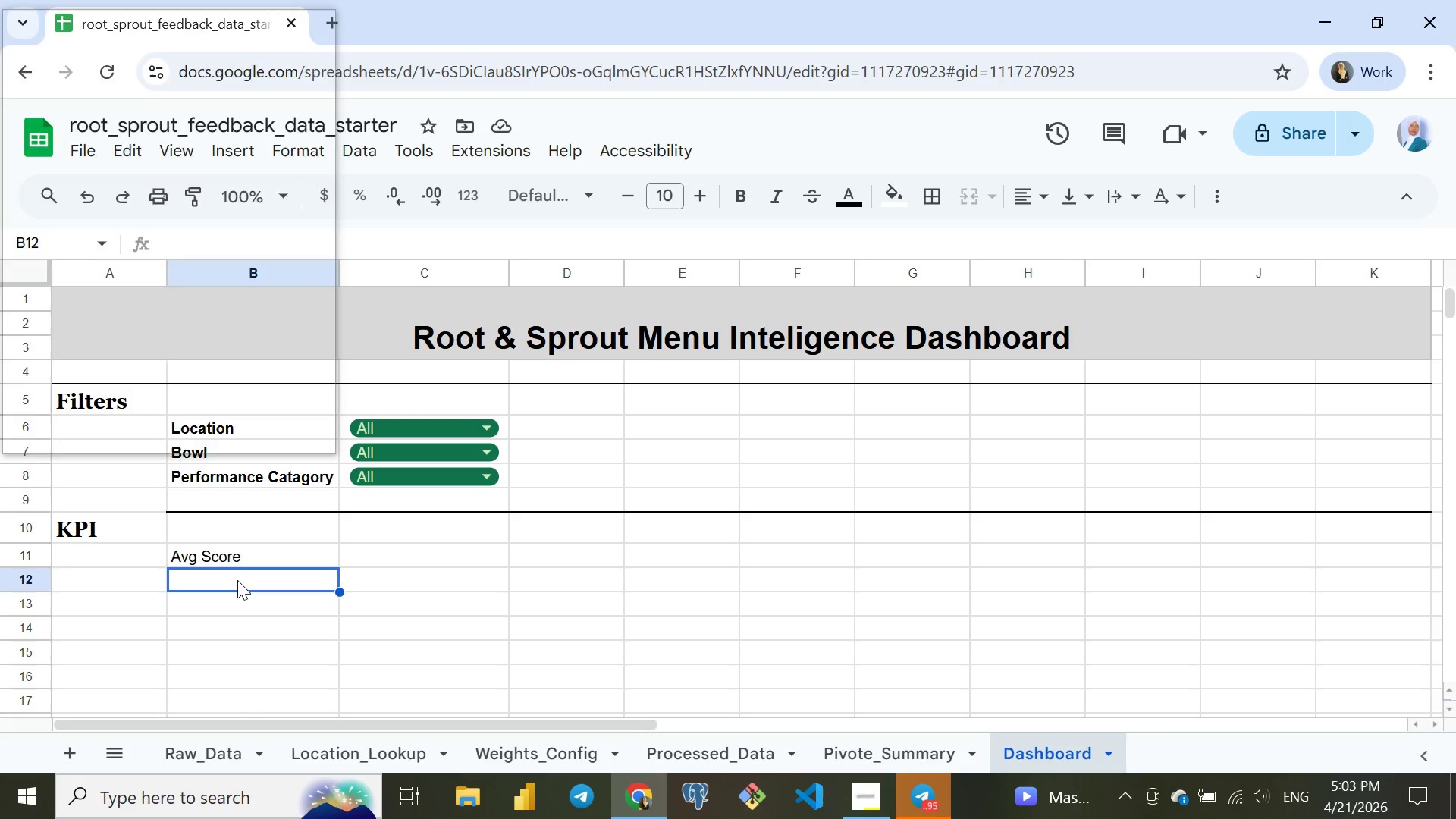 
key(Meta+V)
 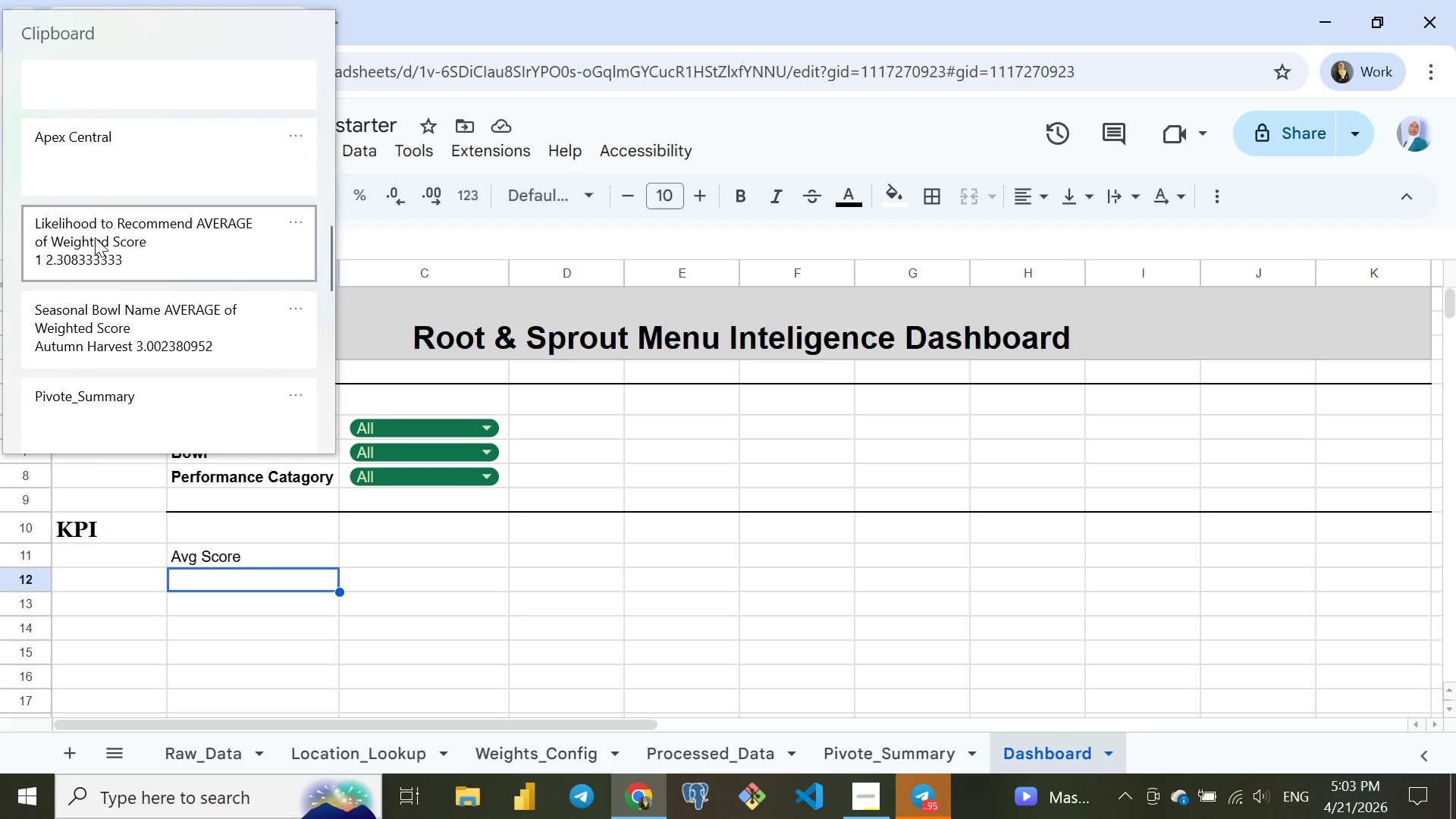 
wait(13.14)
 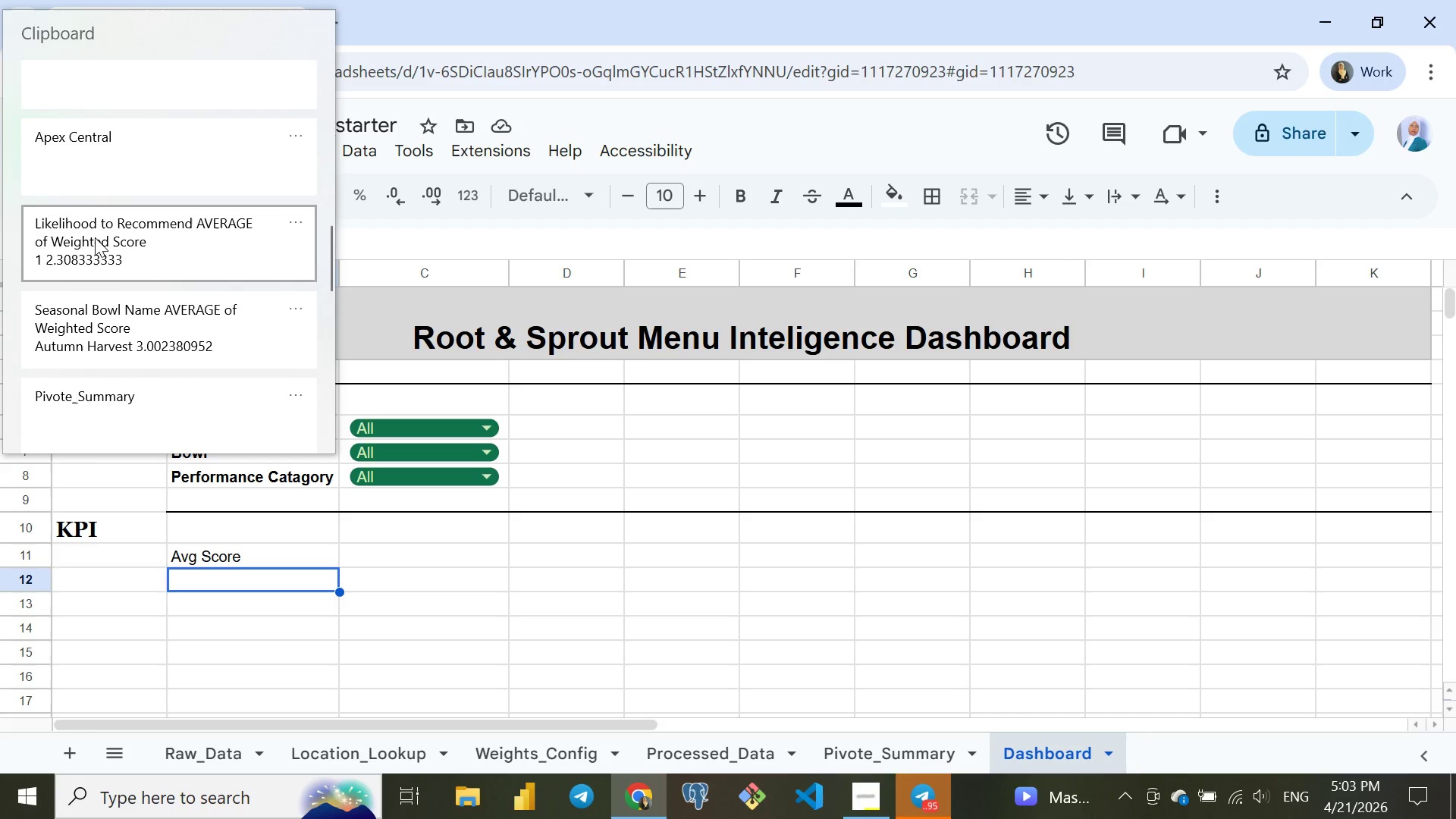 
left_click([123, 238])
 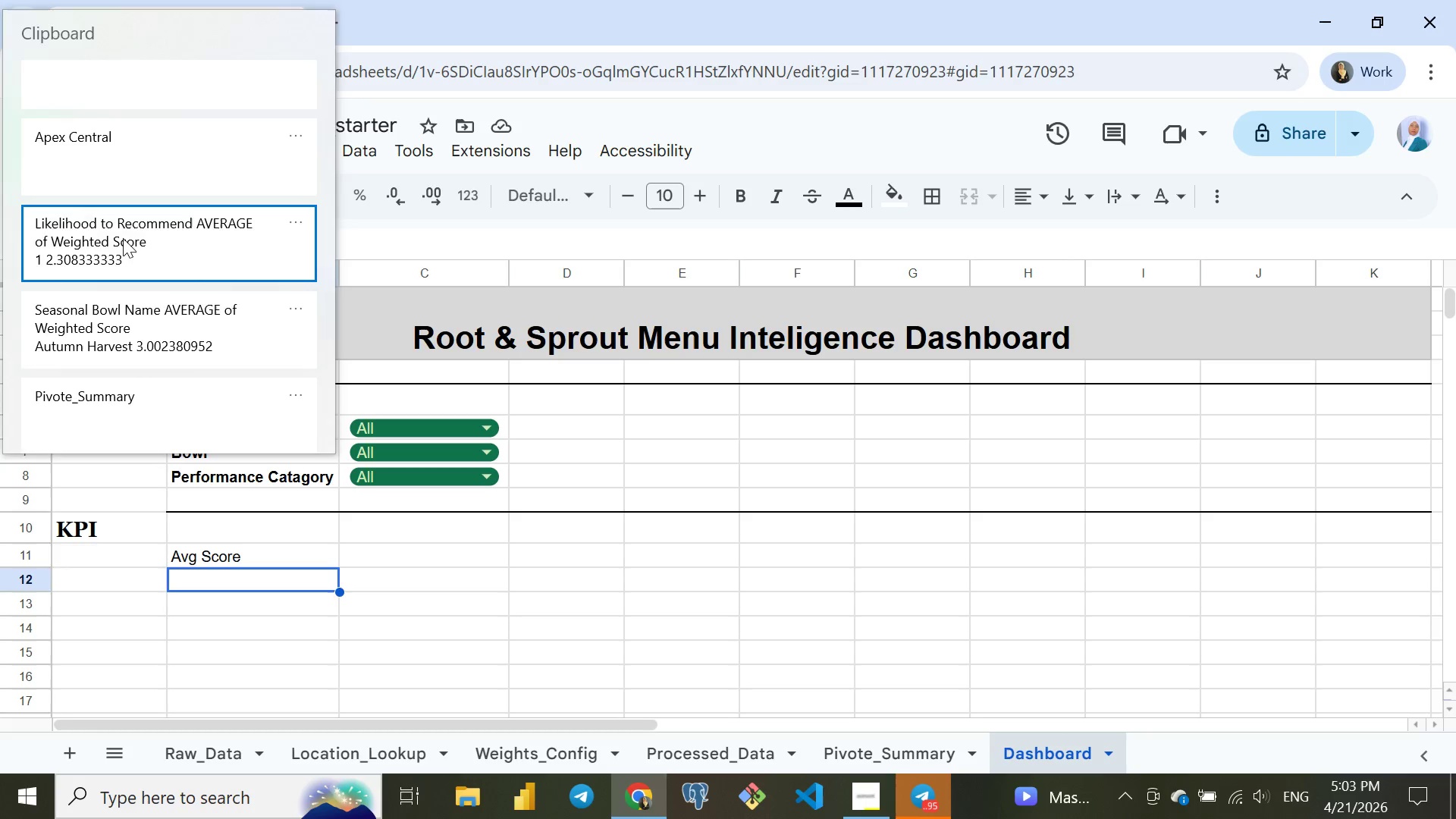 
key(Control+ControlLeft)
 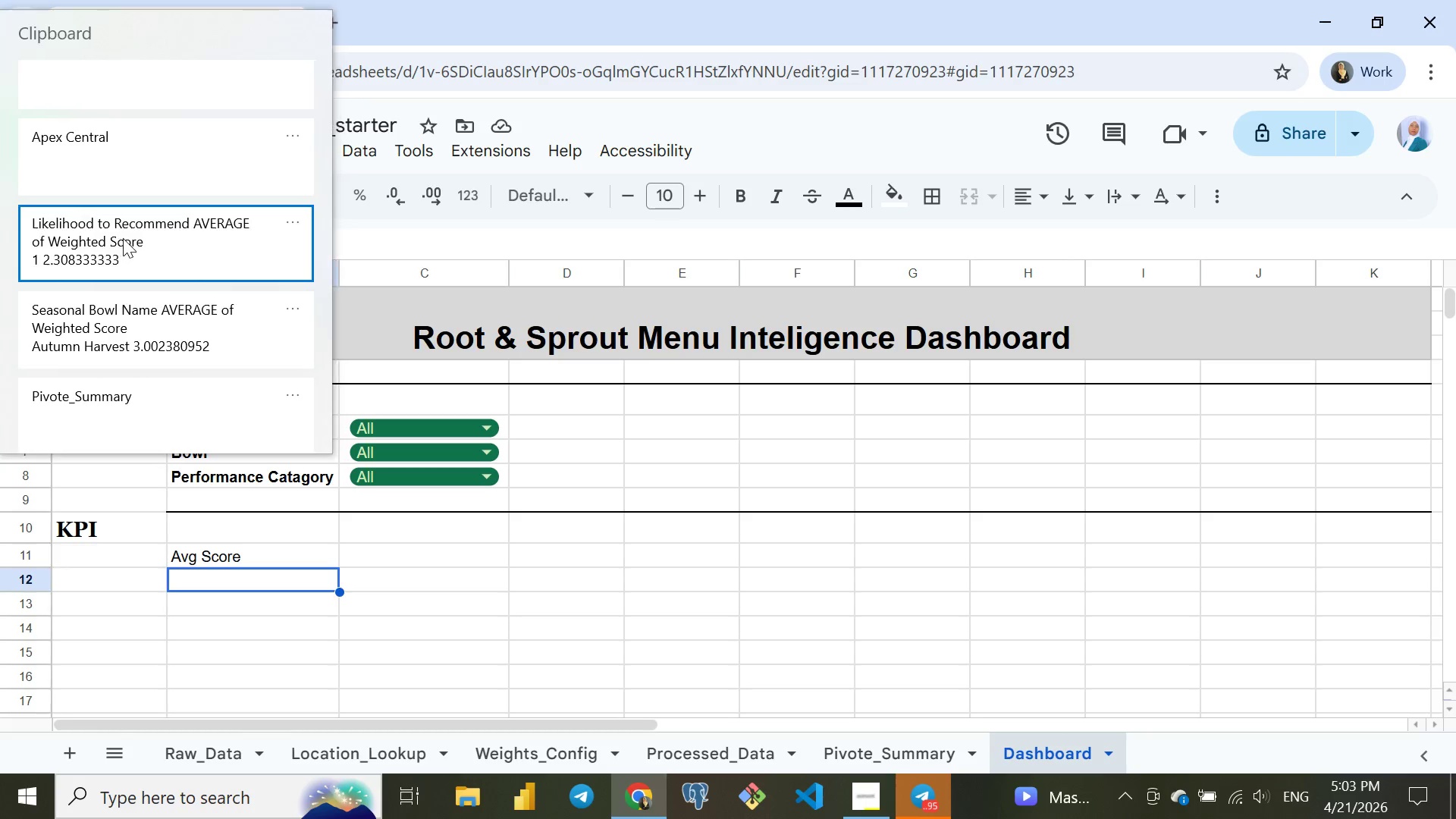 
hold_key(key=V, duration=16.95)
 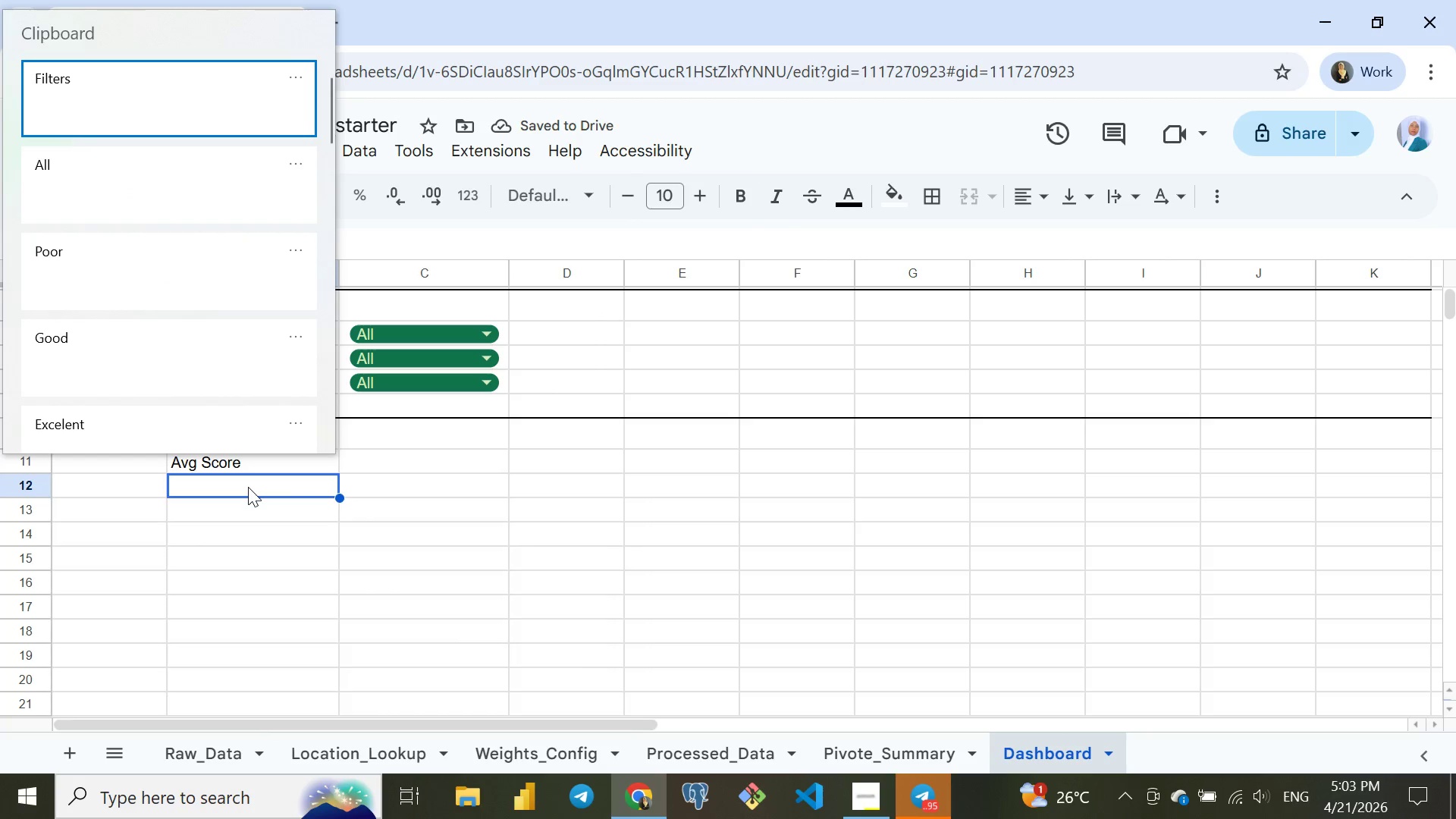 
key(Delete)
 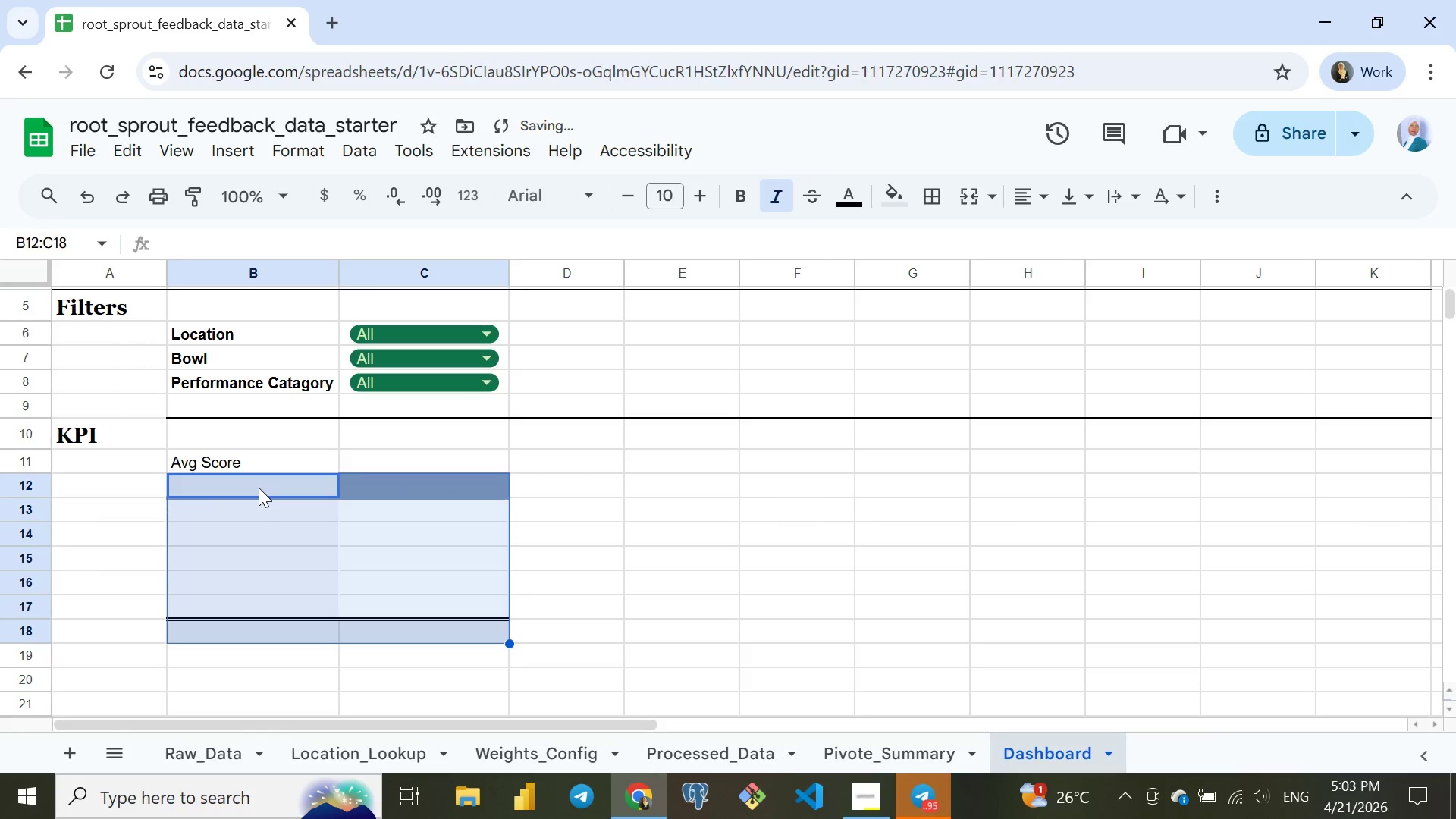 
key(Delete)
 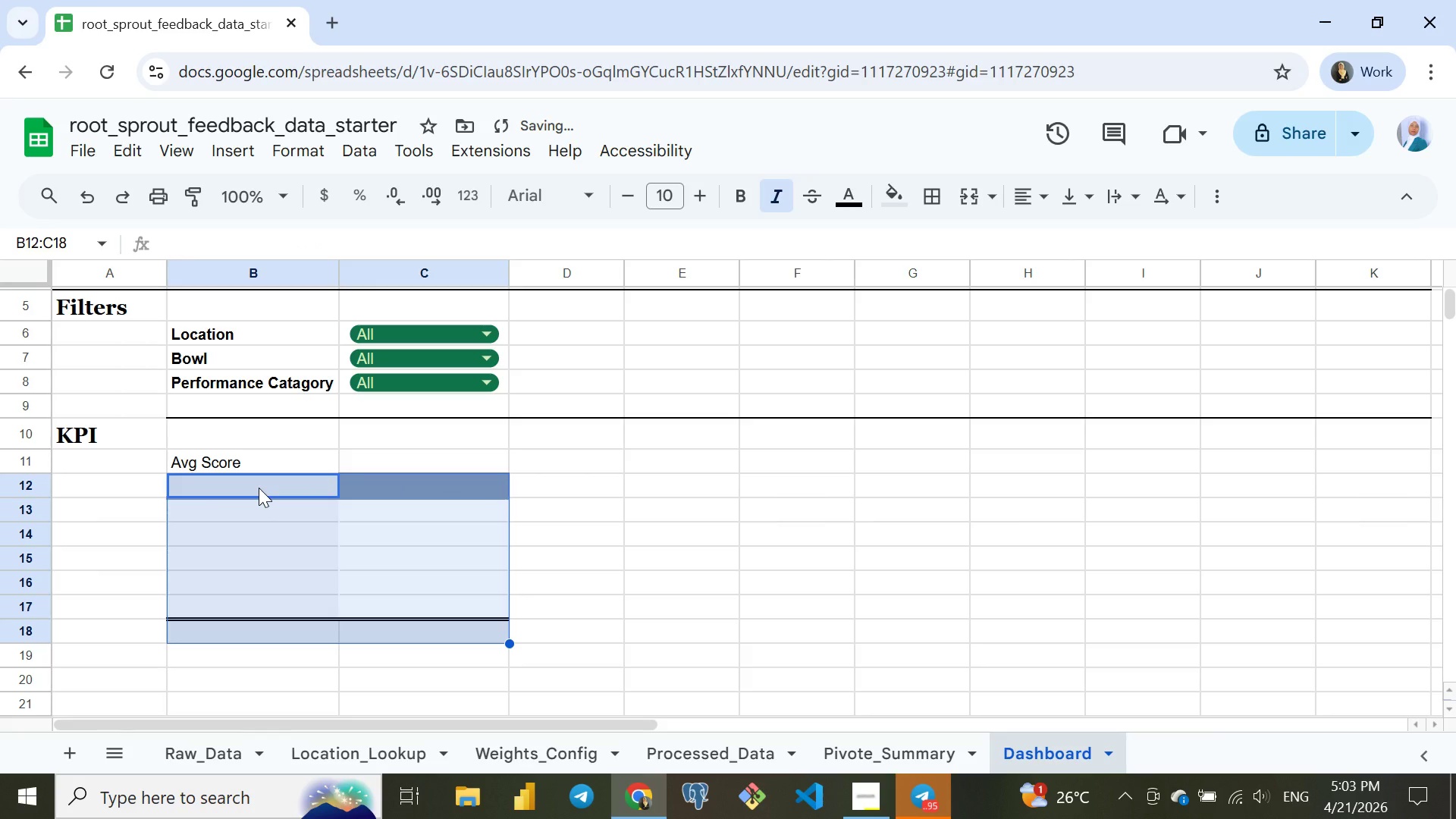 
key(Delete)
 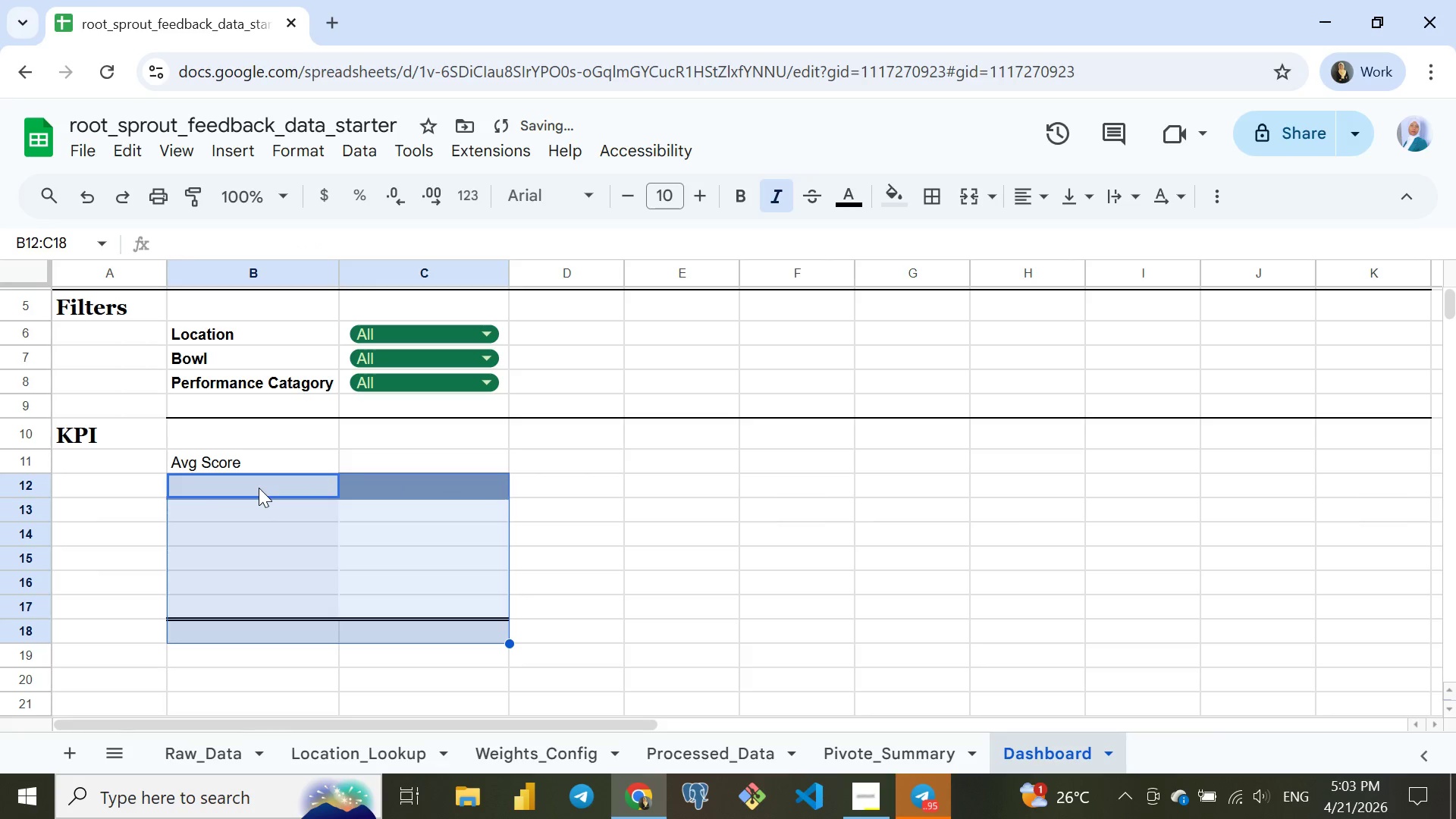 
key(Delete)
 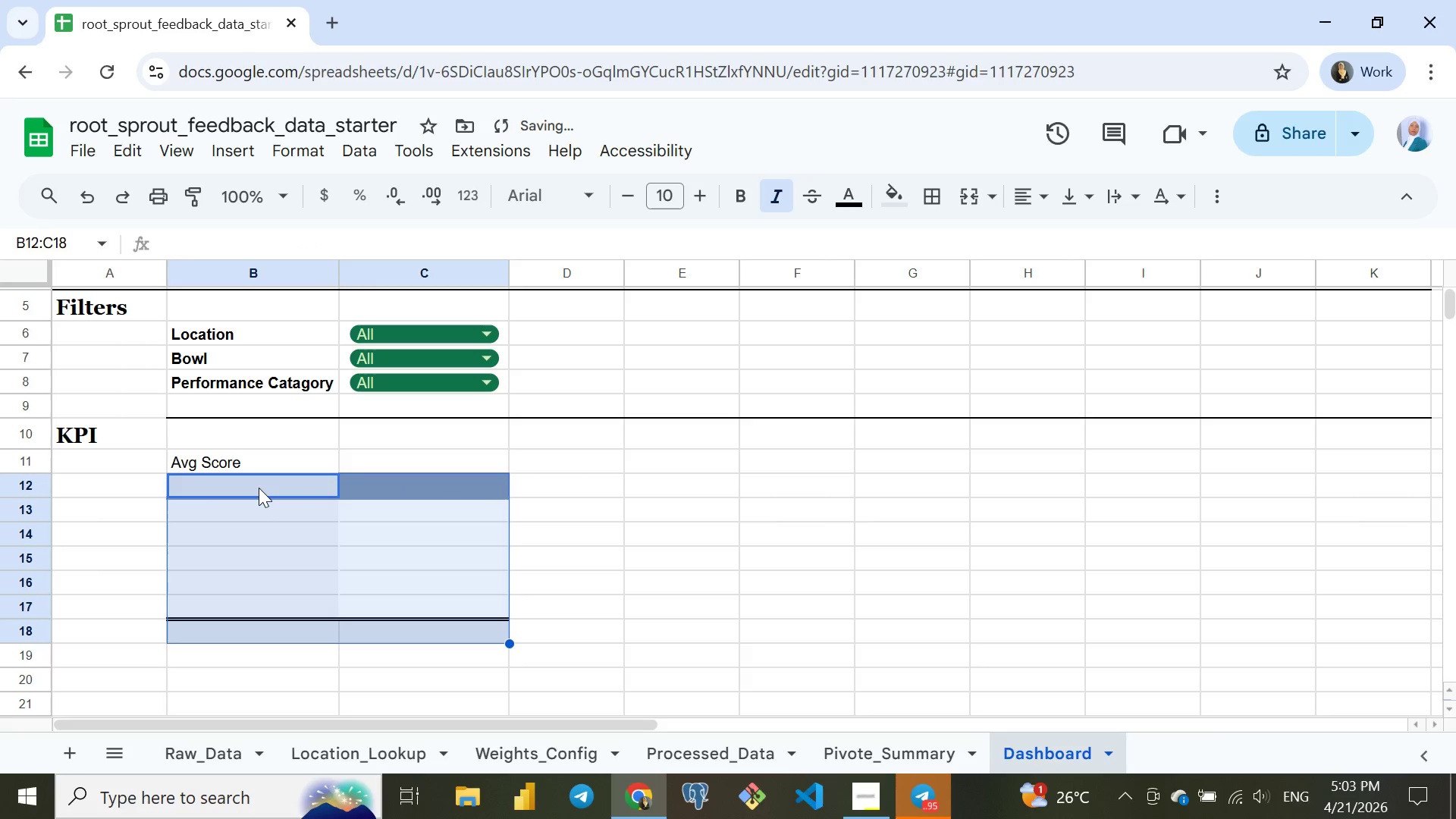 
key(Delete)
 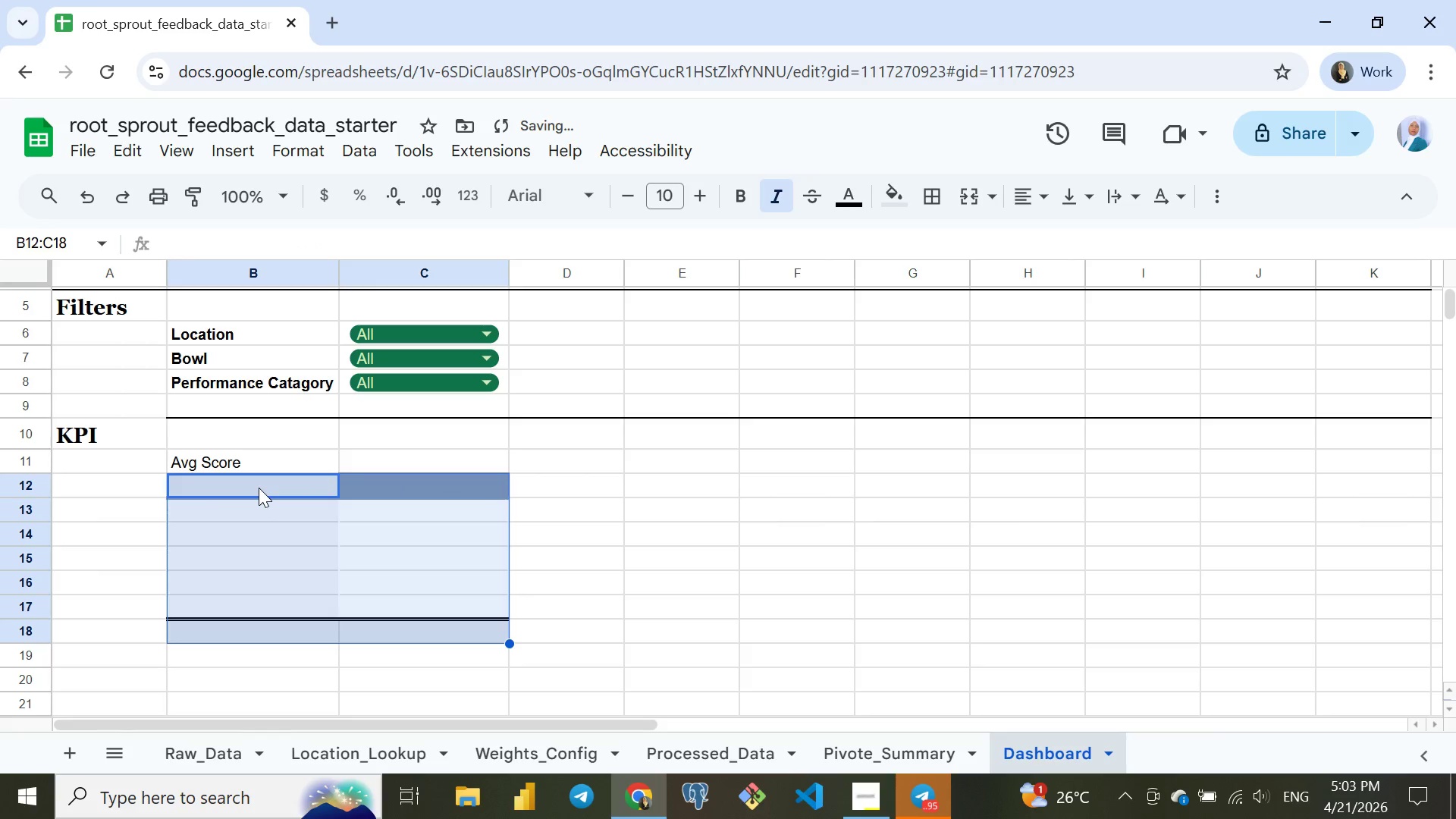 
key(Delete)
 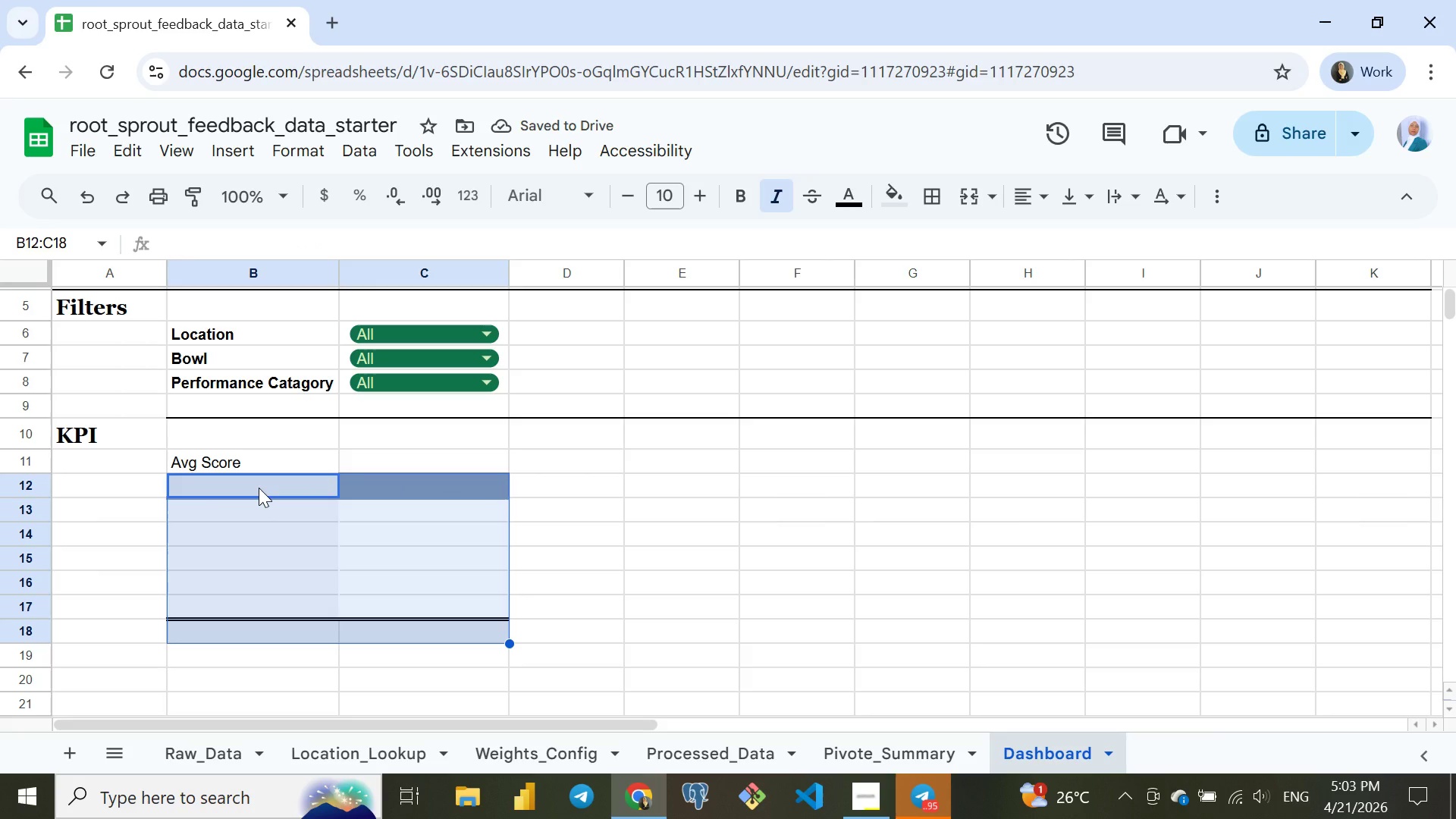 
left_click([300, 160])
 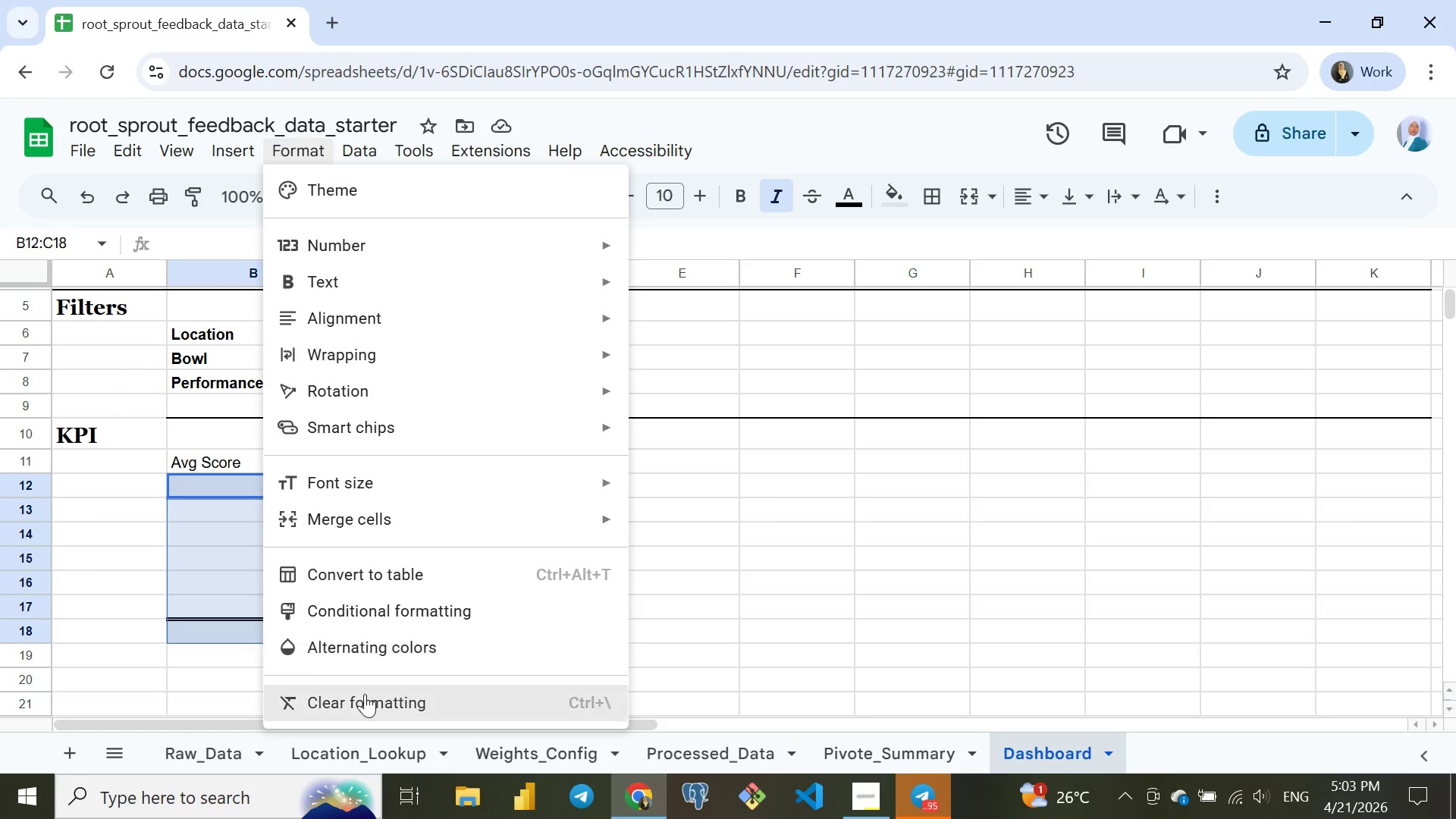 
left_click([365, 694])
 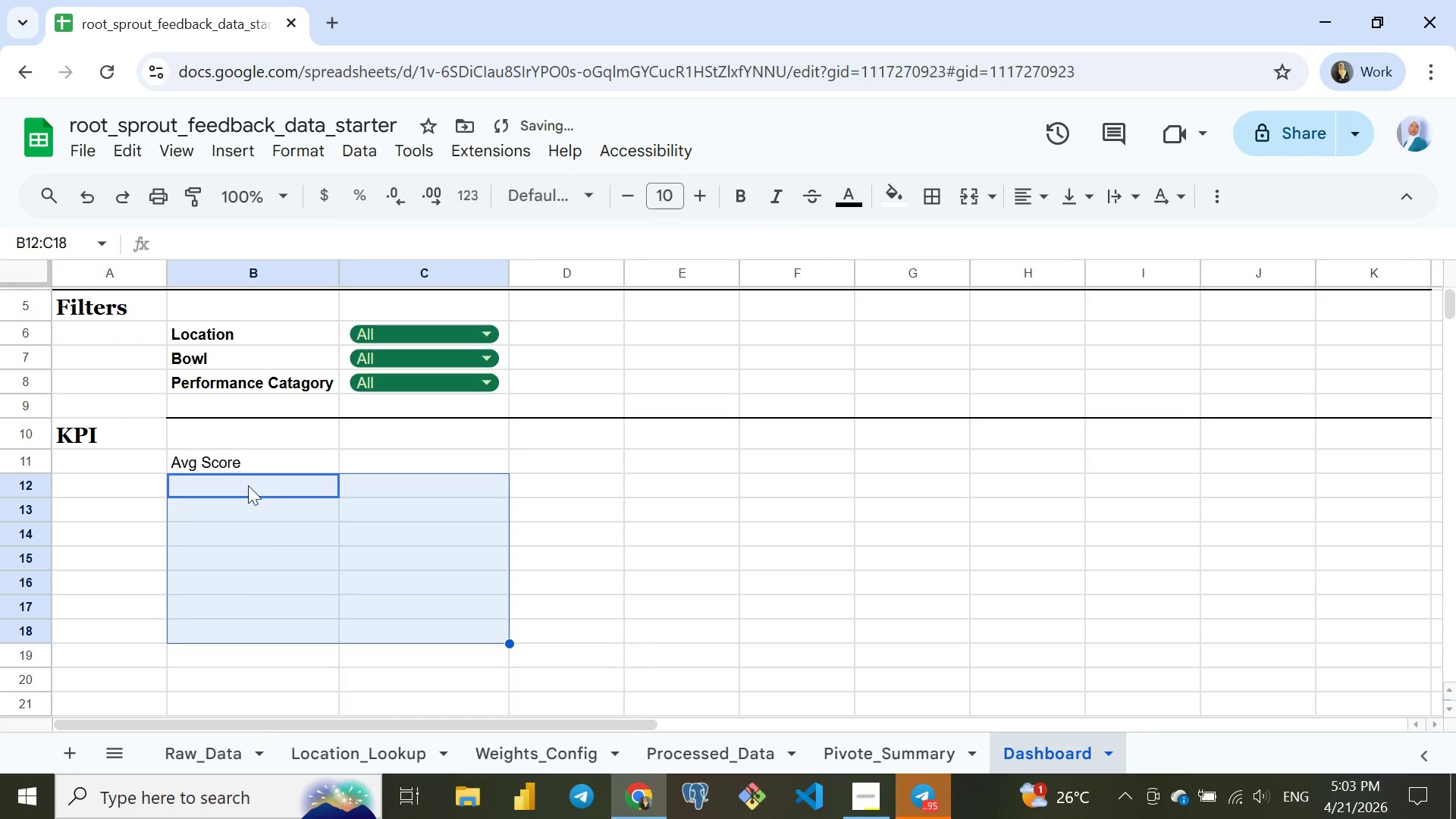 
left_click([248, 487])
 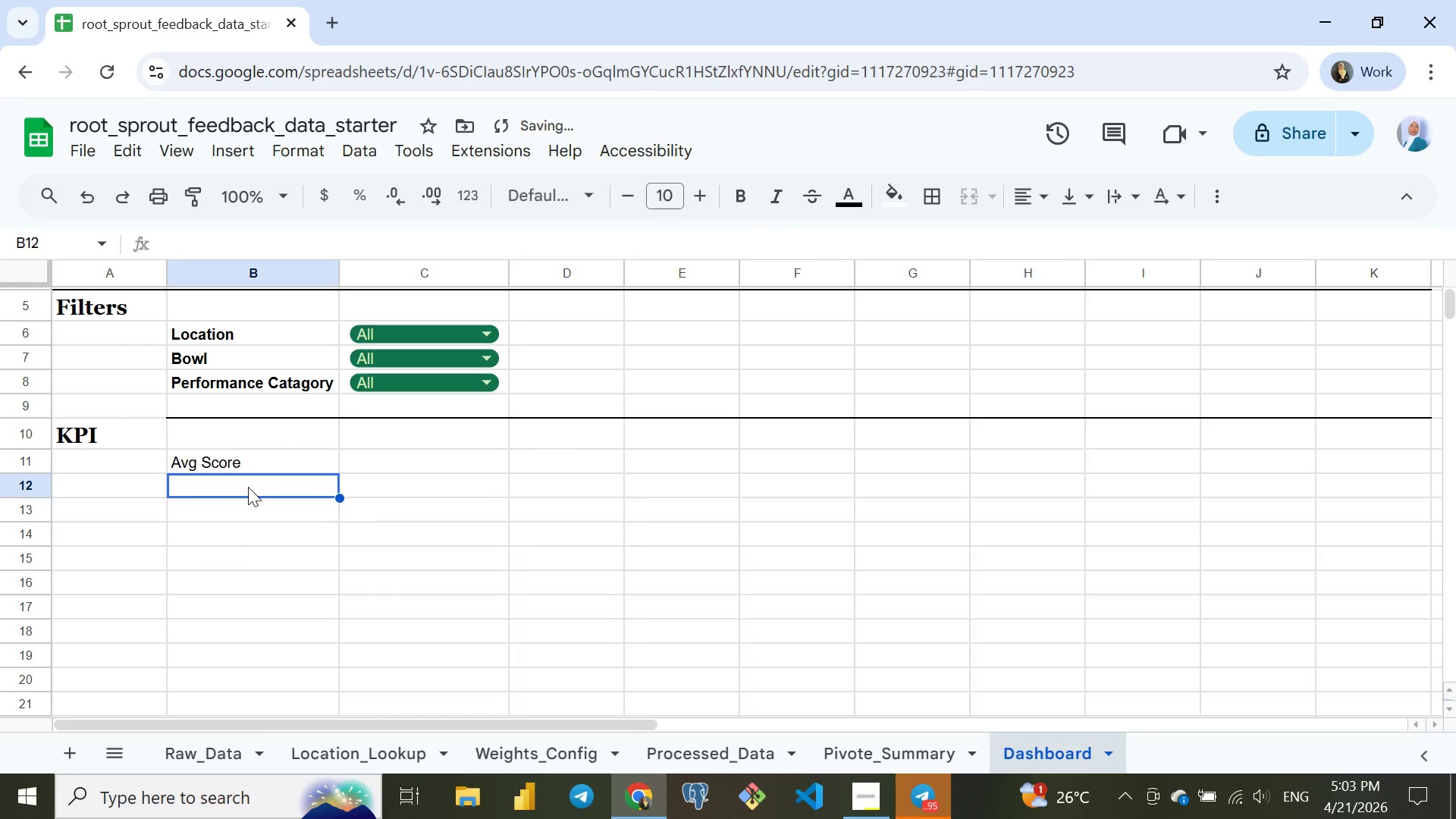 
key(Meta+MetaLeft)
 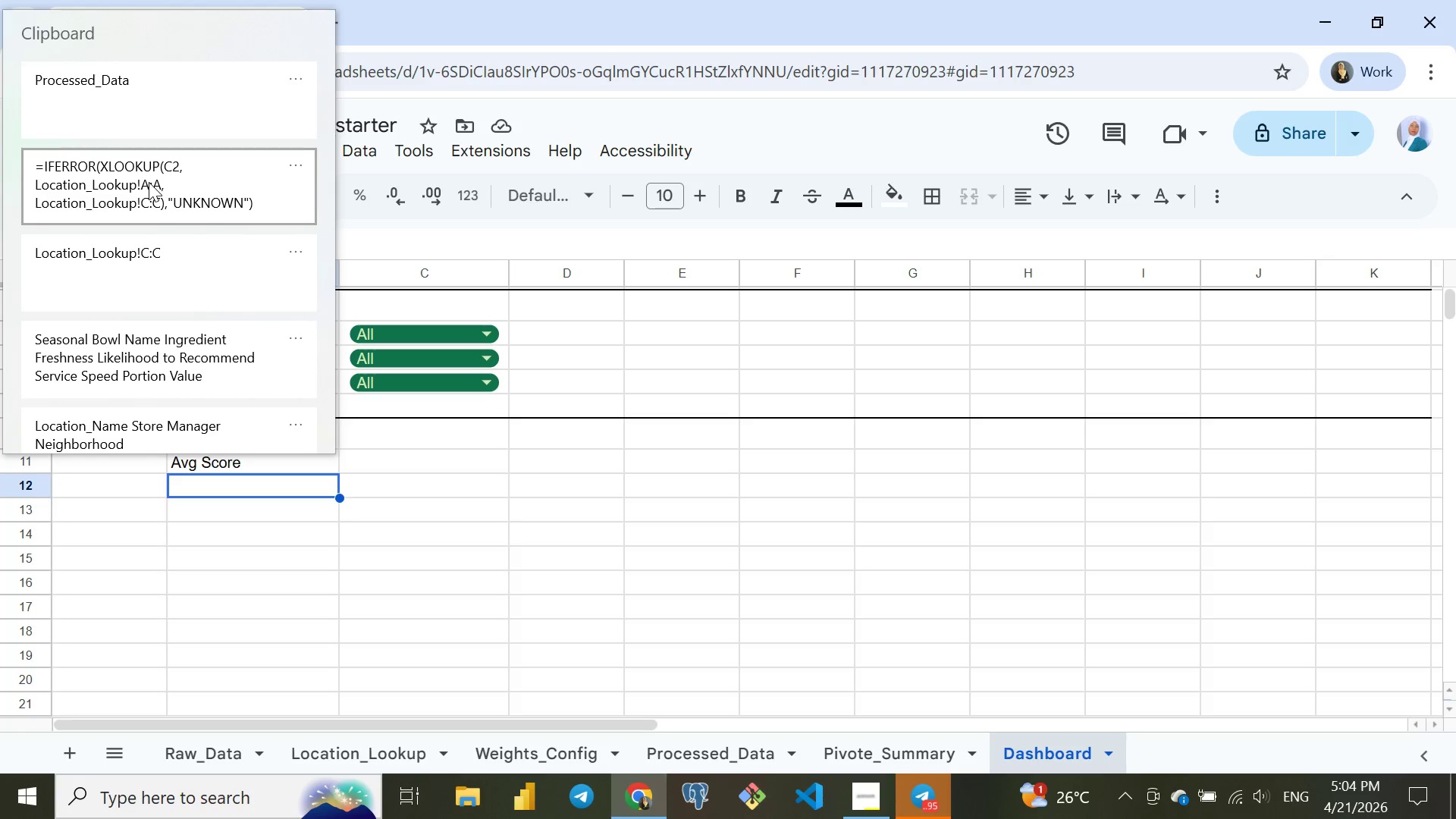 
wait(12.89)
 